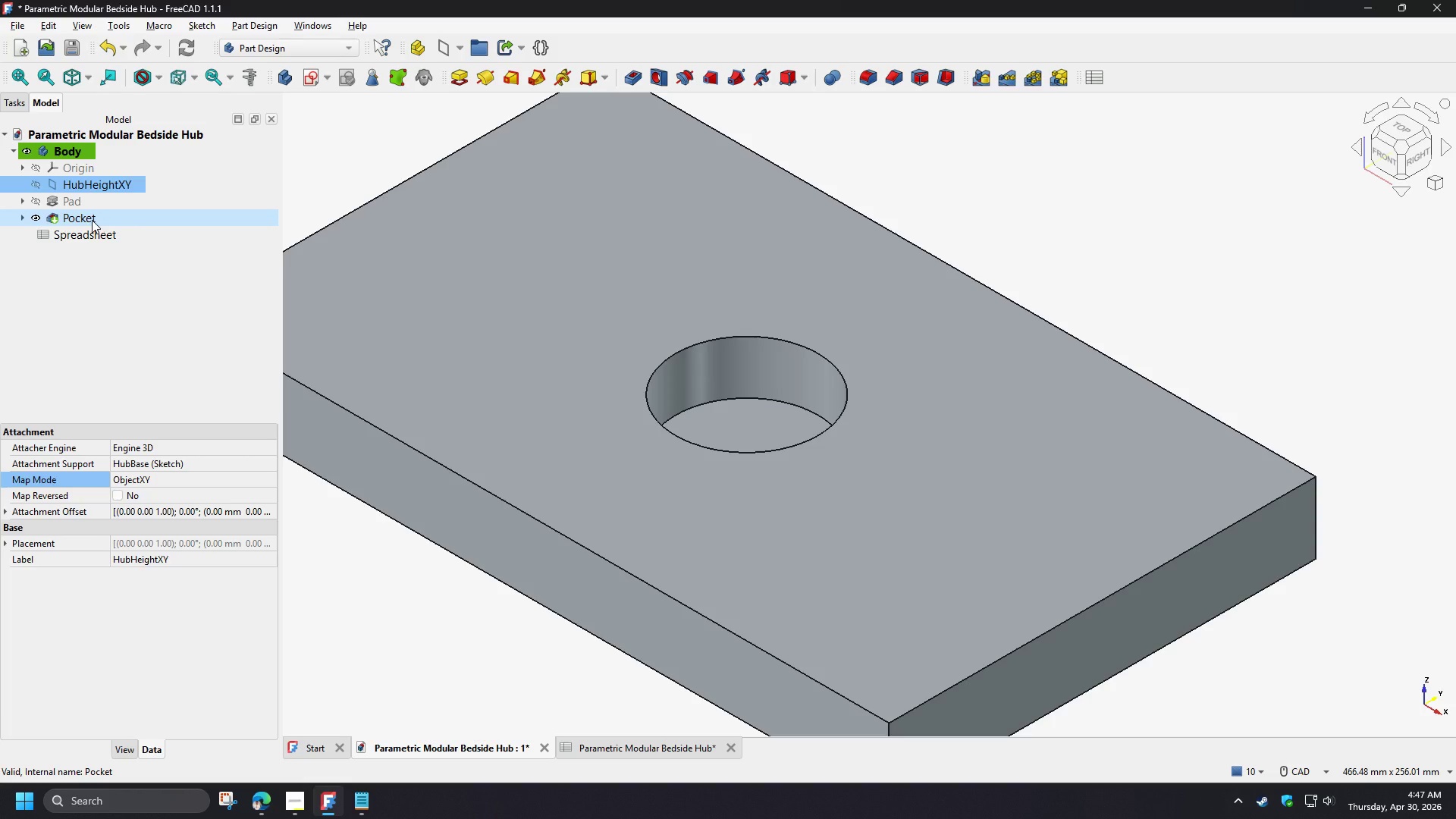 
left_click([92, 220])
 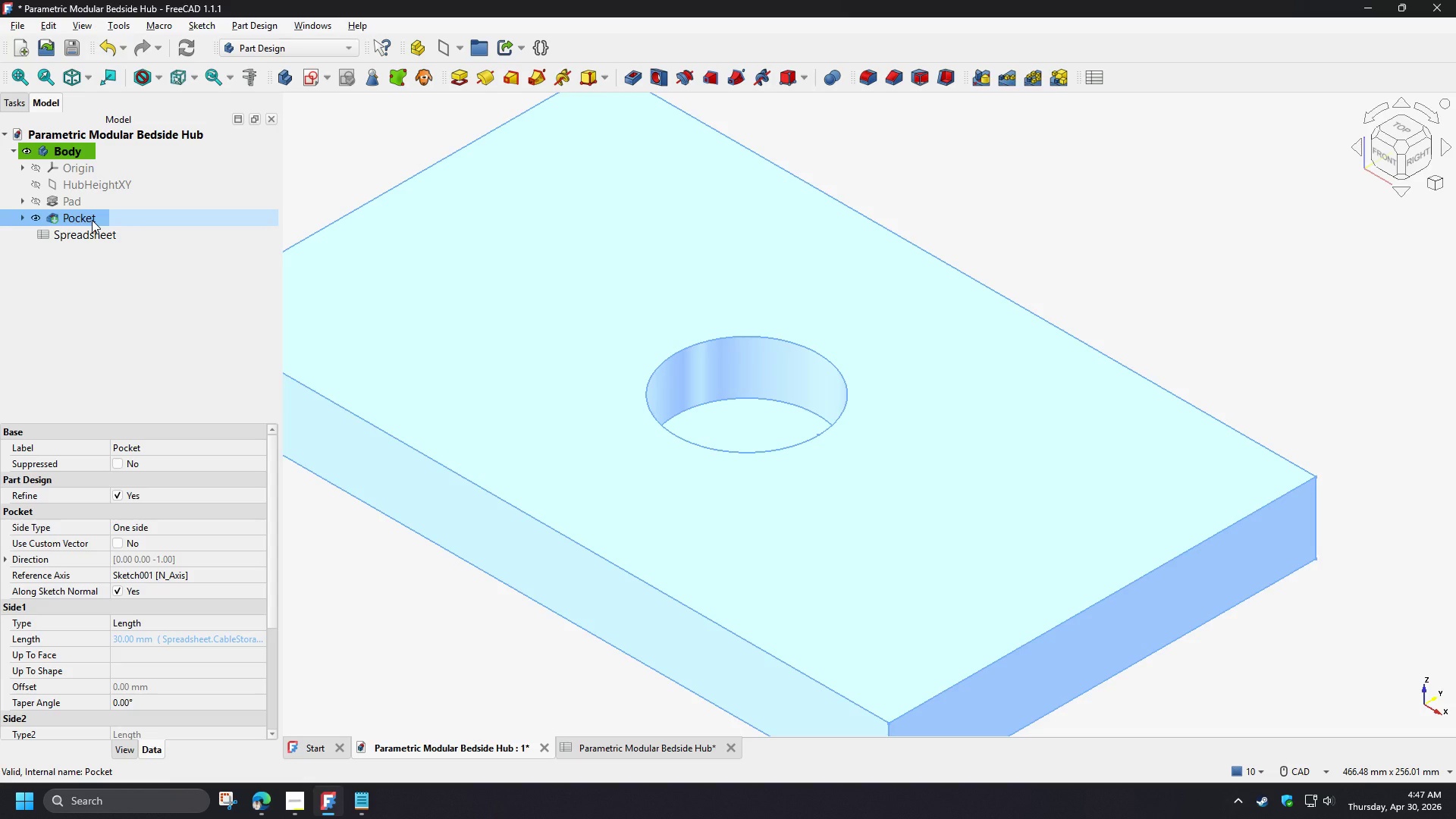 
key(F2)
 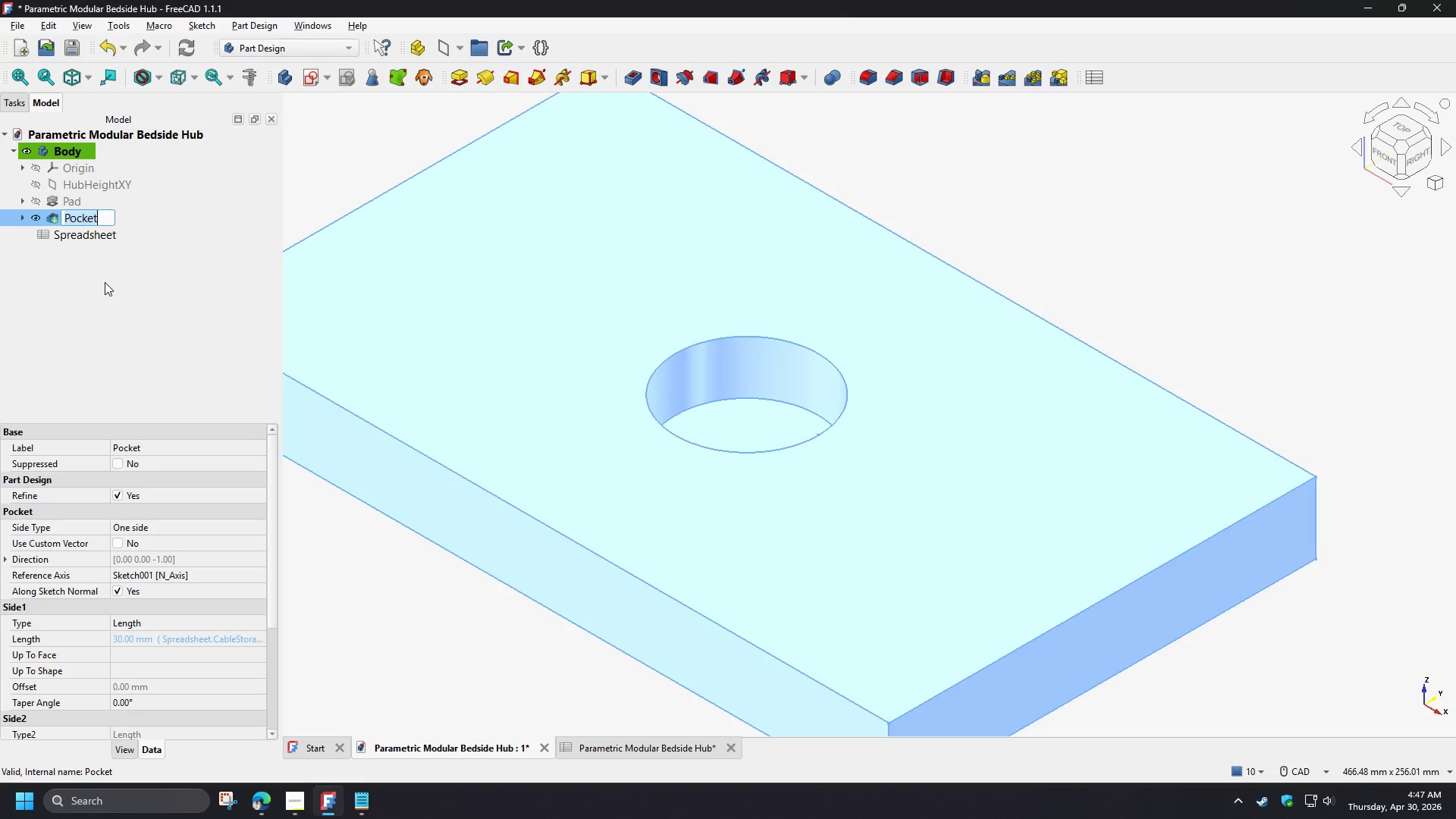 
type(Cabb)
key(Backspace)
type(leStorage)
key(NumpadEnter)
 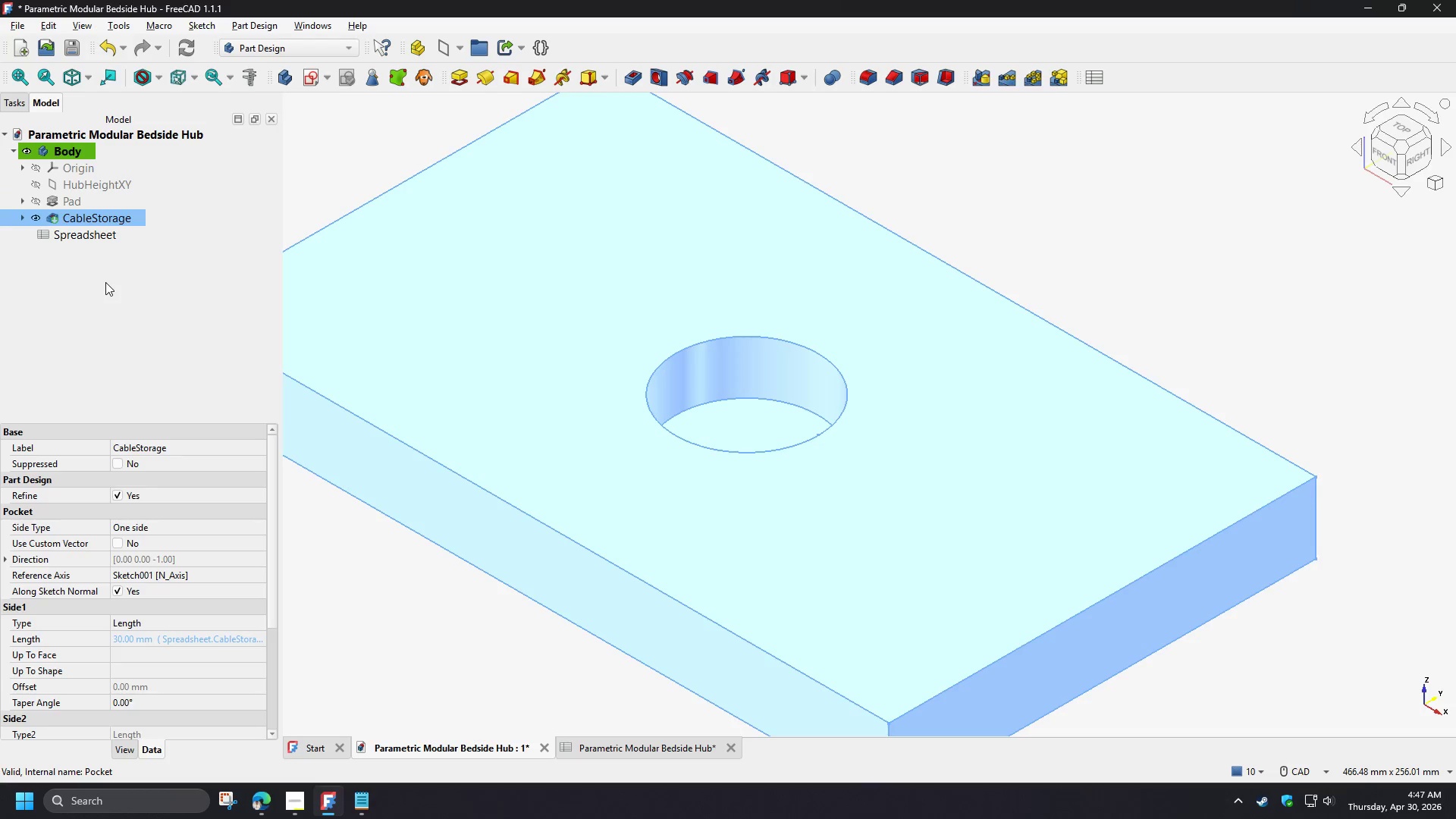 
left_click([105, 282])
 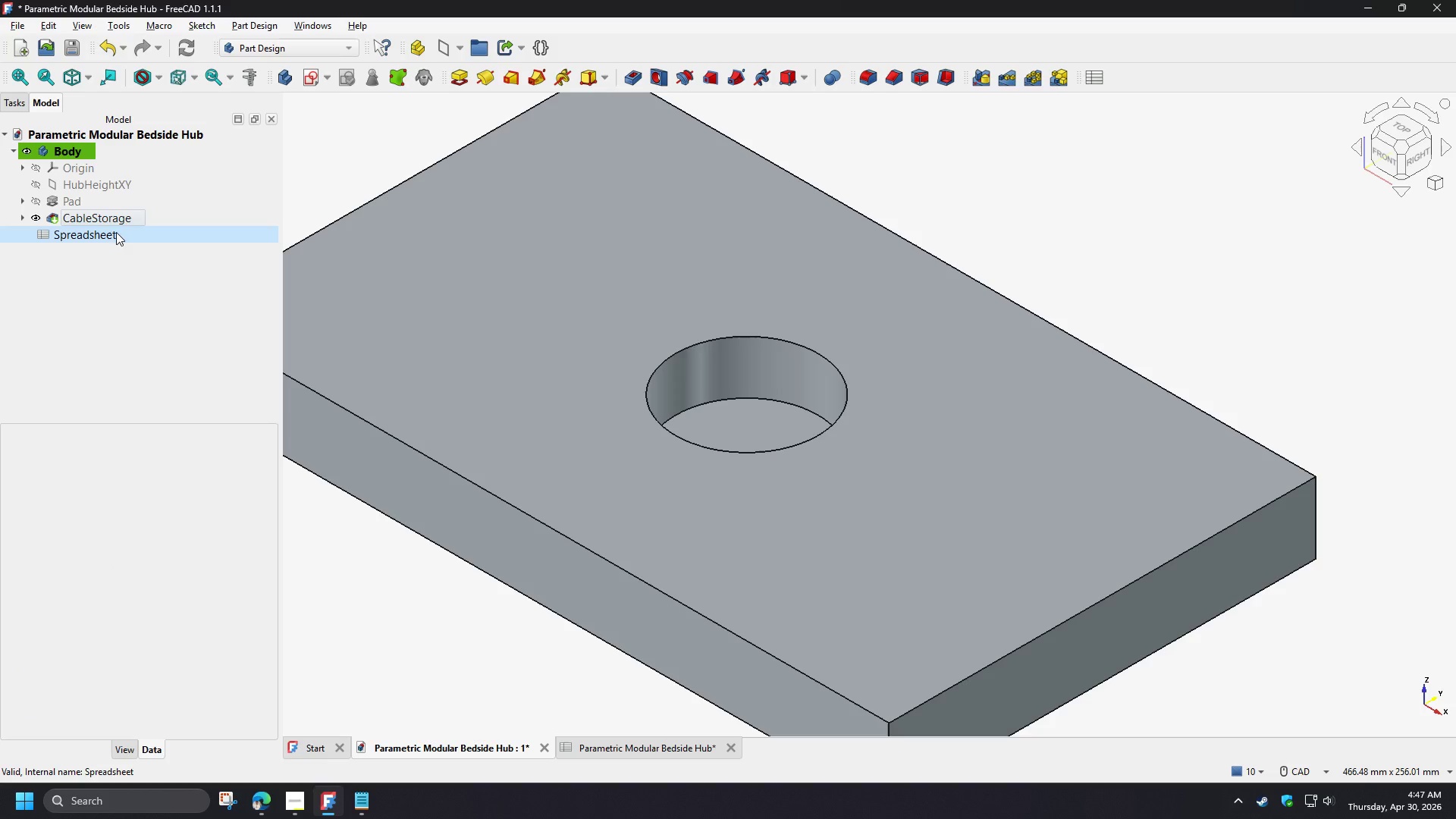 
left_click([99, 182])
 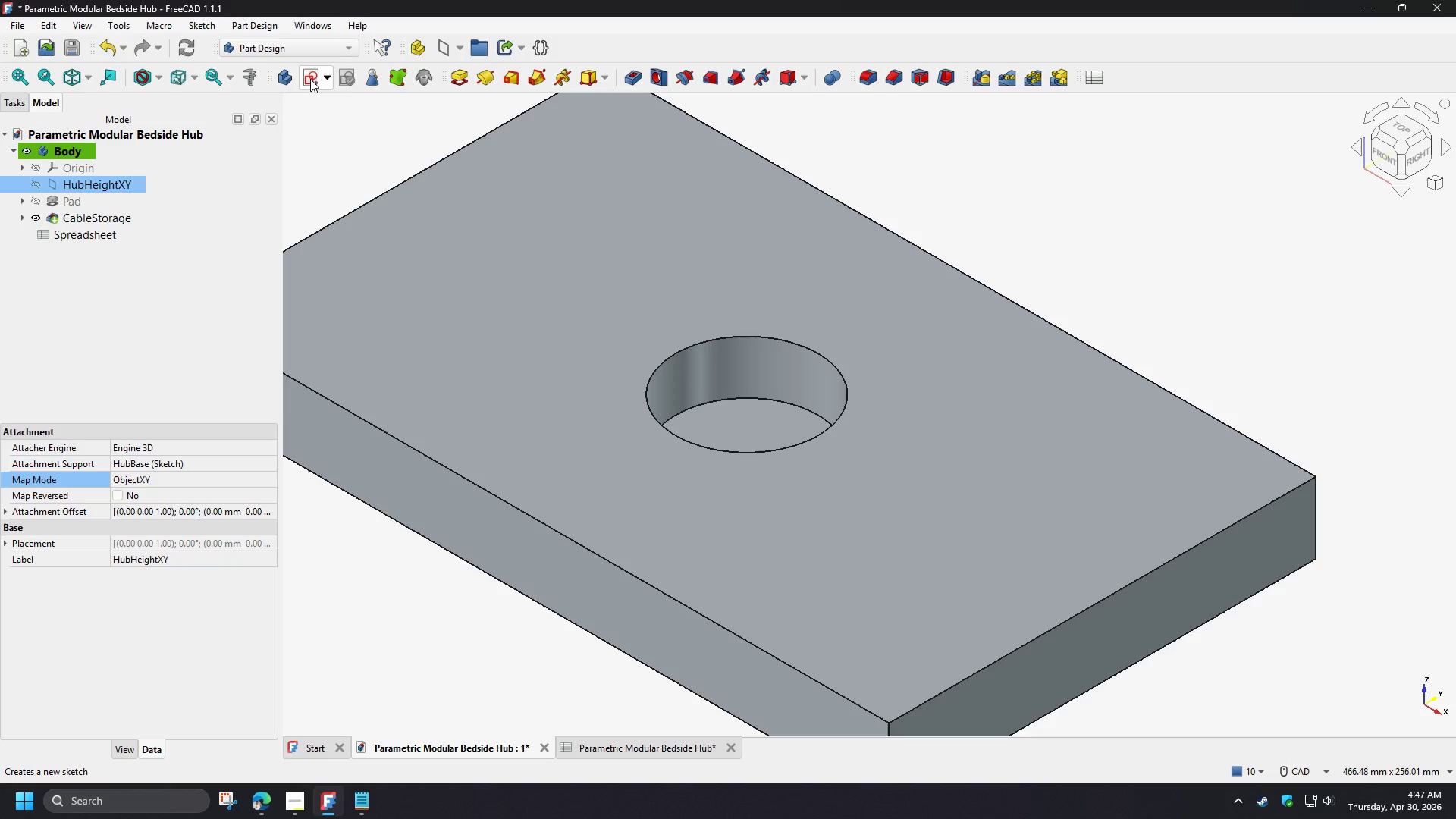 
left_click([310, 79])
 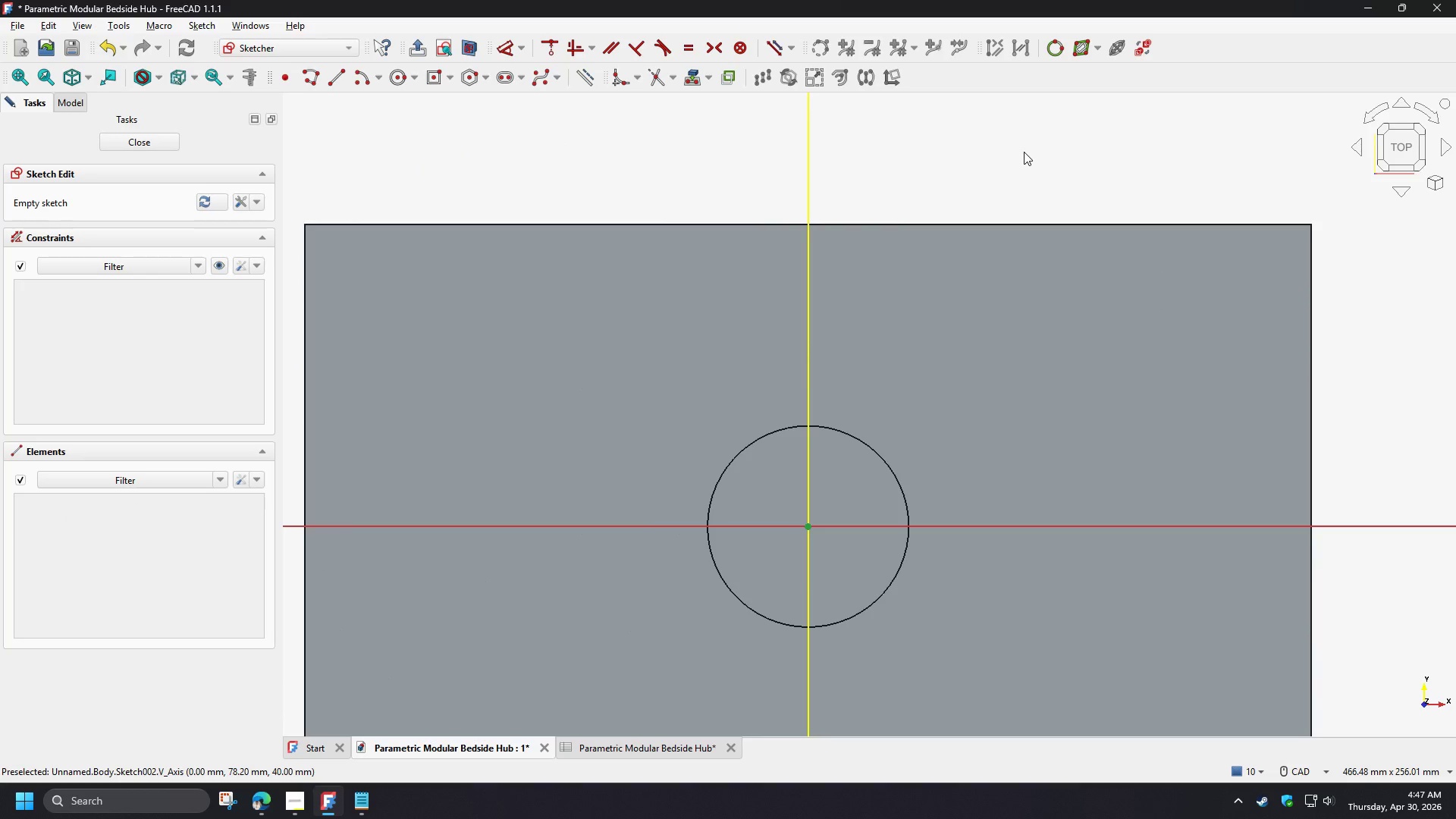 
wait(5.94)
 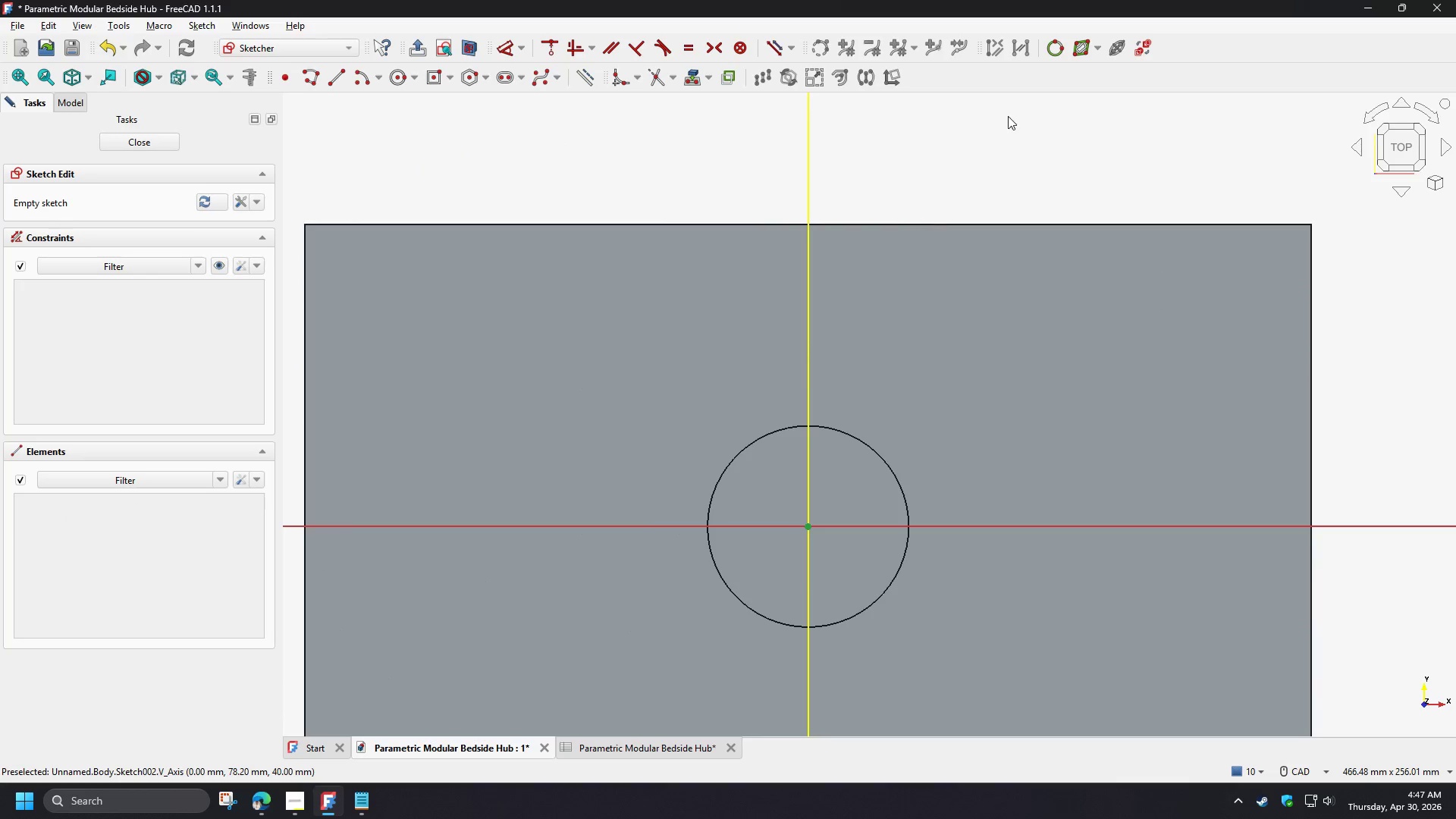 
scroll: coordinate [834, 186], scroll_direction: down, amount: 1.0
 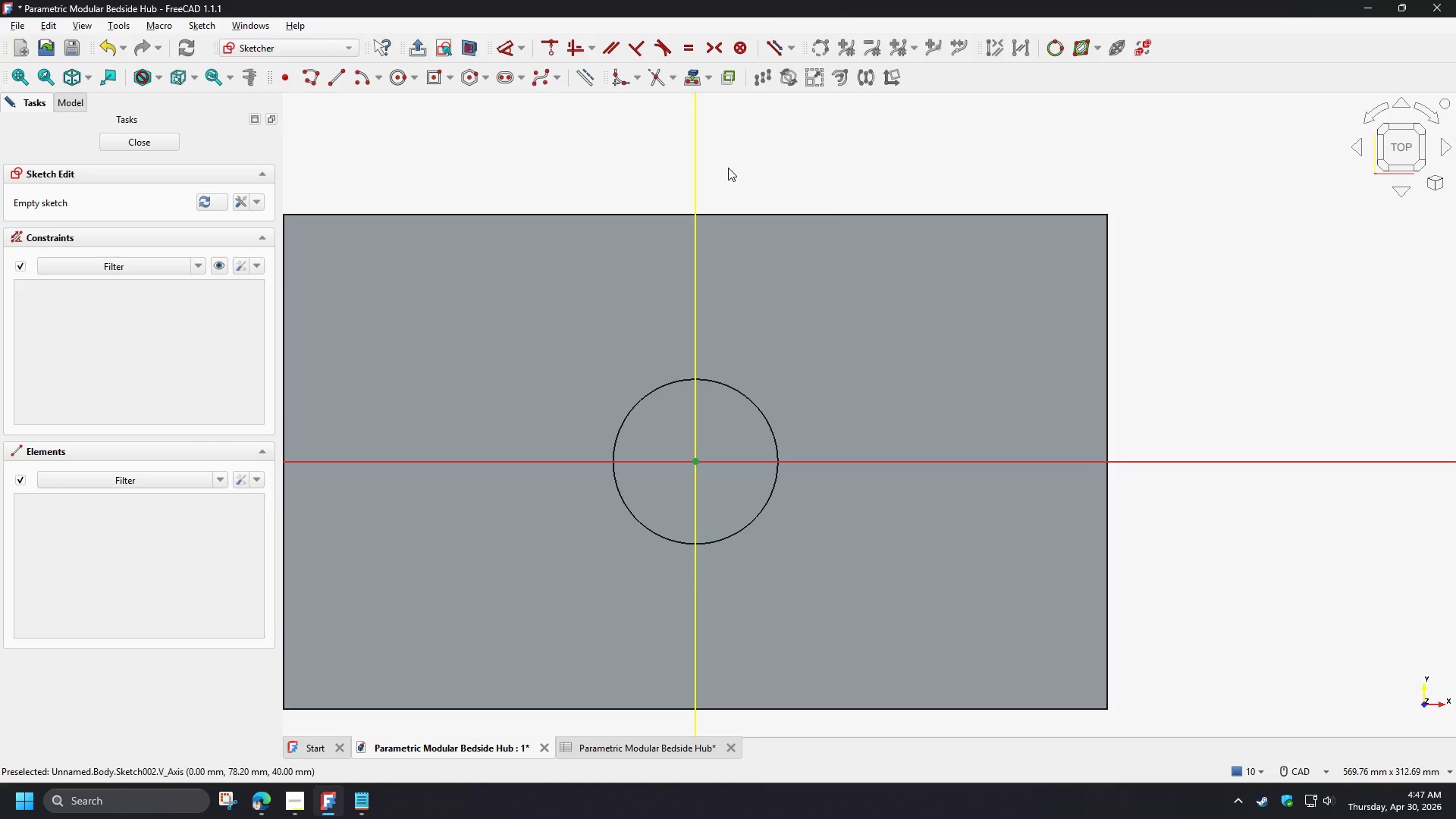 
left_click([399, 81])
 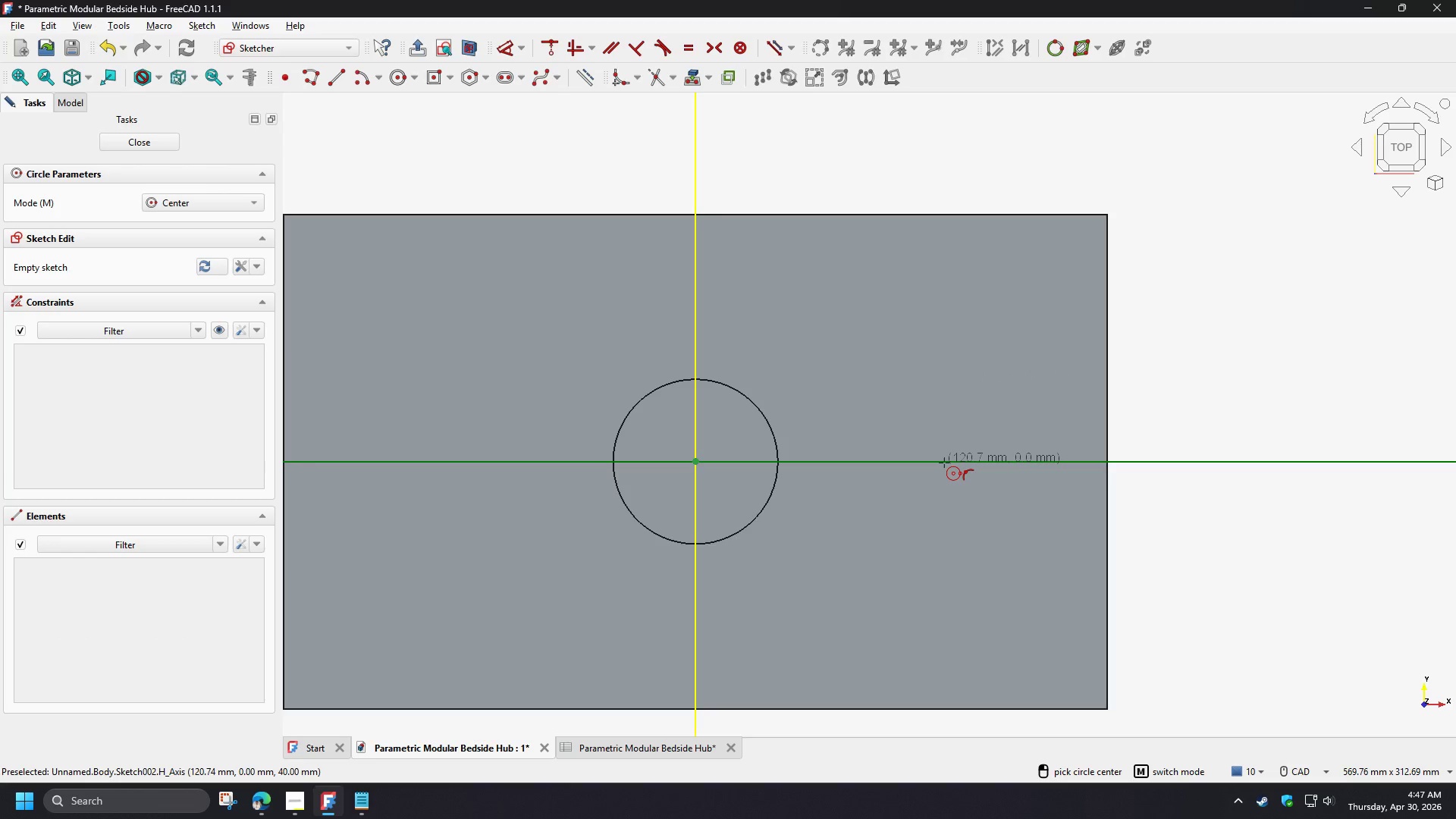 
left_click([944, 463])
 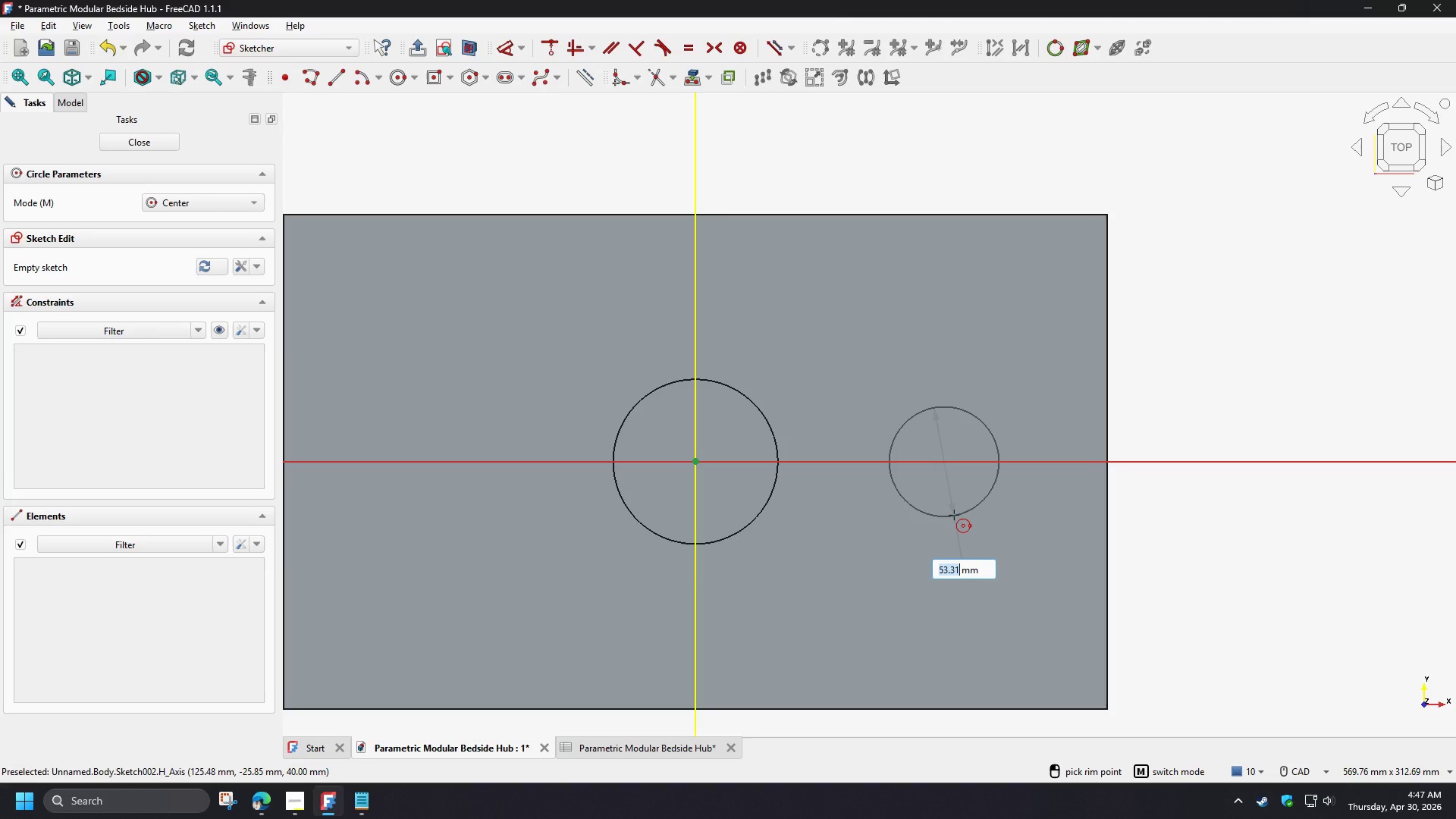 
wait(10.47)
 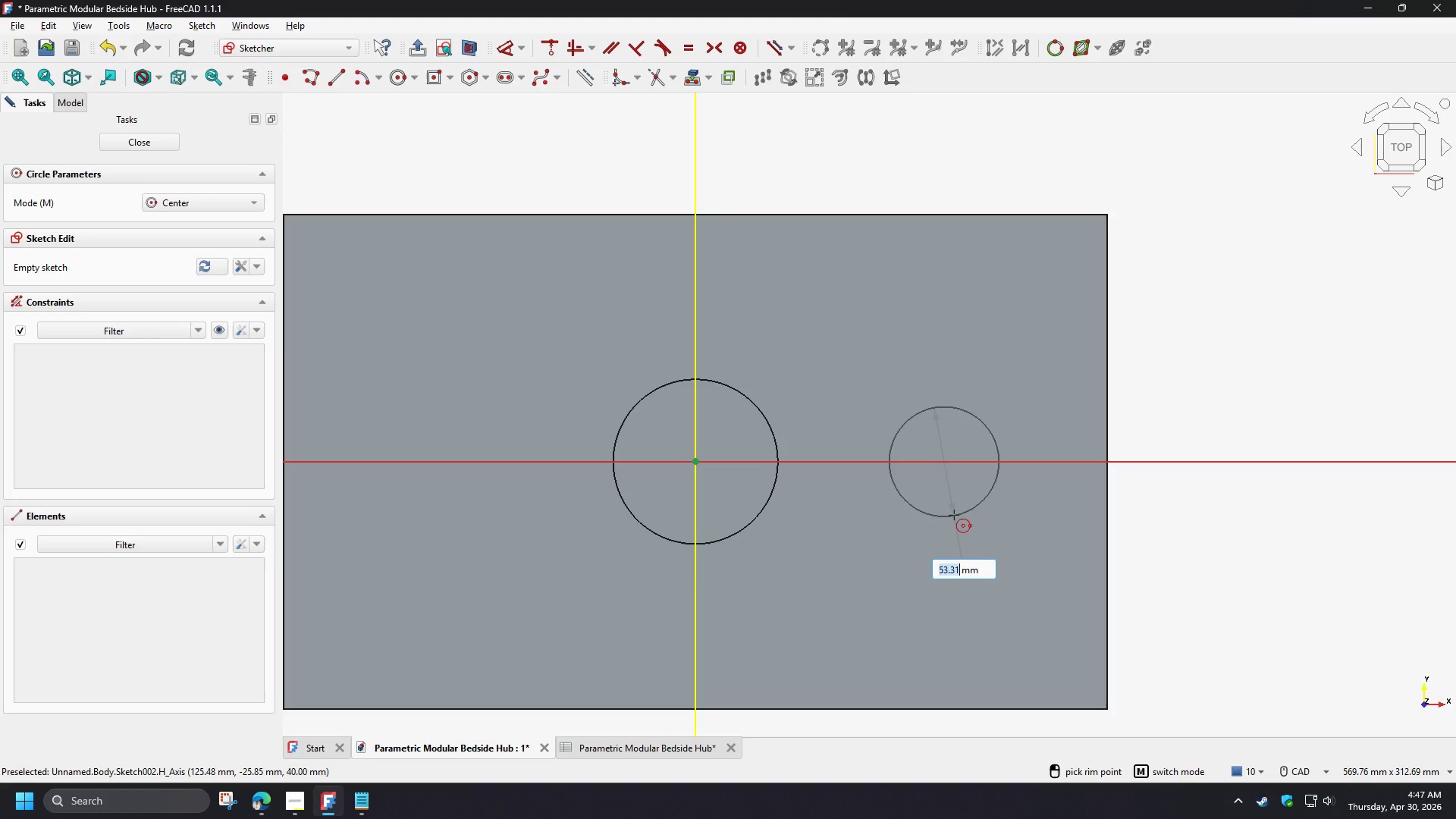 
left_click([976, 512])
 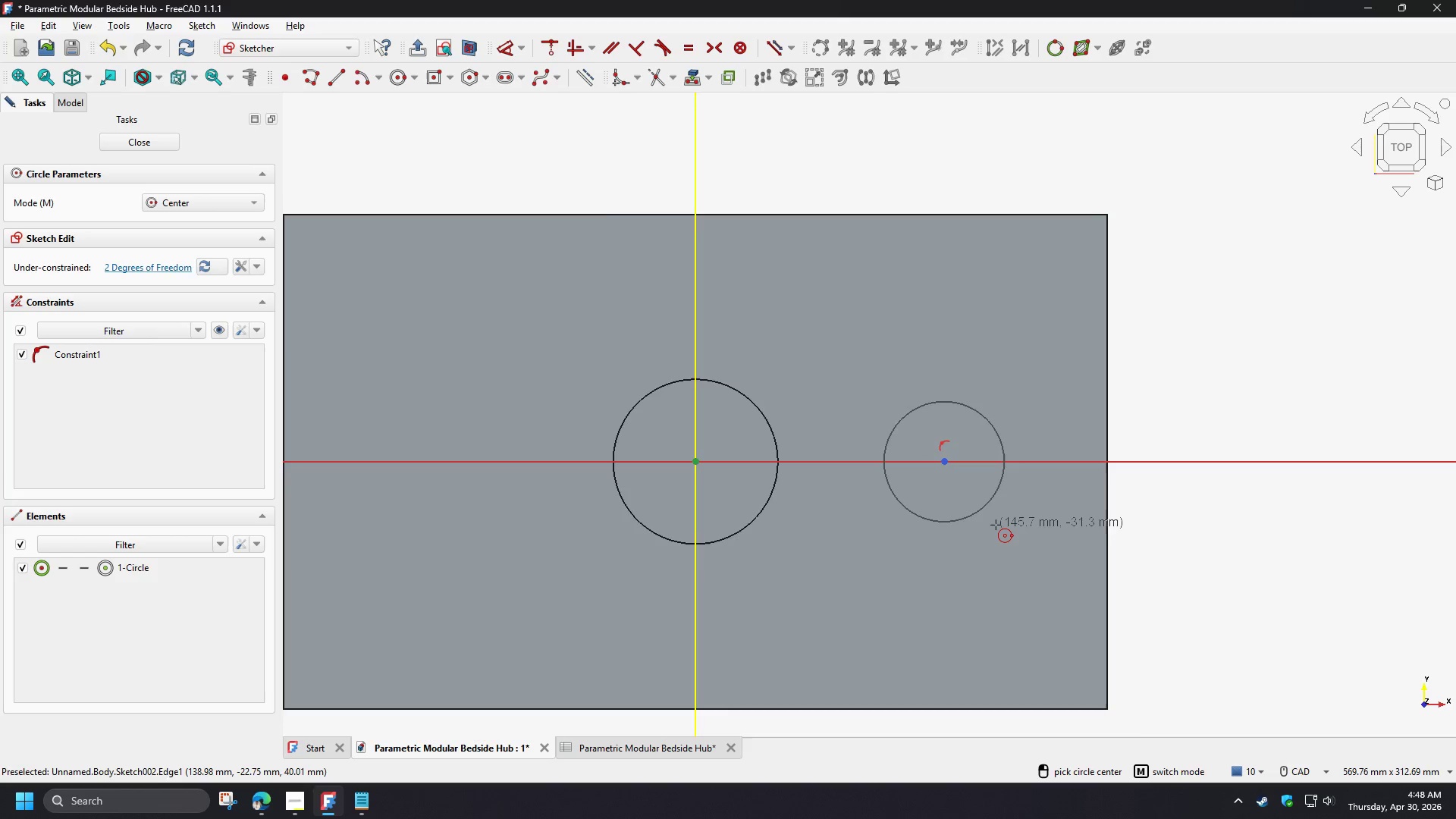 
right_click([990, 522])
 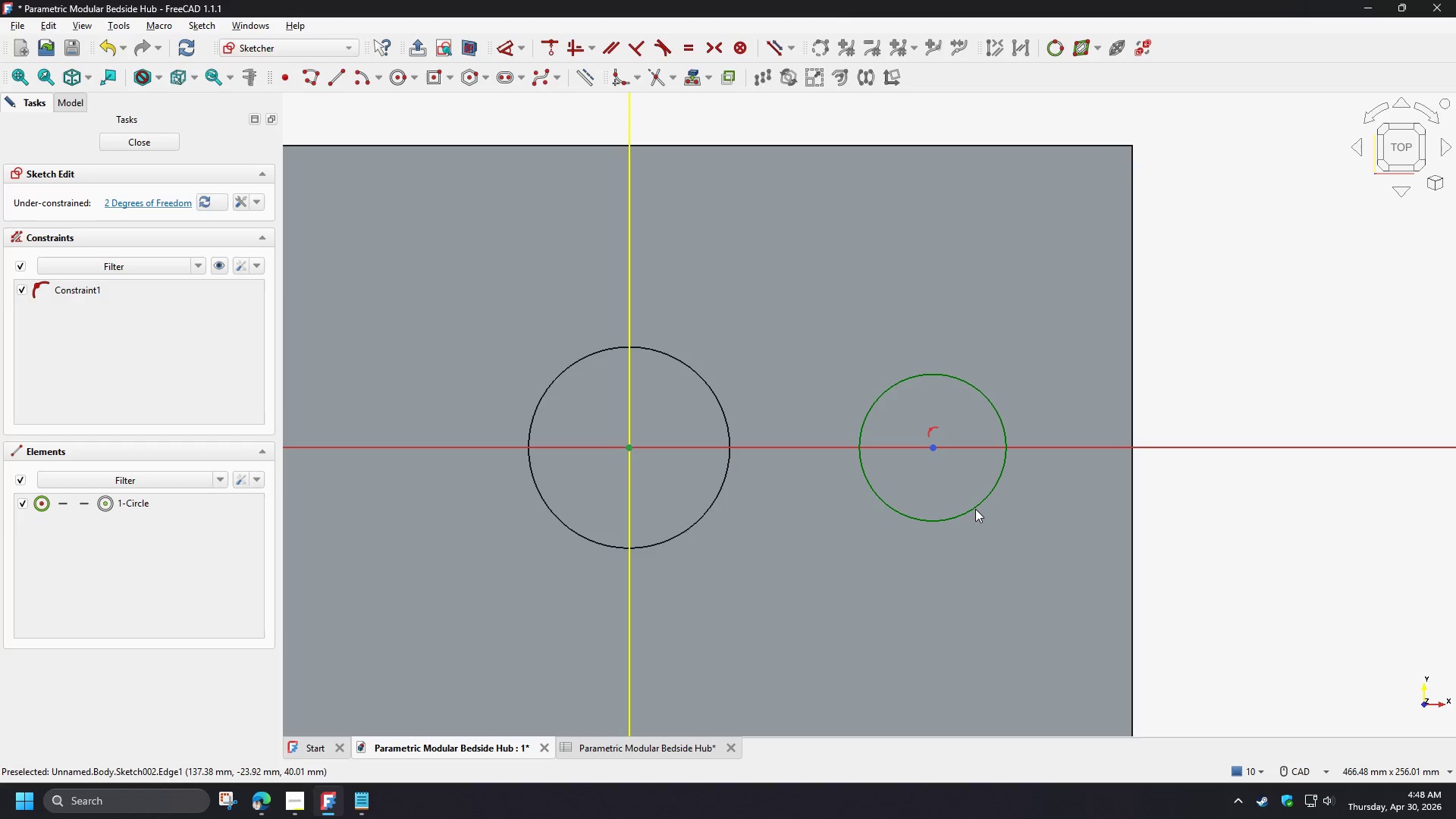 
scroll: coordinate [995, 525], scroll_direction: up, amount: 1.0
 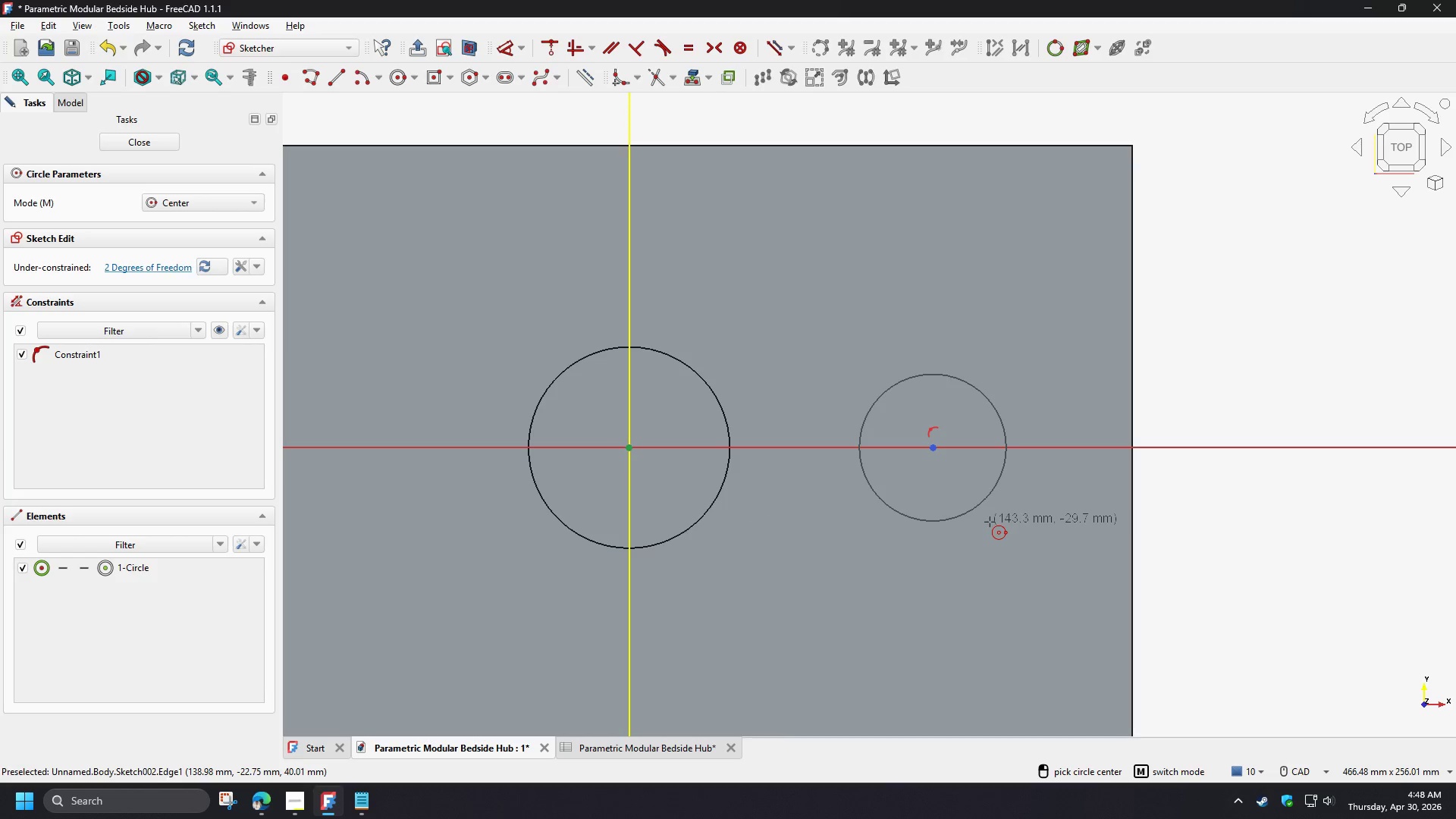 
left_click([973, 508])
 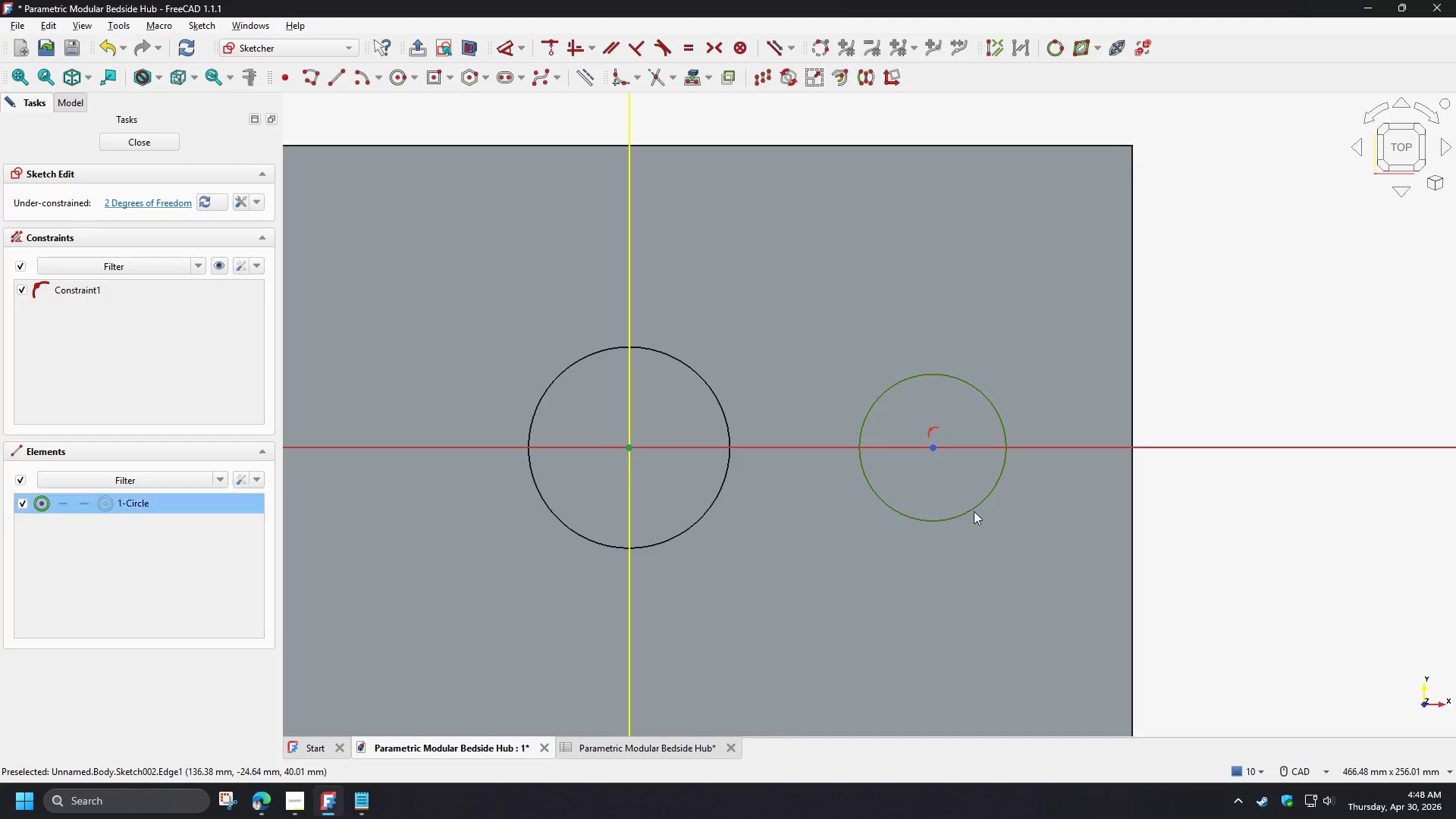 
key(D)
 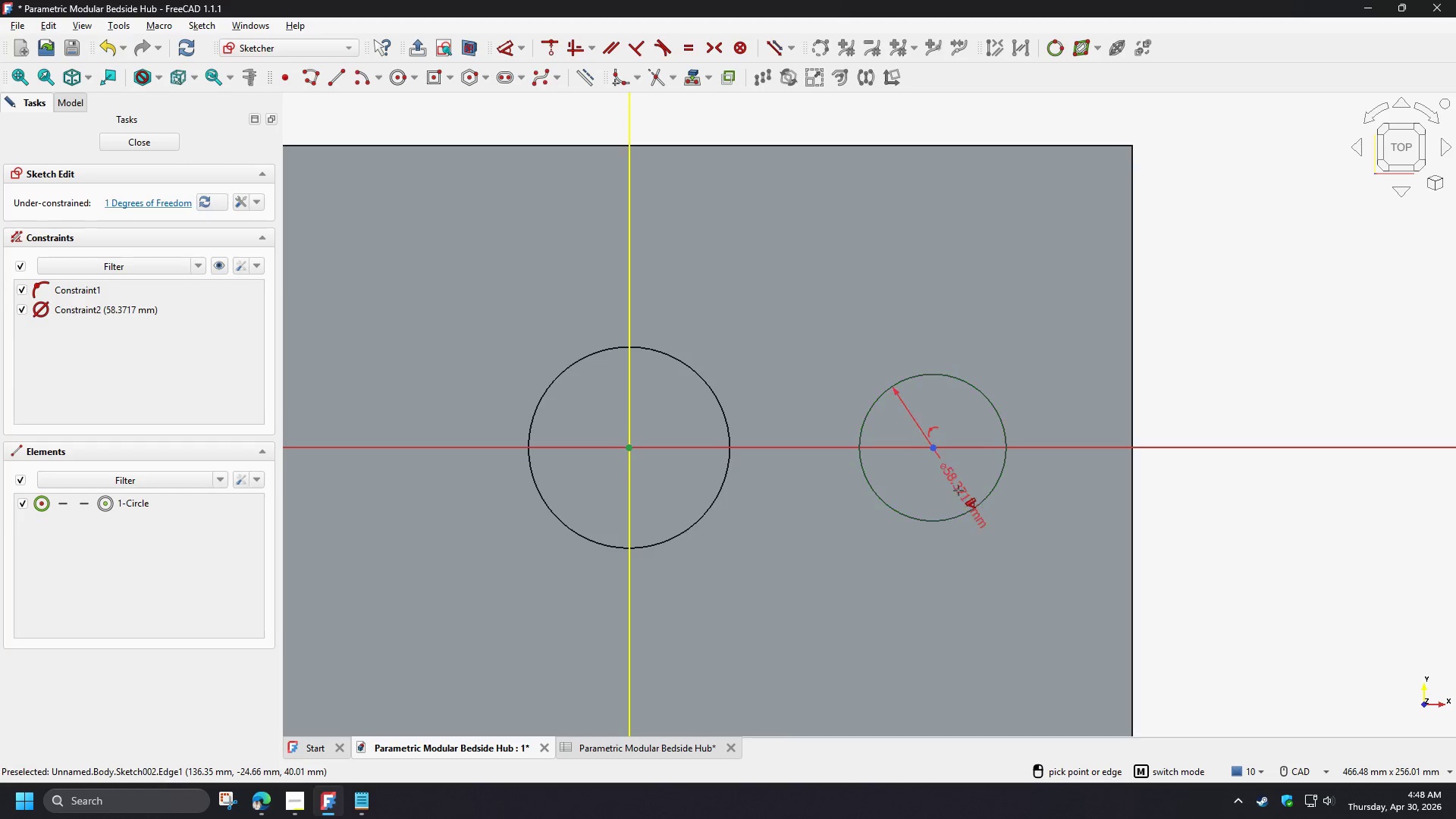 
left_click([971, 506])
 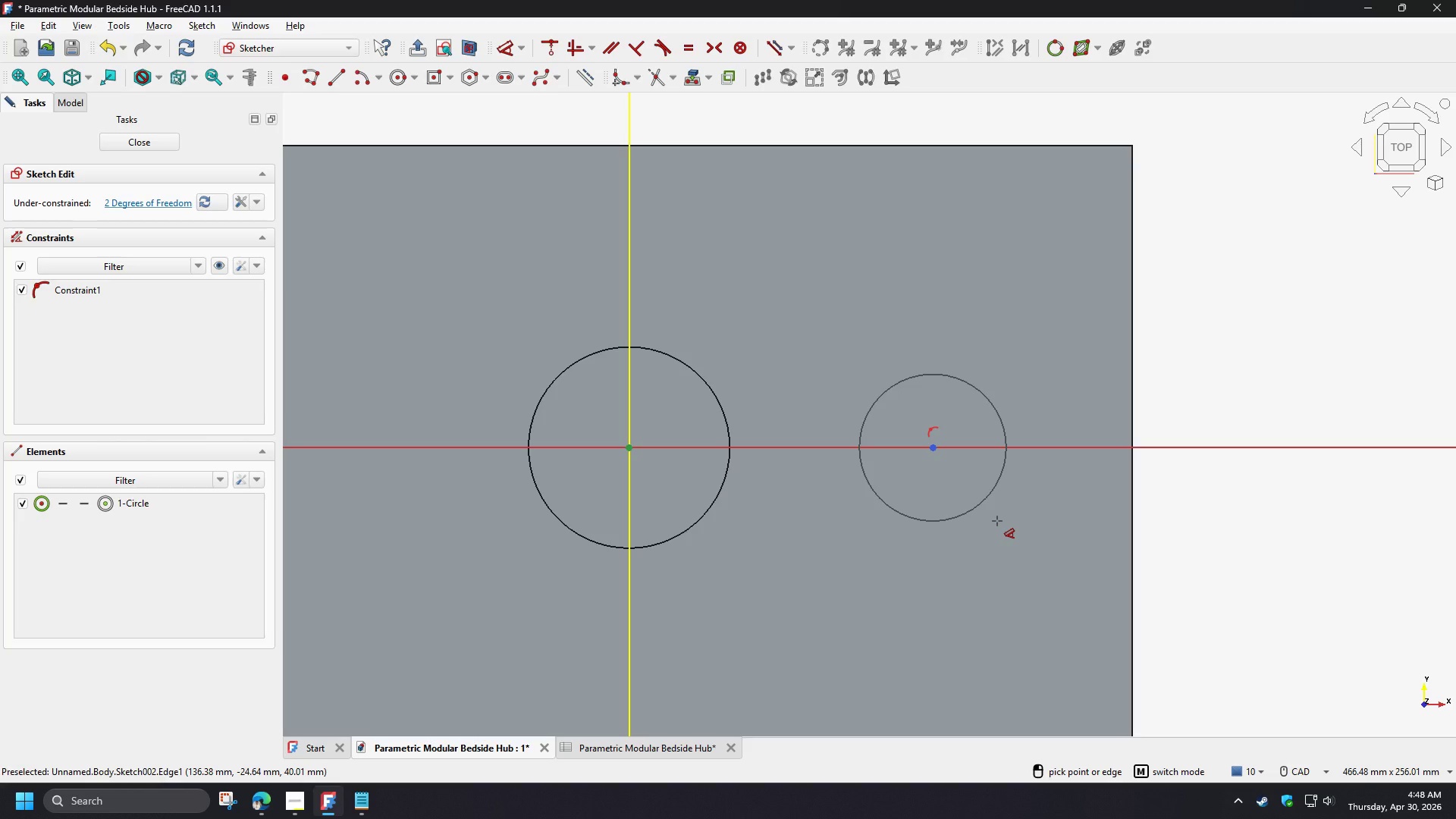 
right_click([997, 521])
 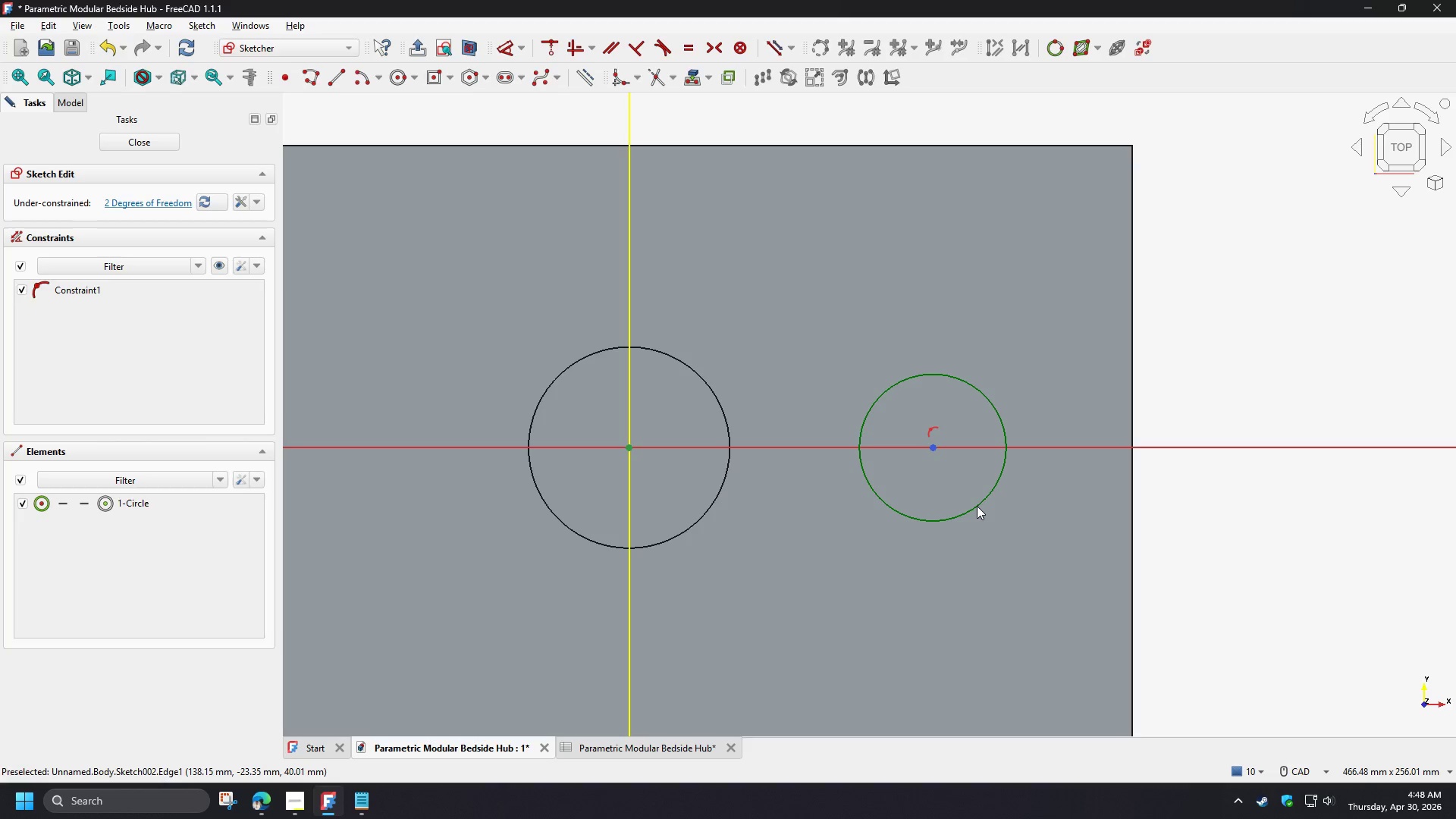 
left_click_drag(start_coordinate=[977, 506], to_coordinate=[977, 531])
 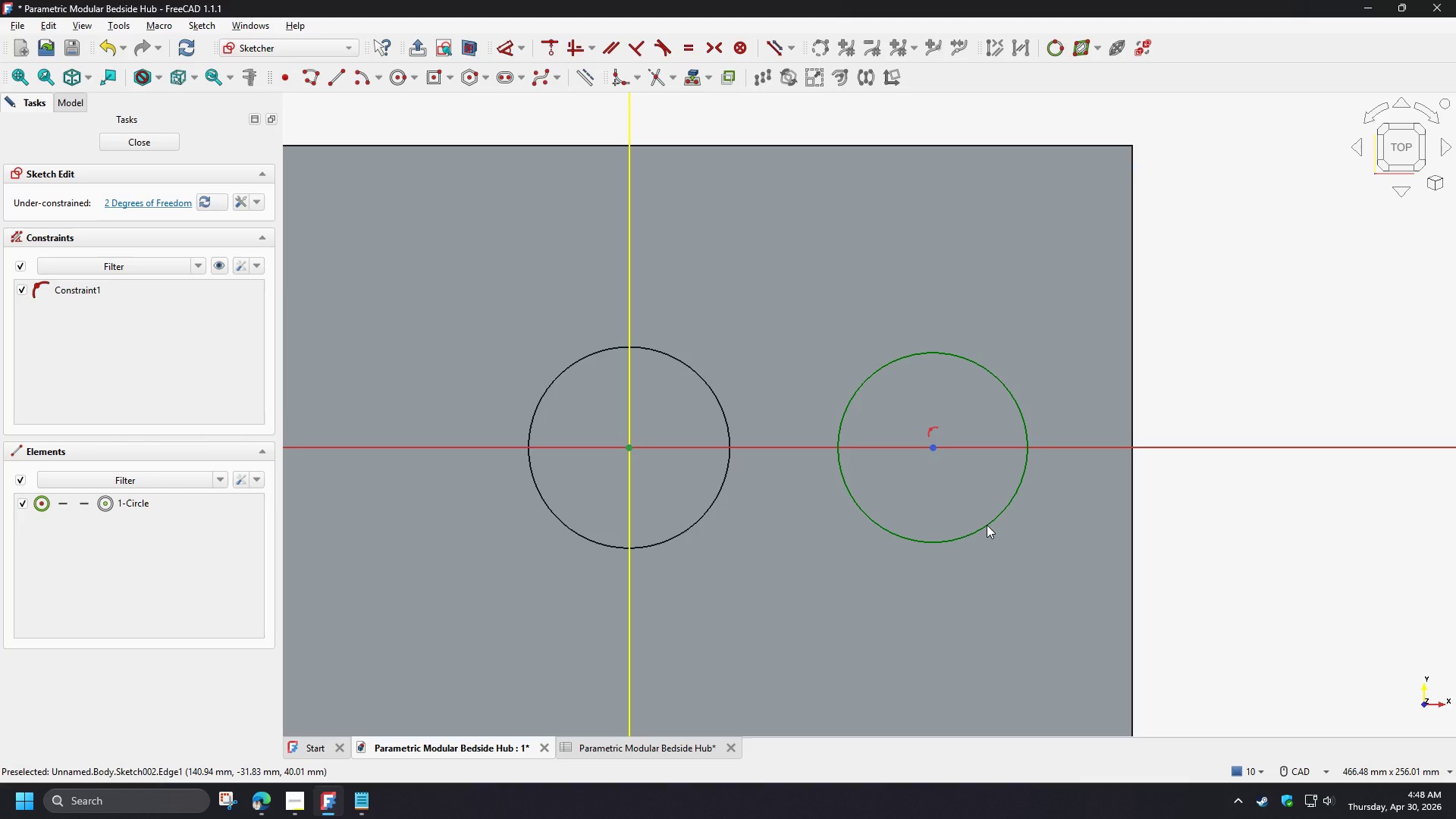 
left_click([987, 525])
 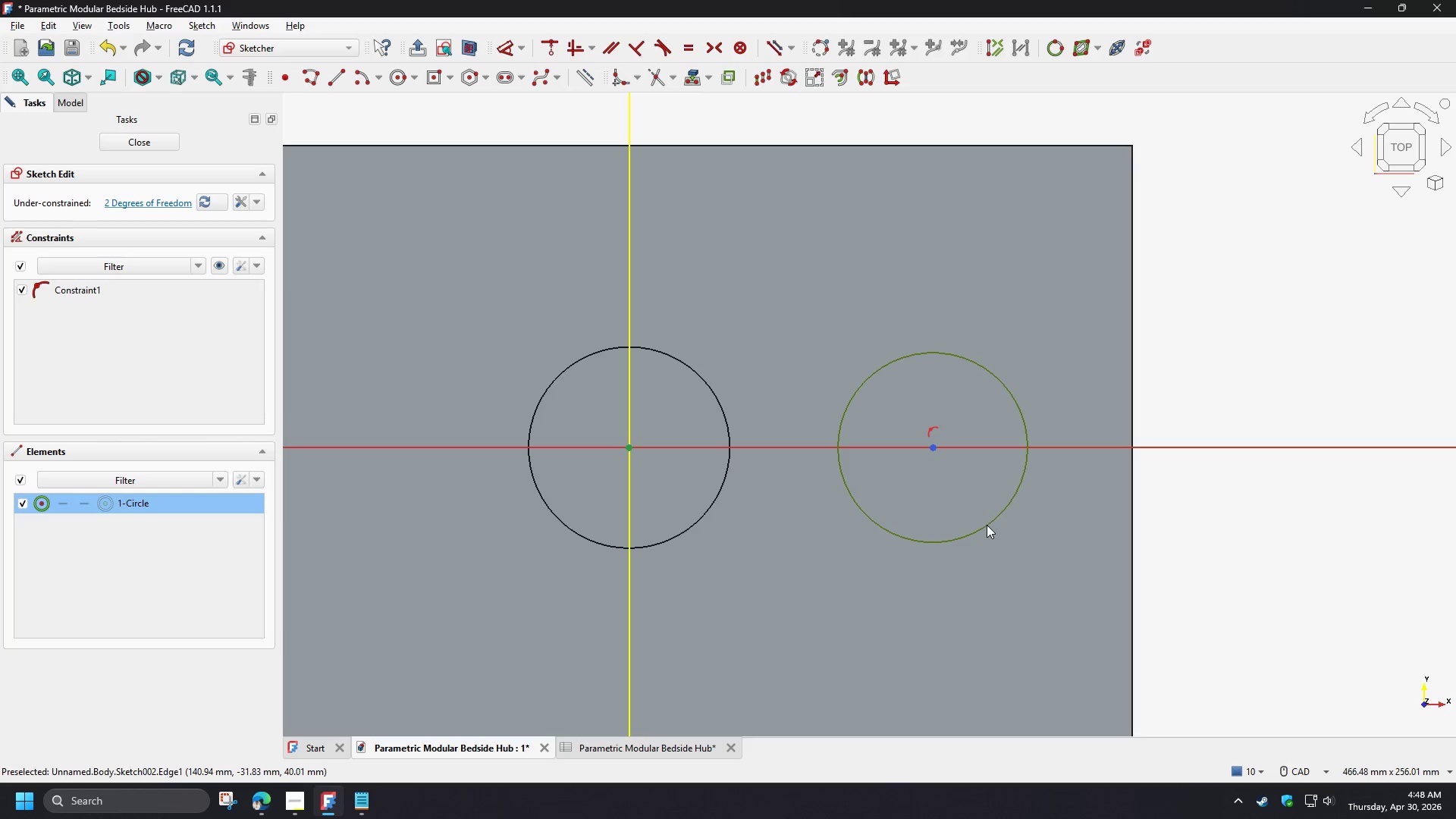 
key(D)
 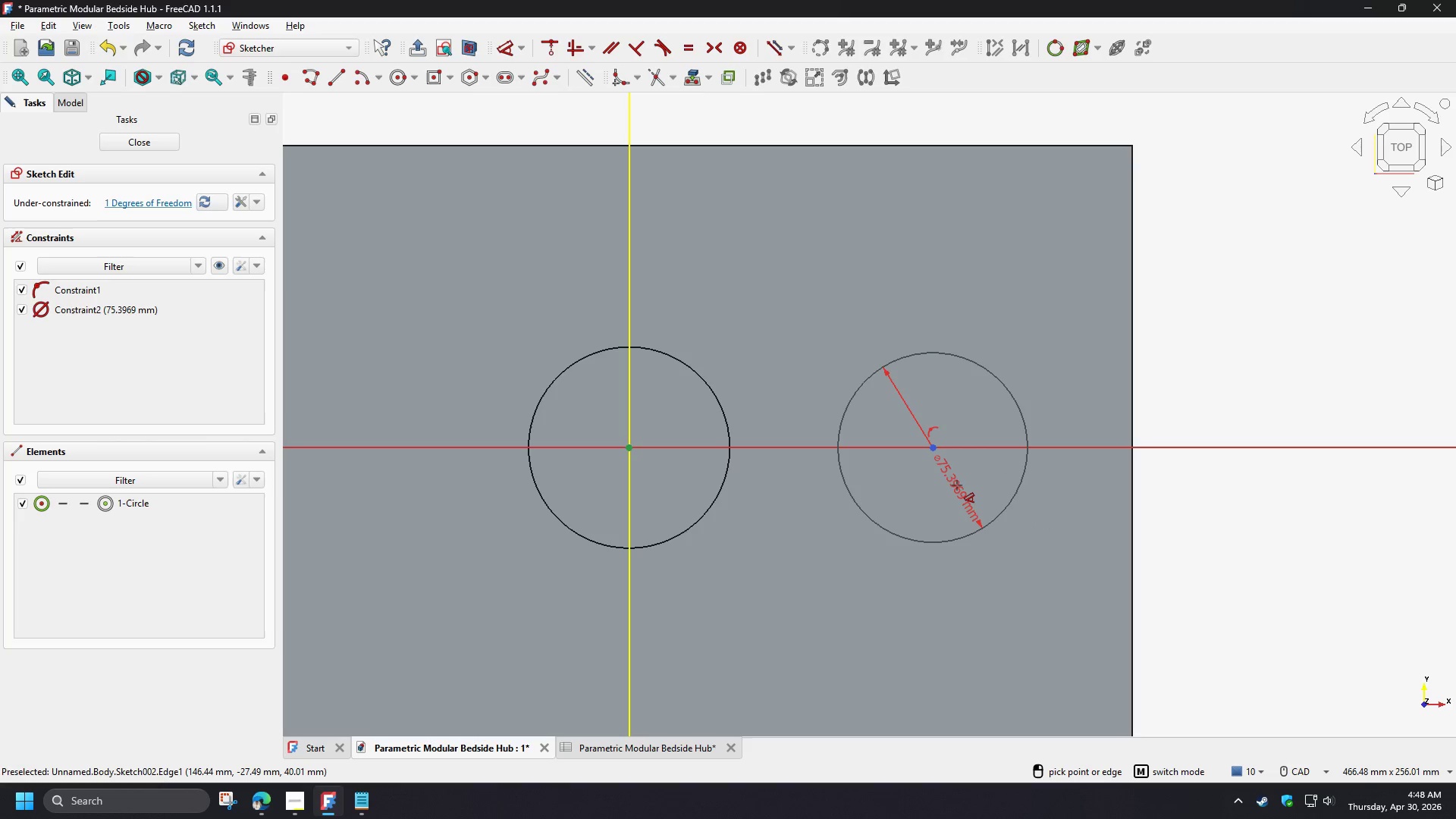 
left_click([960, 497])
 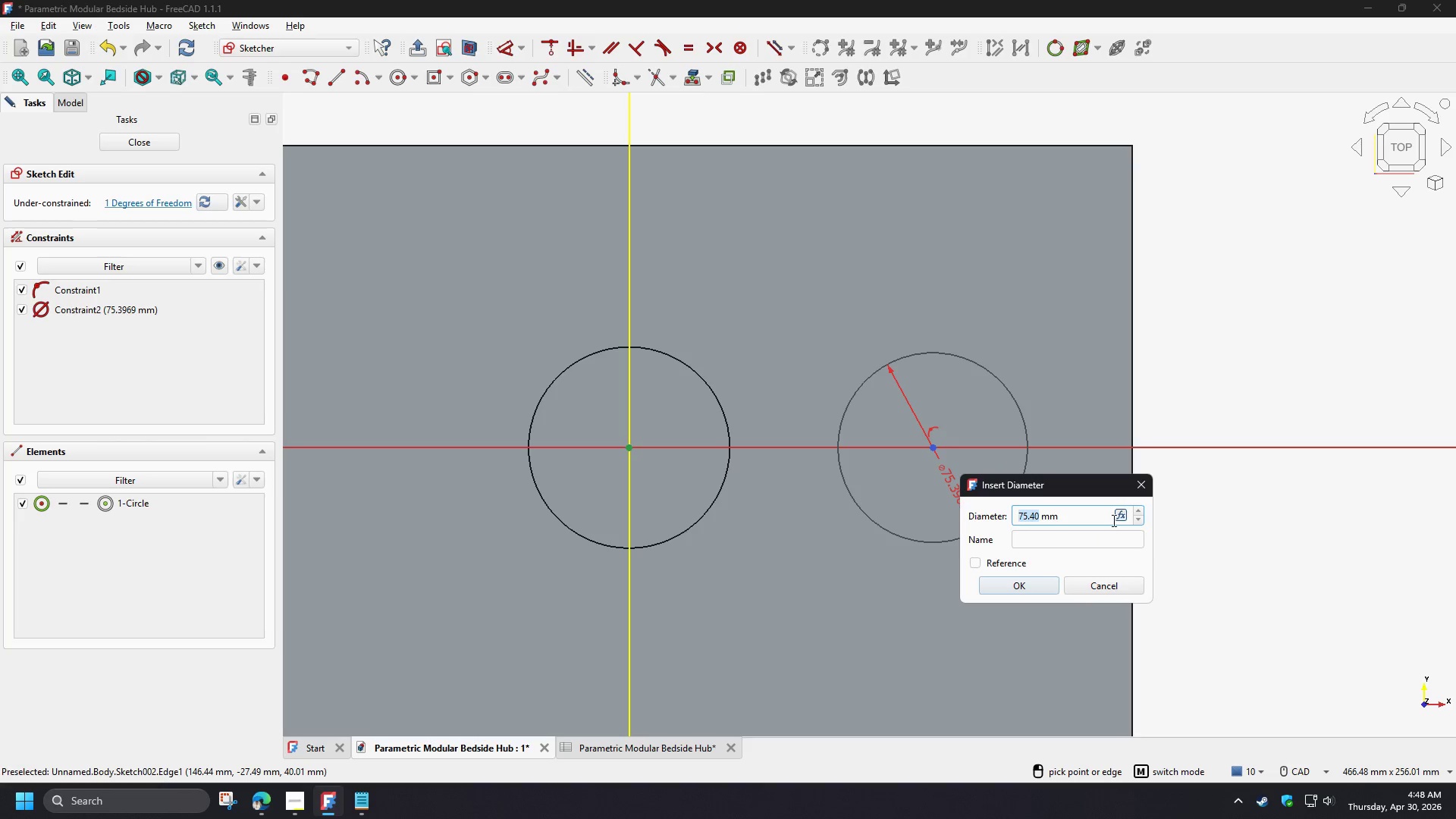 
left_click([1124, 516])
 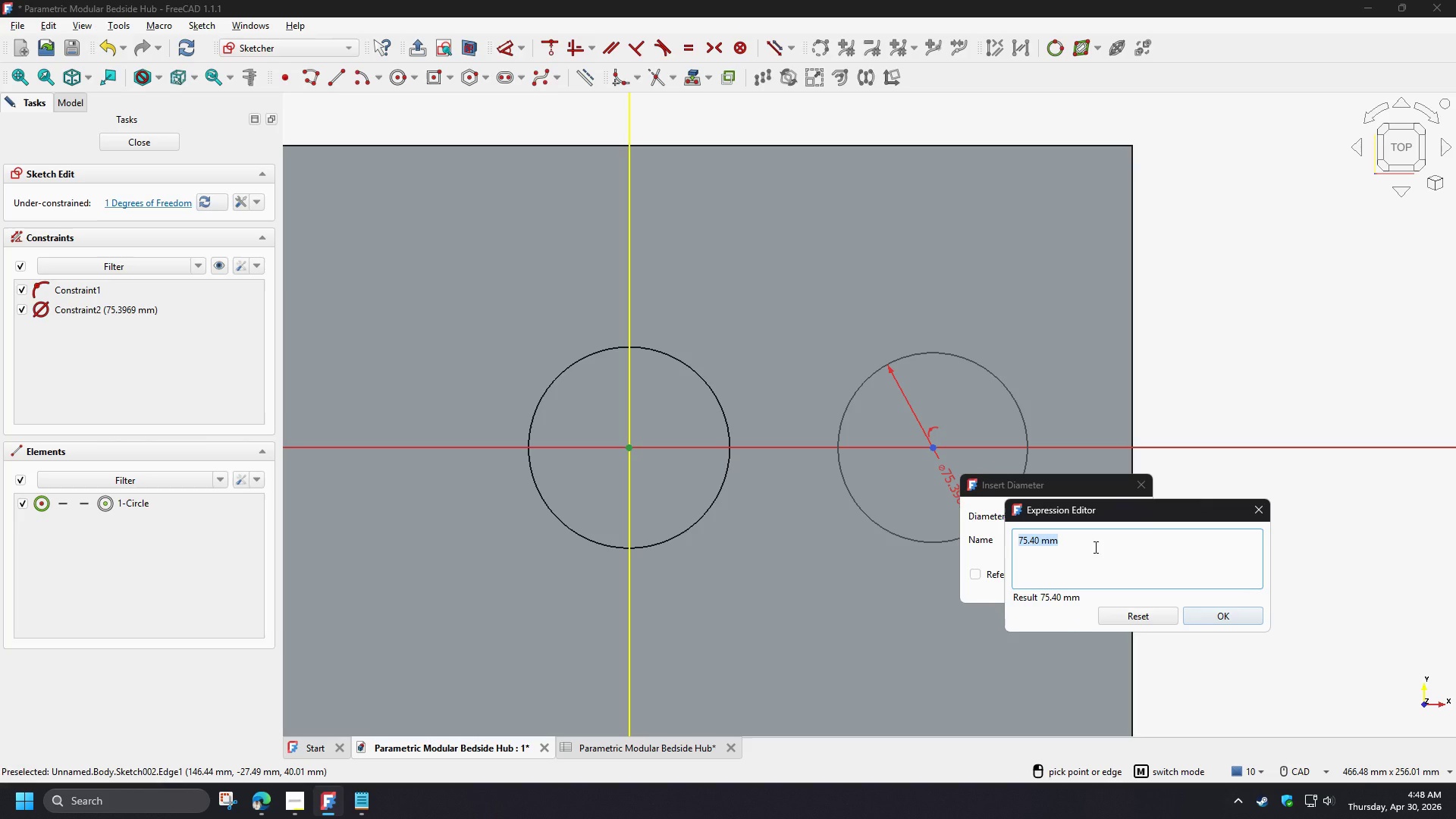 
type(sp)
 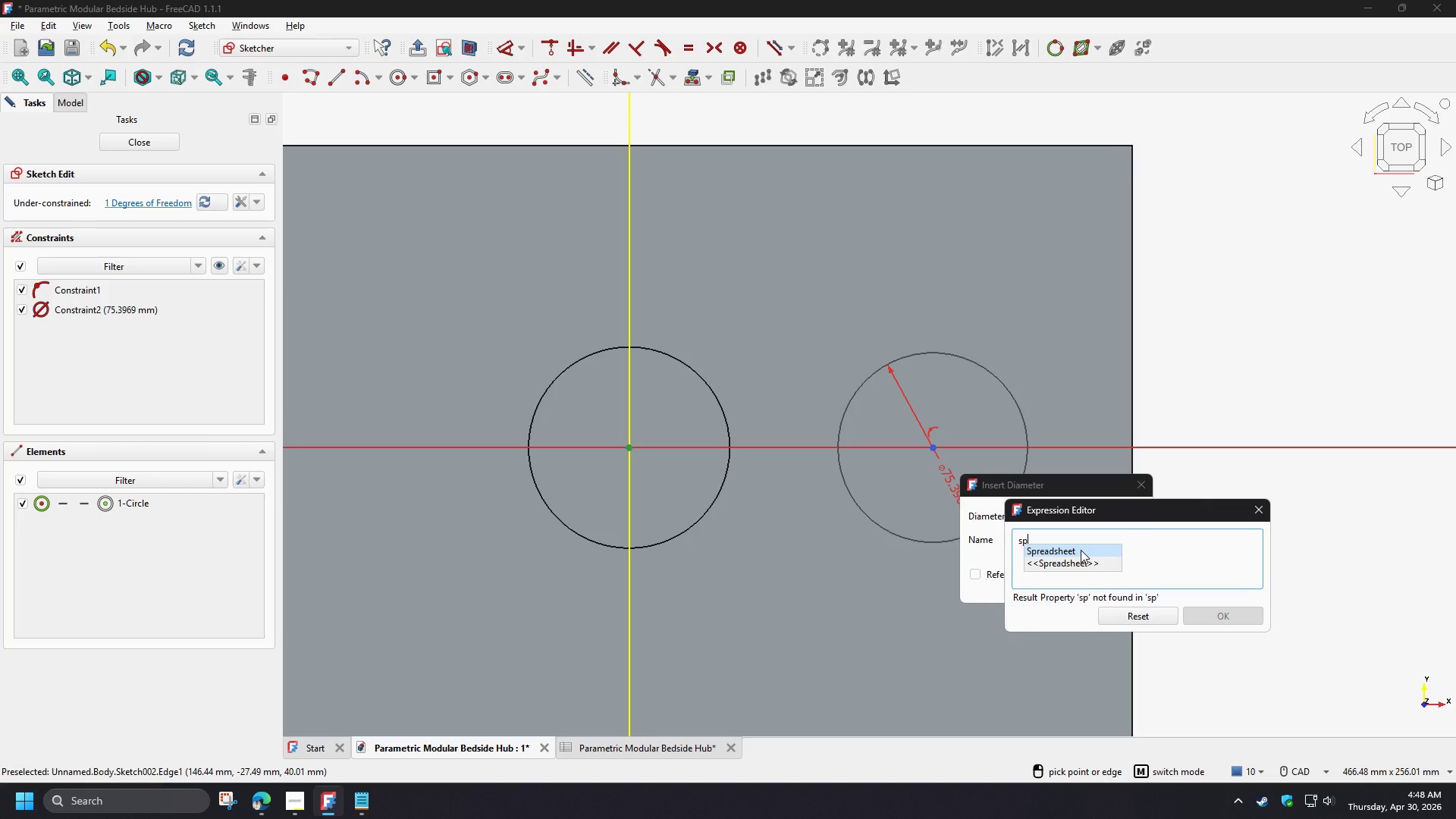 
left_click([1081, 550])
 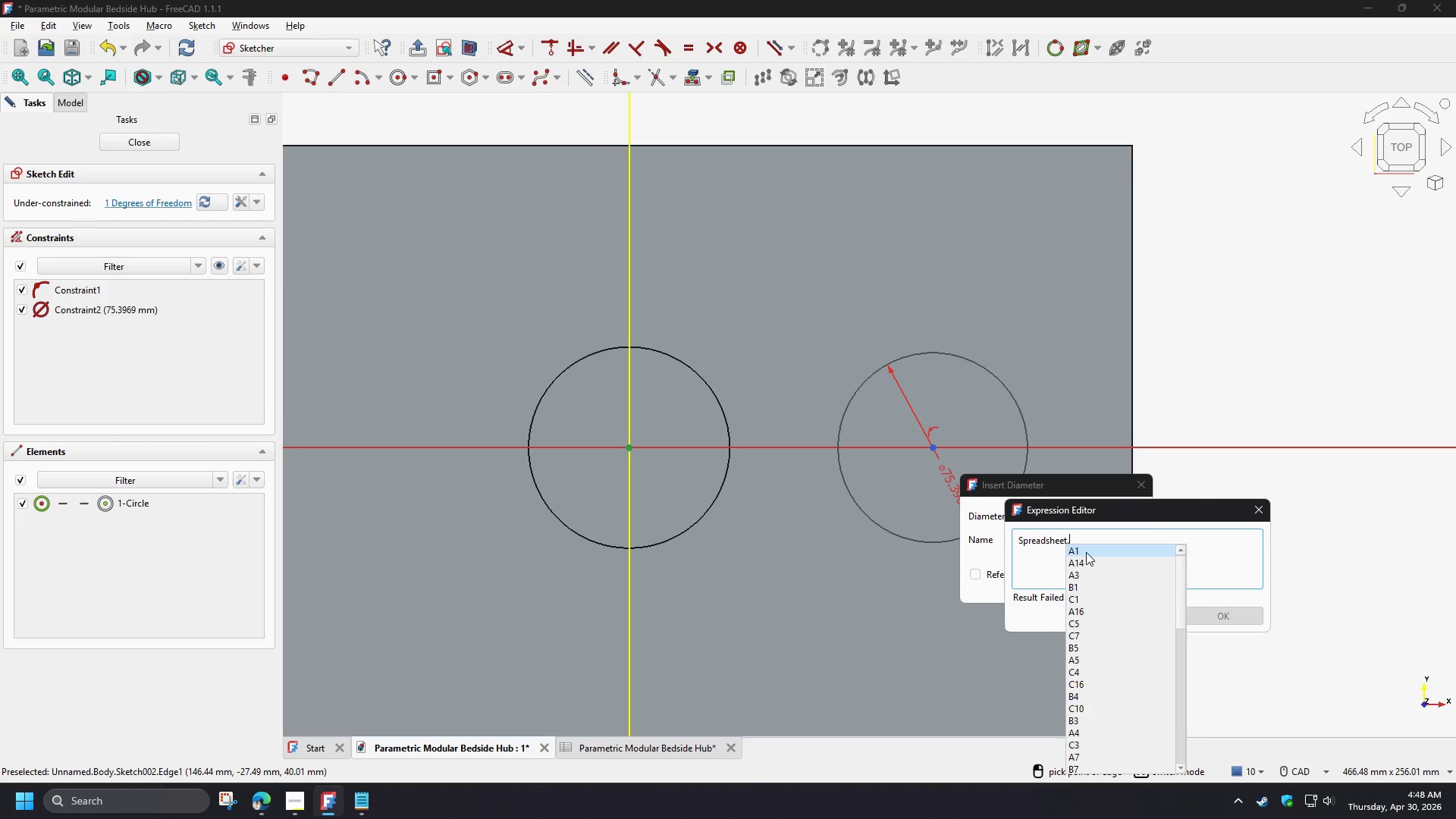 
type(ca)
 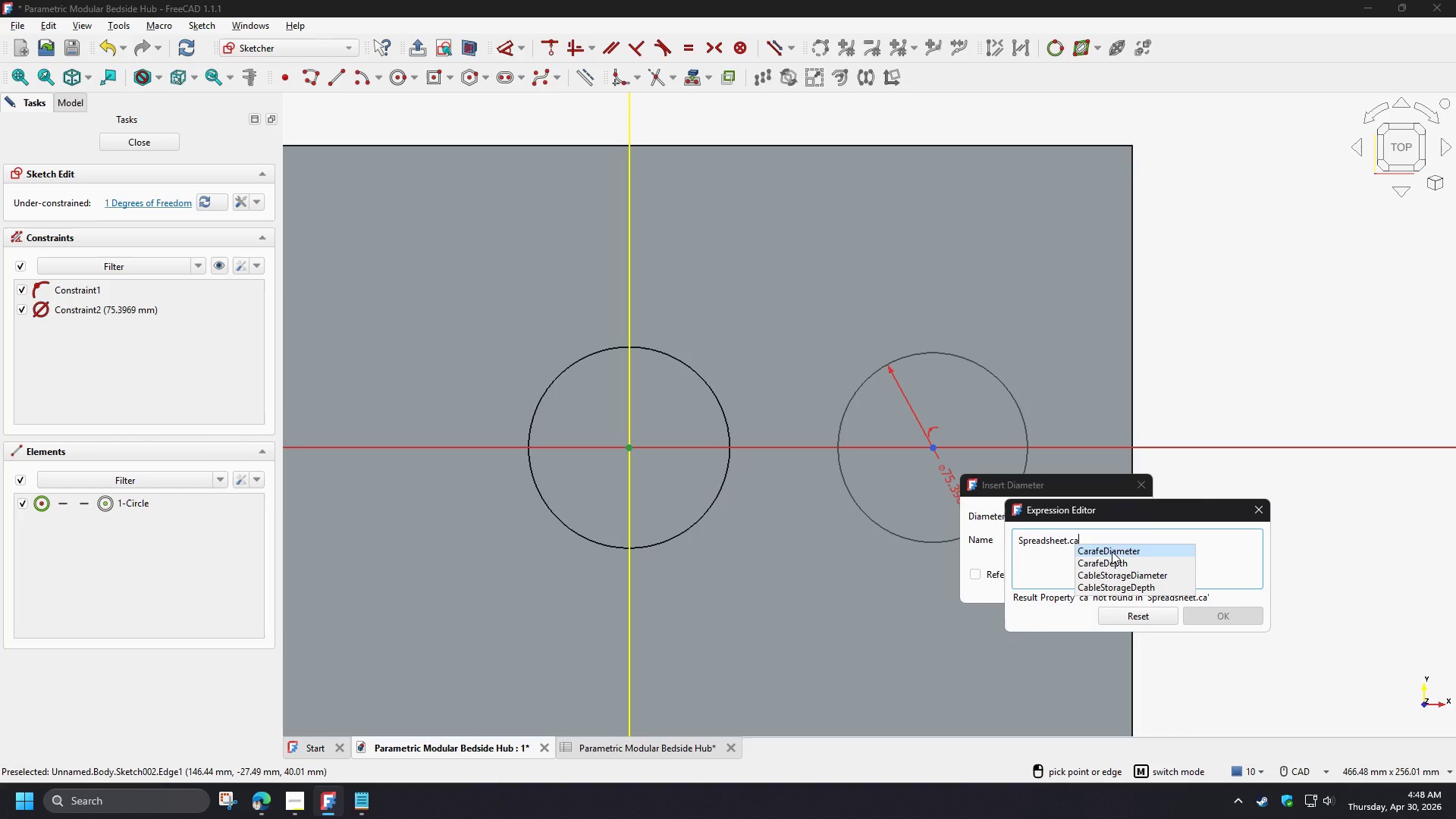 
left_click([1112, 551])
 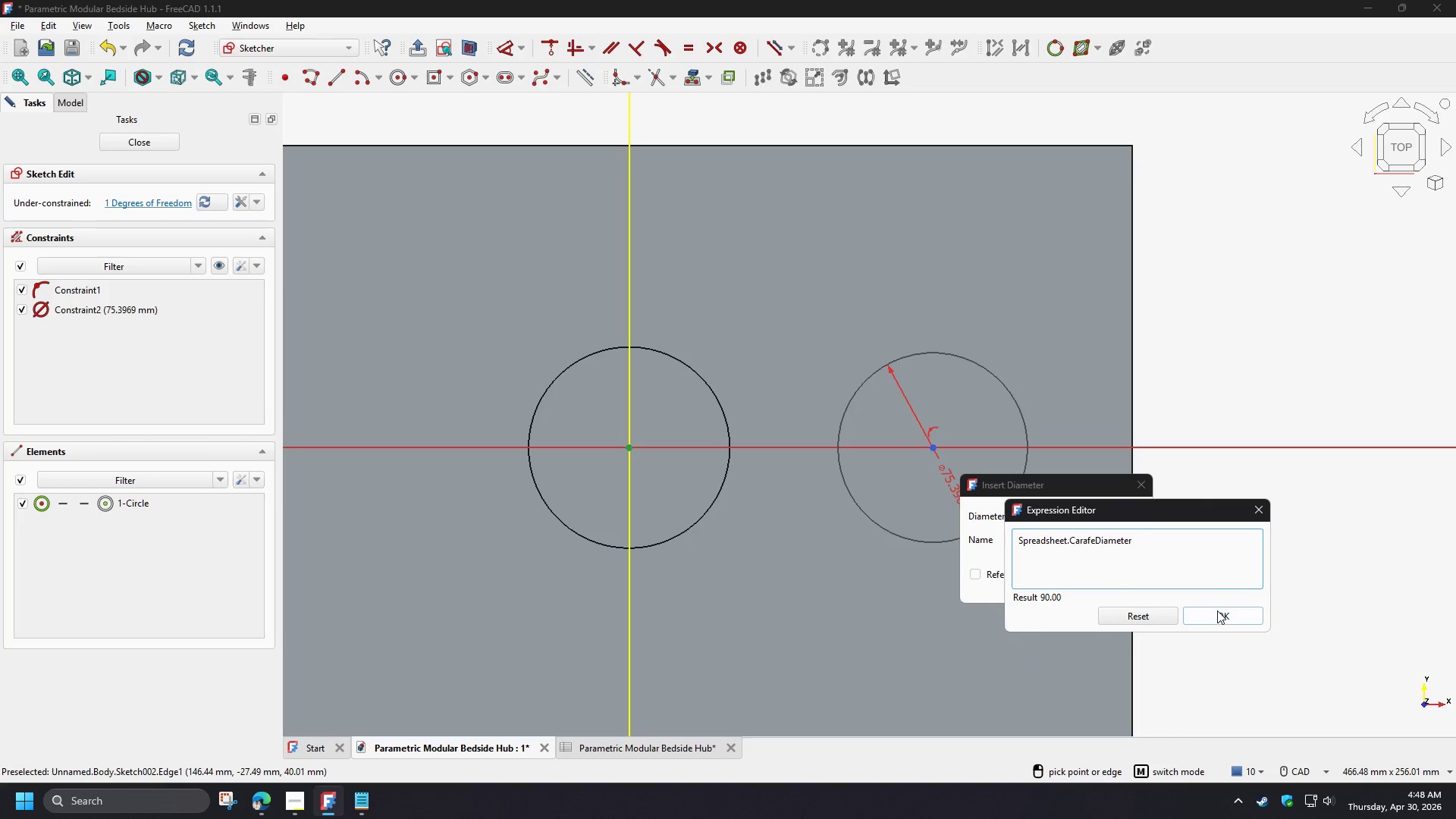 
left_click([1217, 610])
 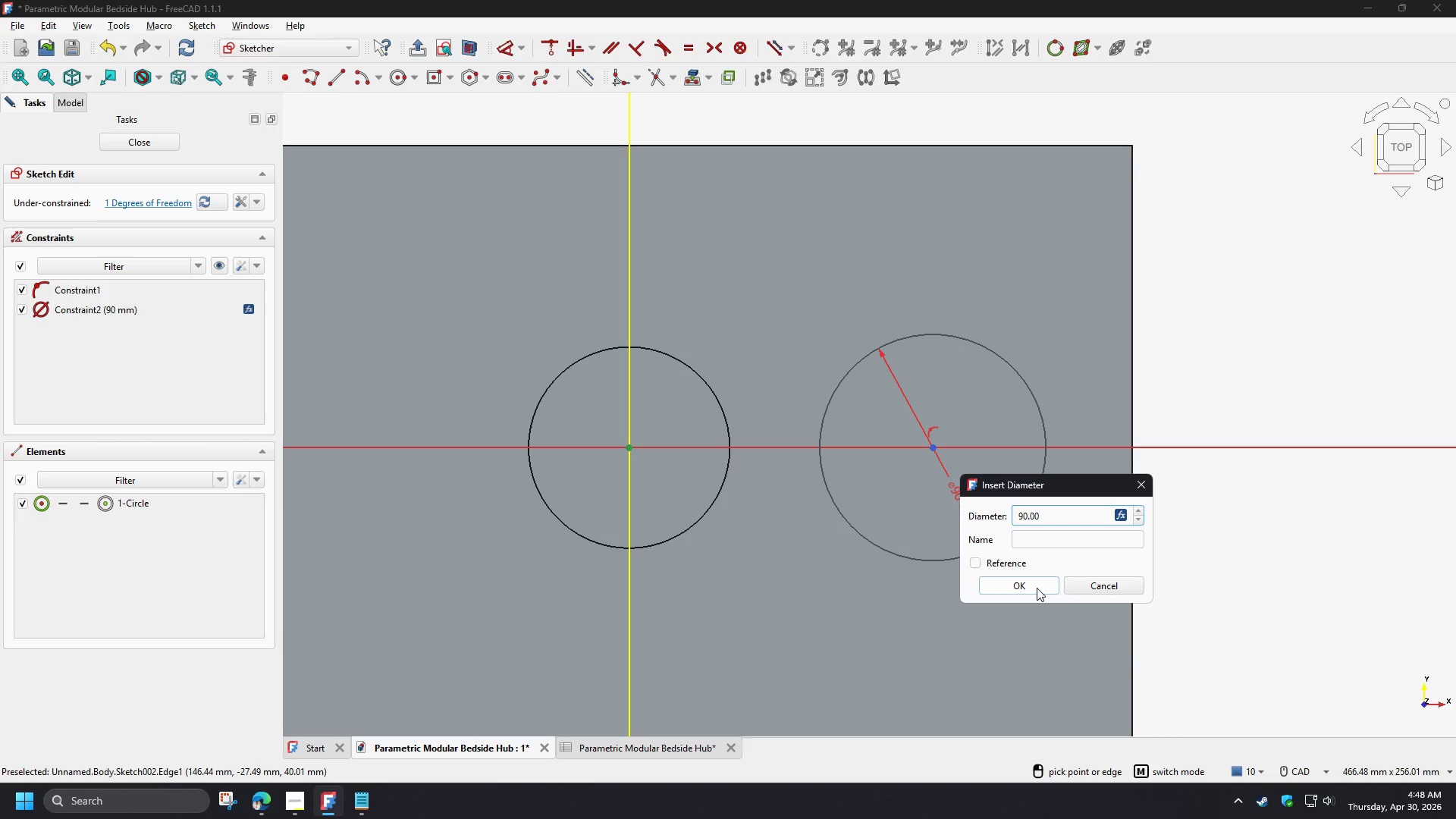 
left_click([1037, 588])
 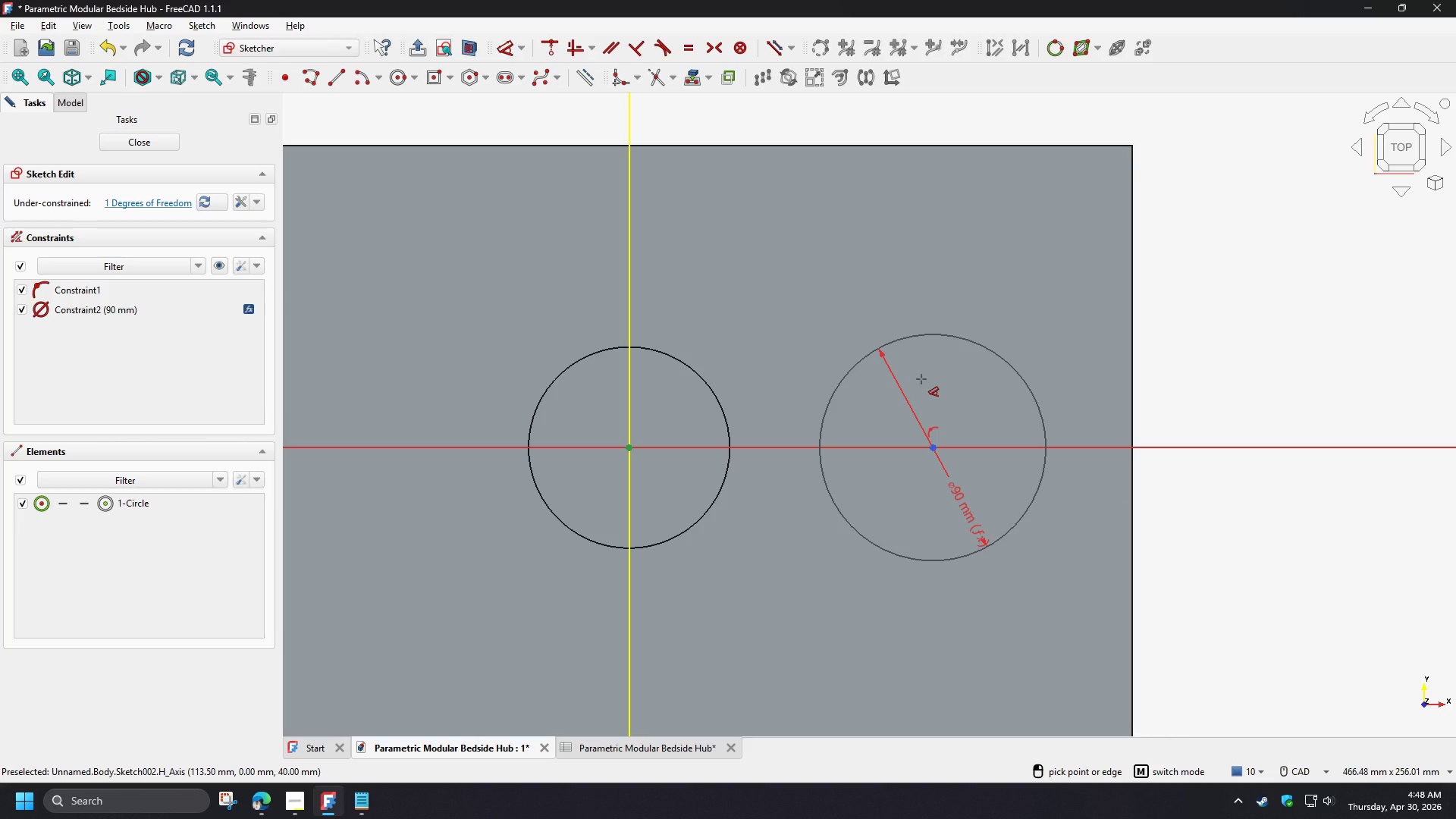 
right_click([921, 379])
 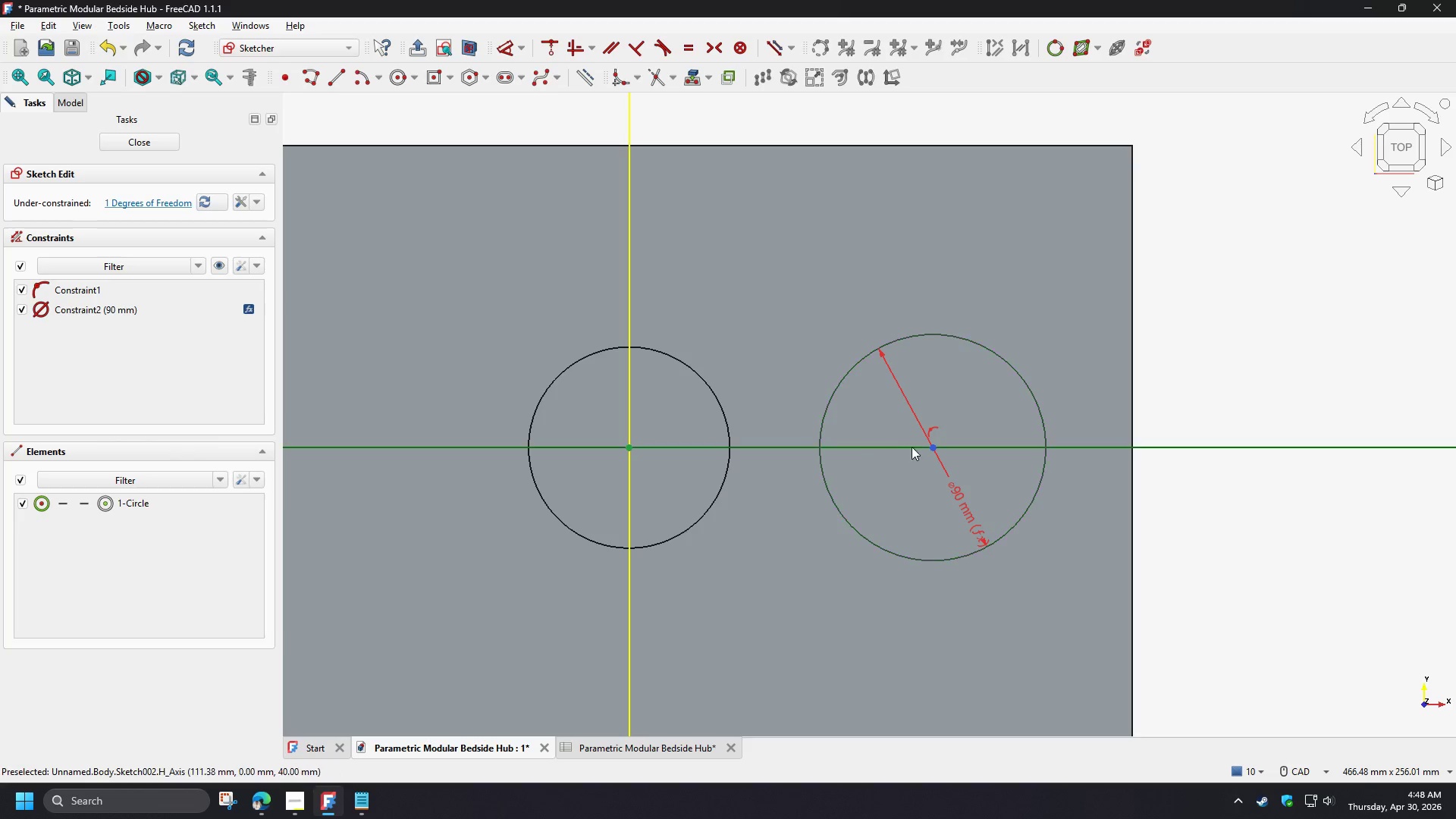 
wait(7.33)
 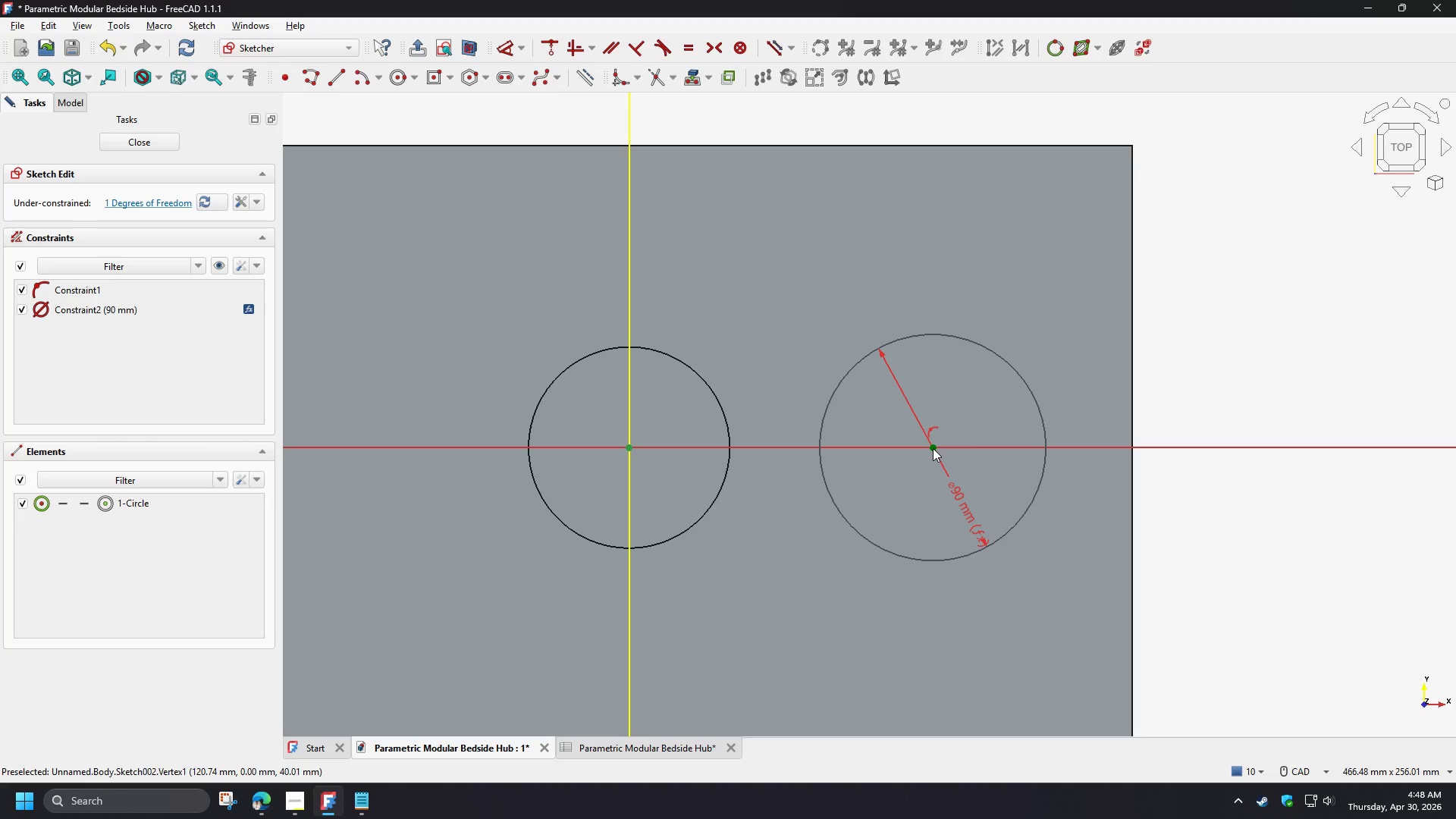 
left_click([931, 447])
 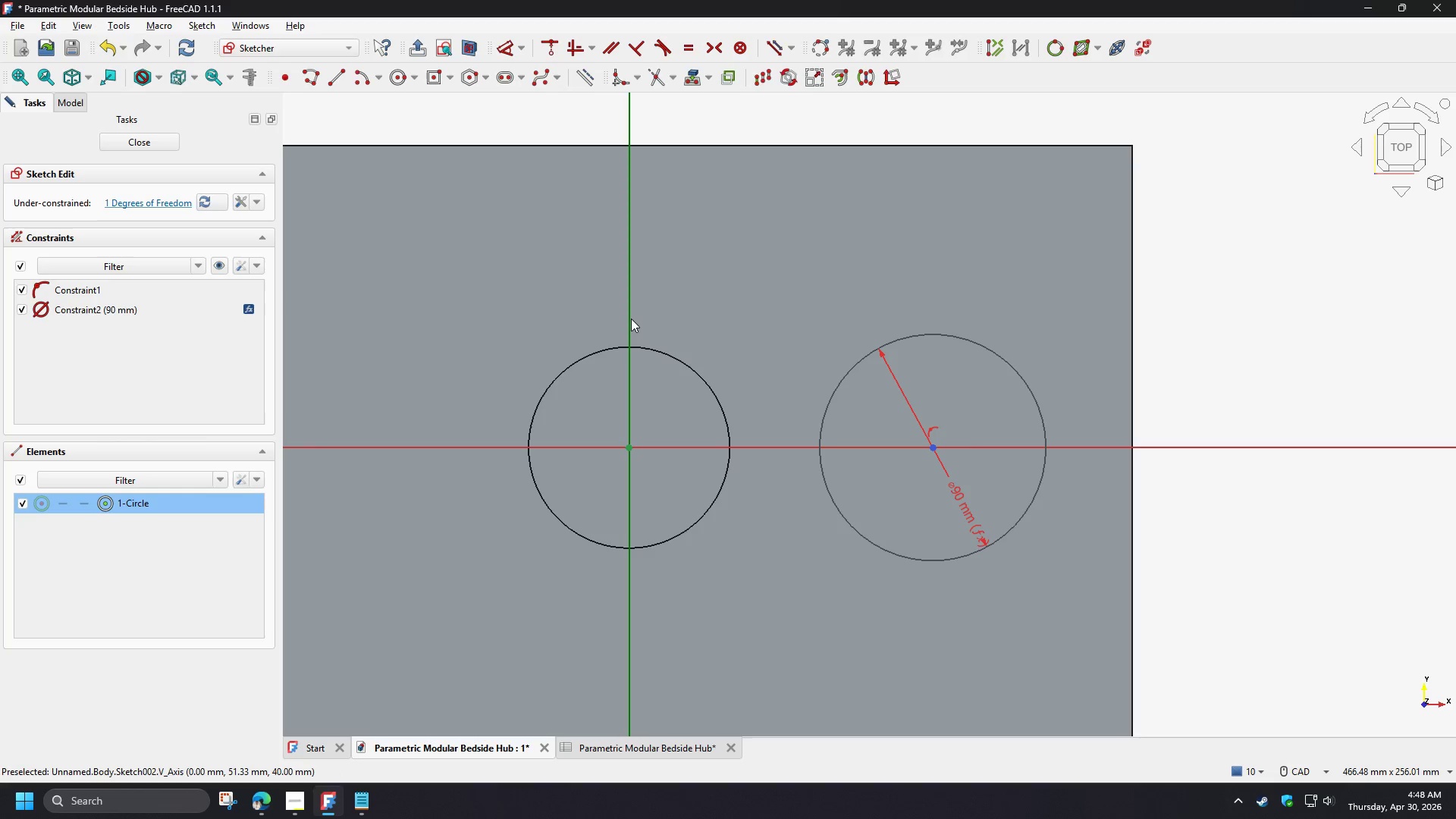 
left_click([631, 318])
 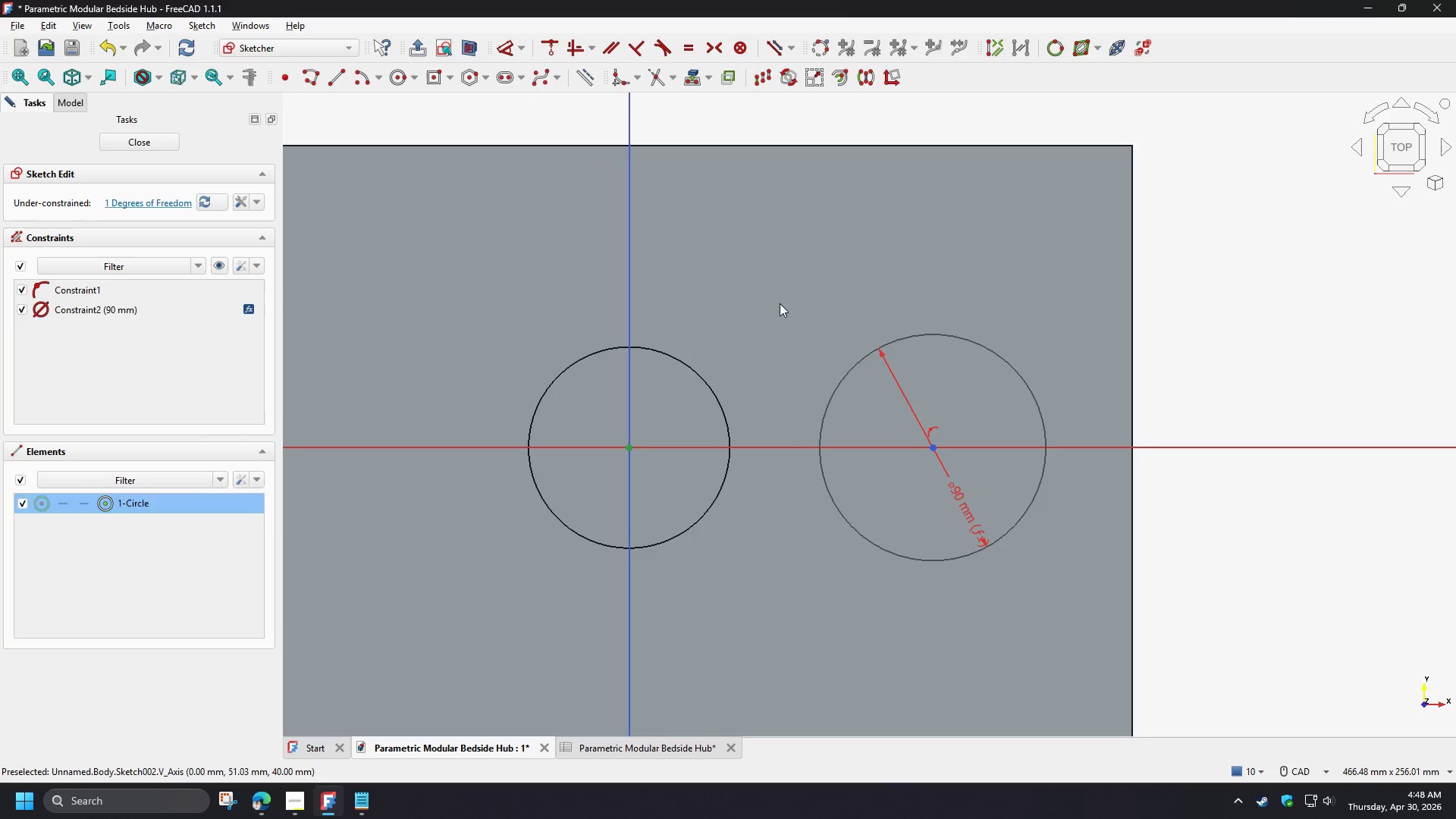 
key(D)
 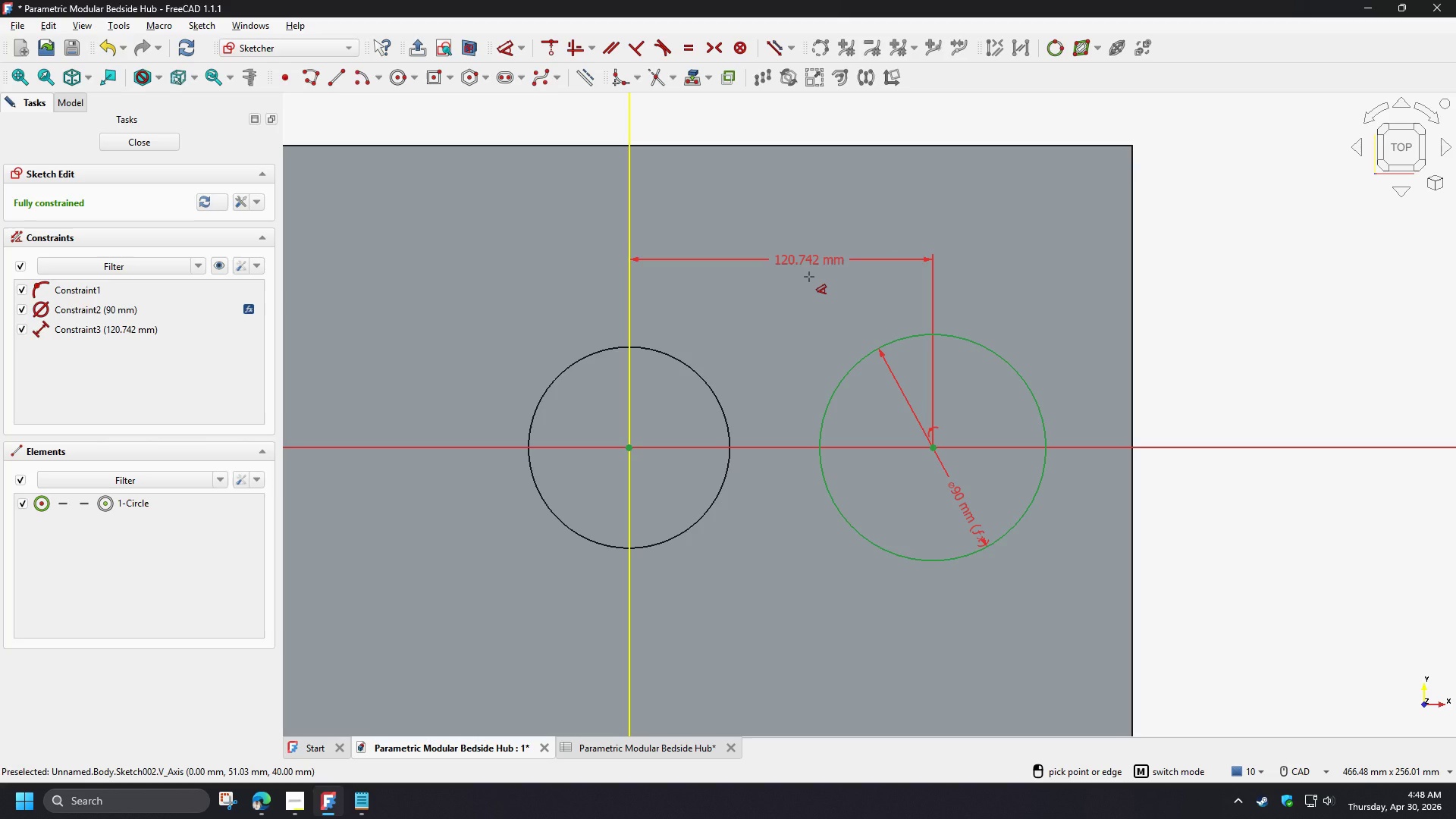 
left_click([809, 277])
 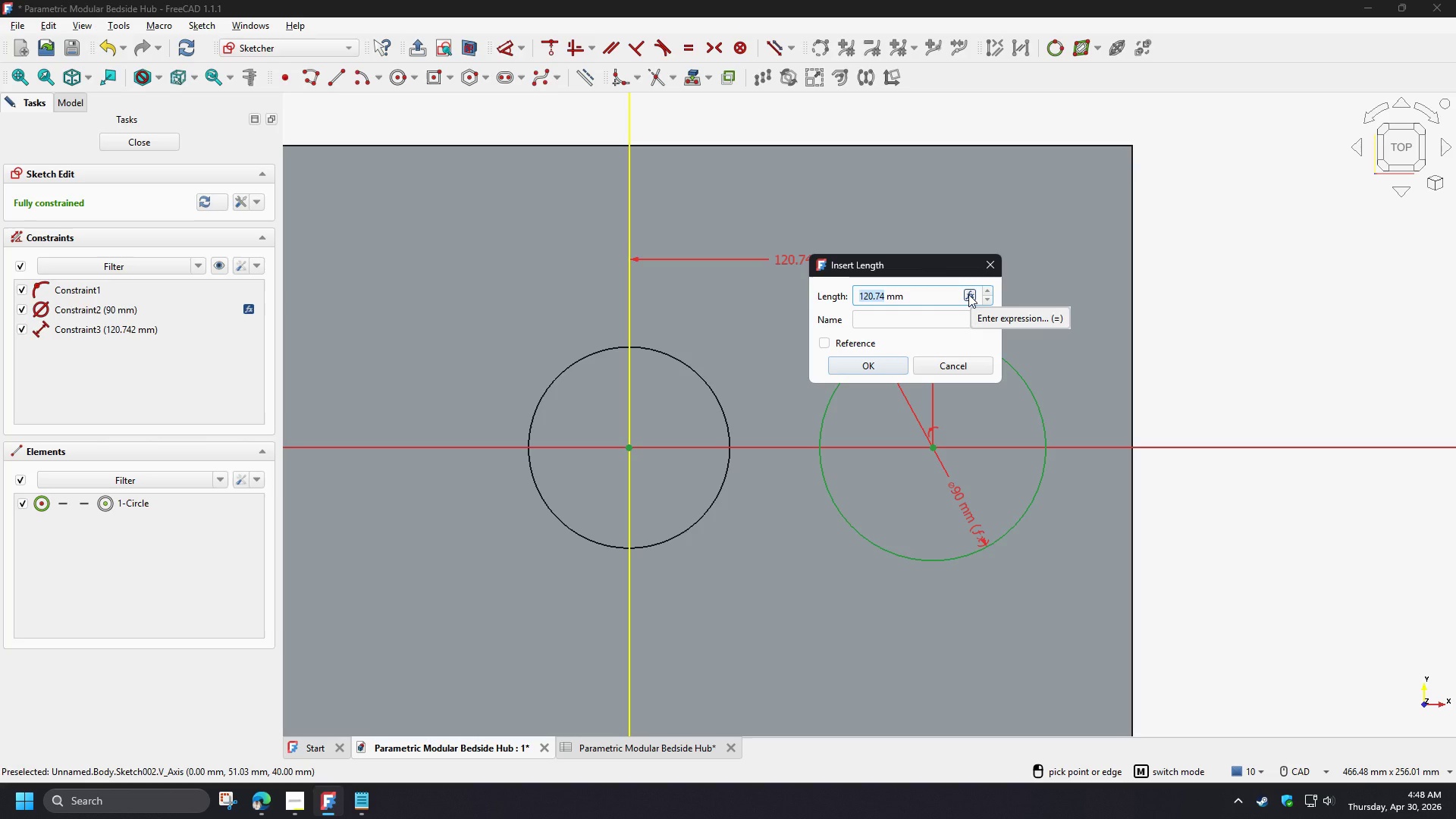 
left_click([968, 294])
 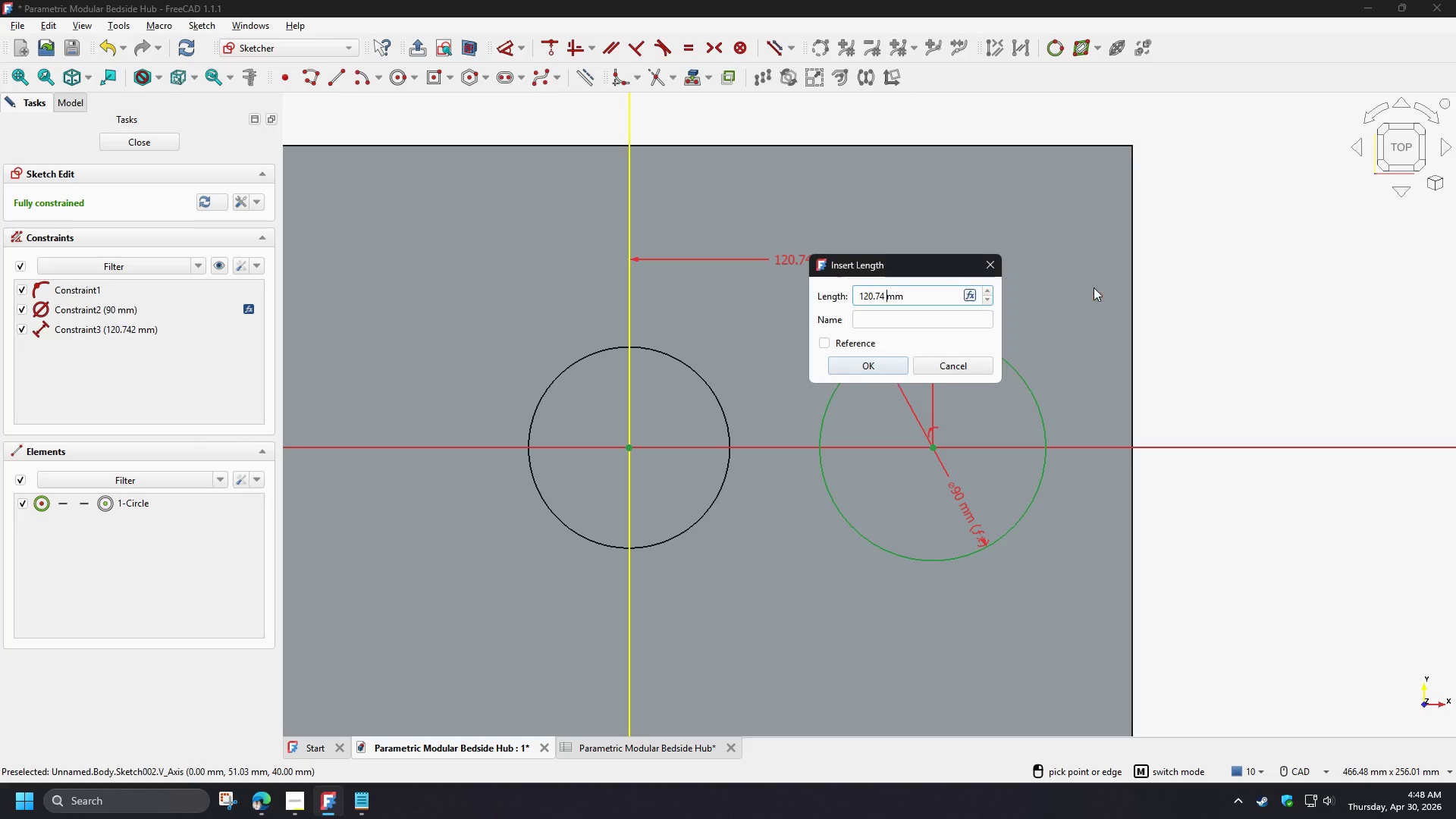 
left_click_drag(start_coordinate=[924, 269], to_coordinate=[1099, 188])
 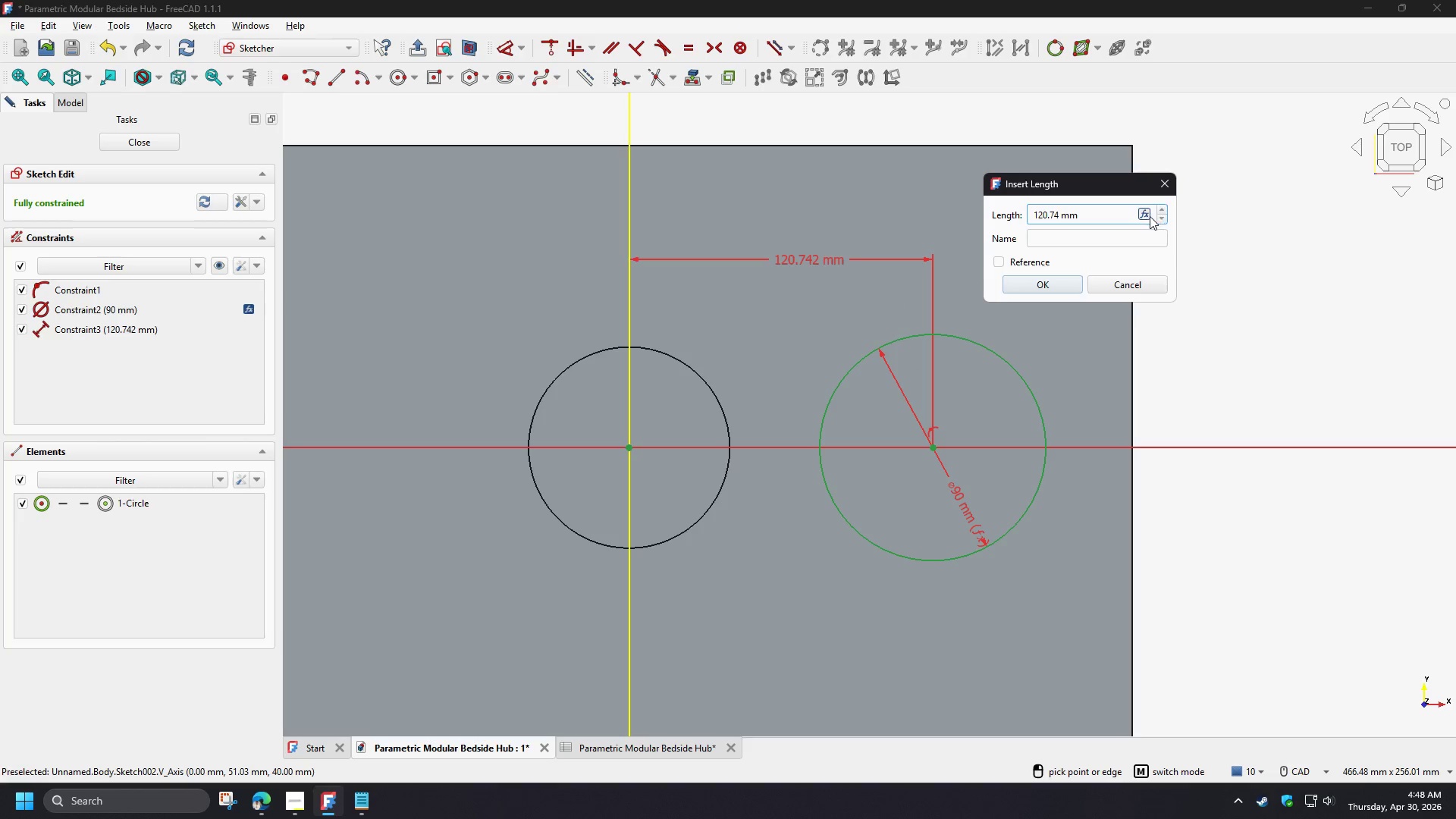 
left_click([1144, 217])
 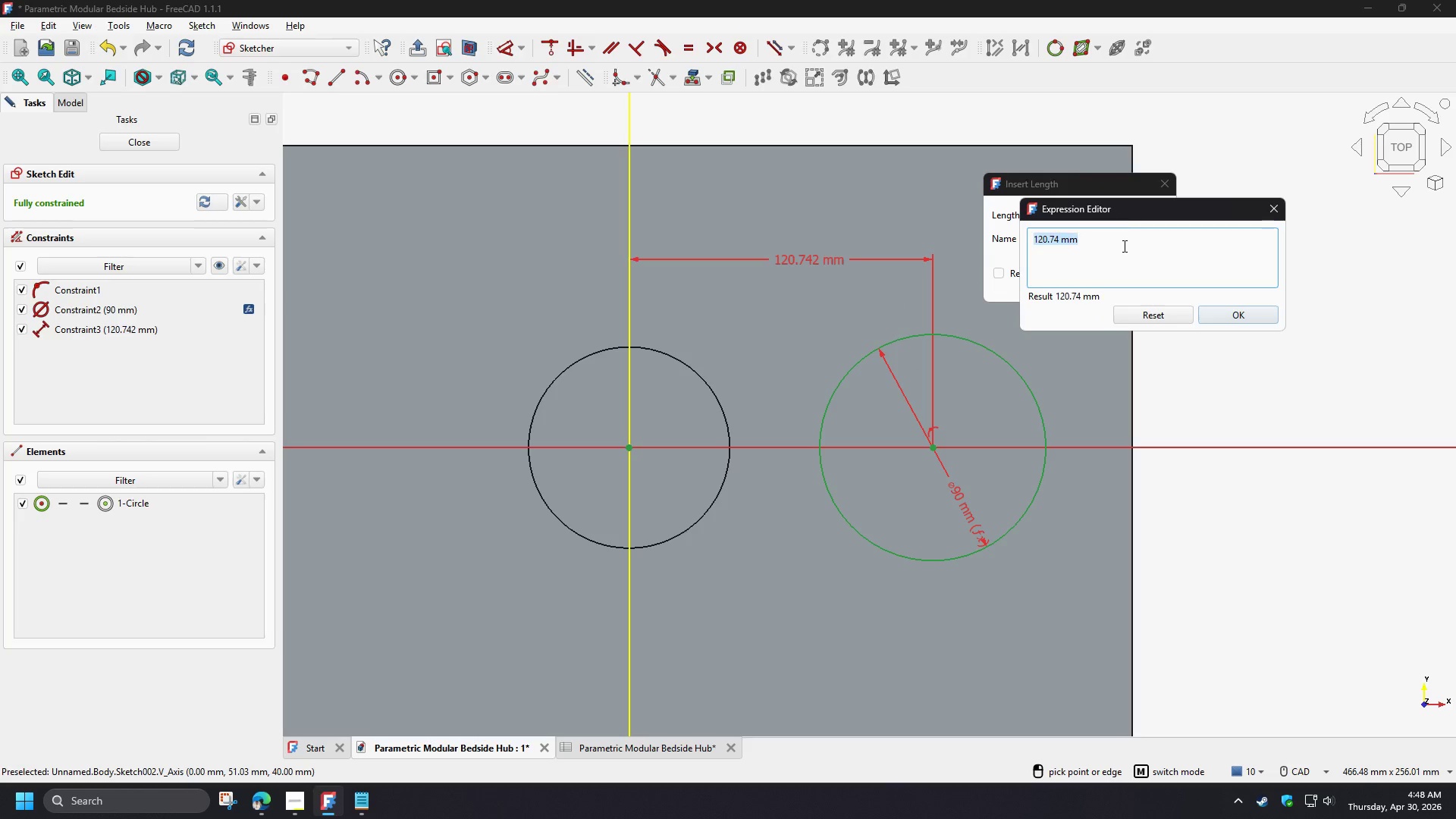 
type(sp)
 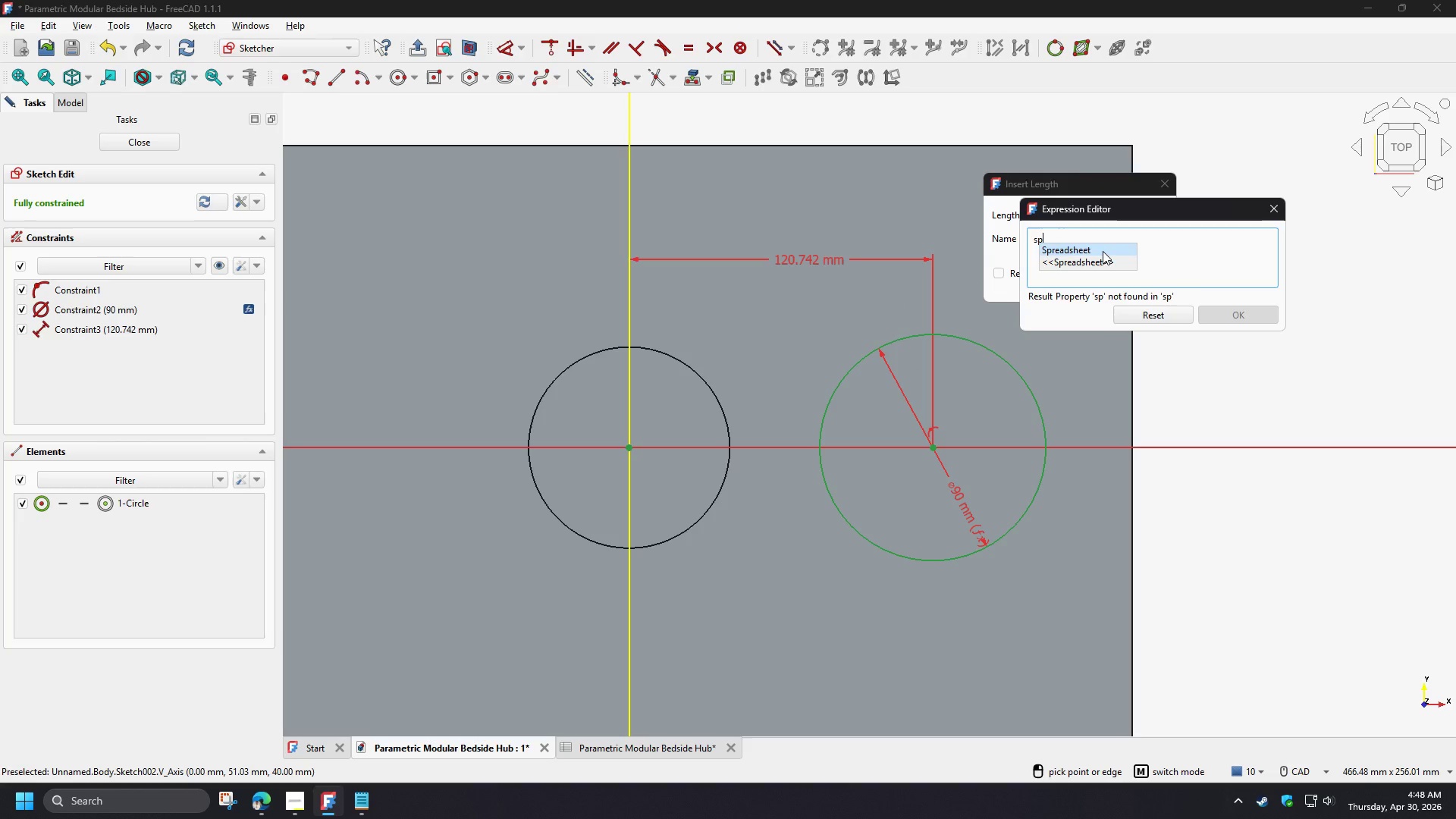 
left_click([1103, 251])
 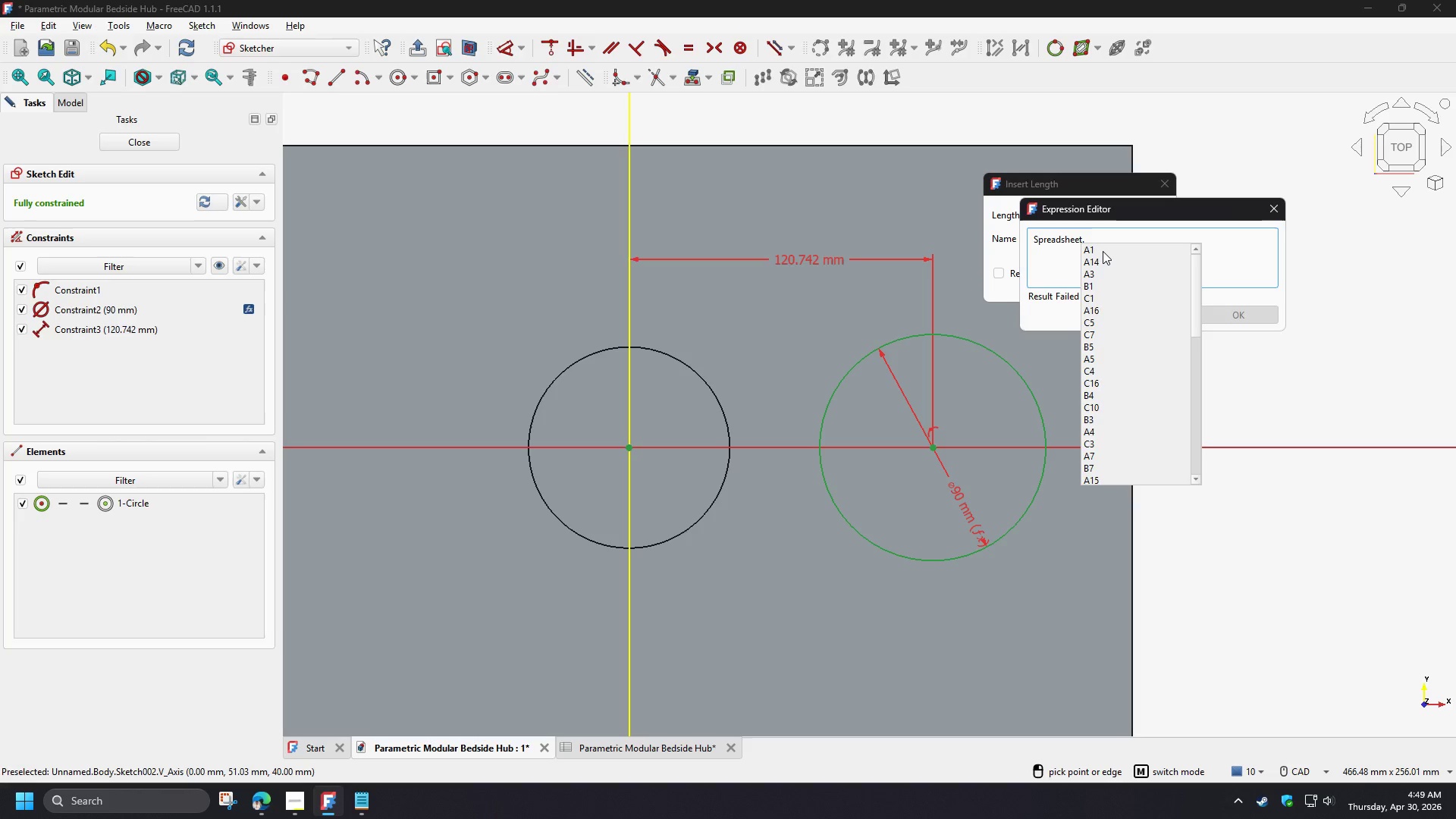 
type(hu)
 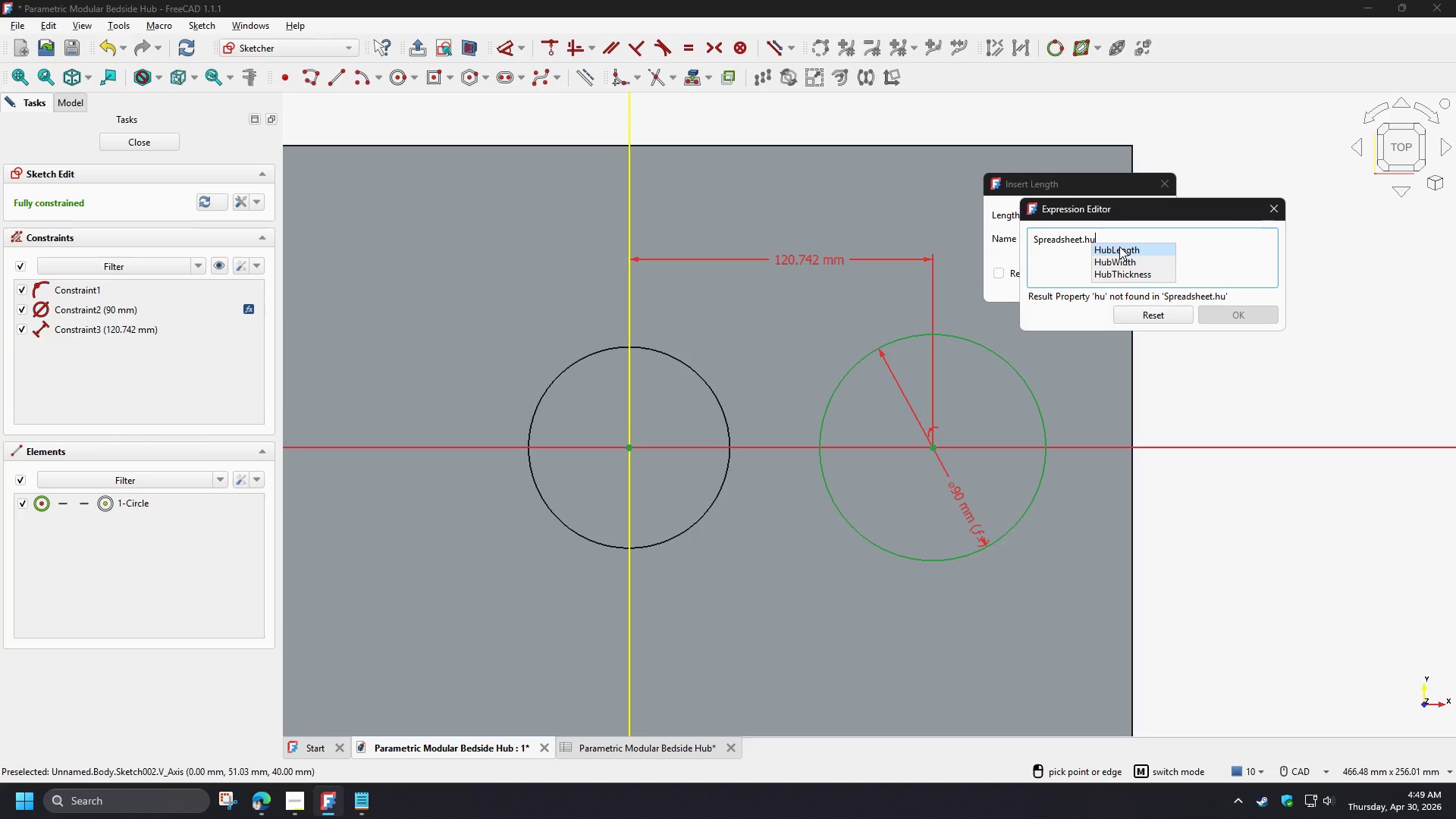 
left_click([1119, 247])
 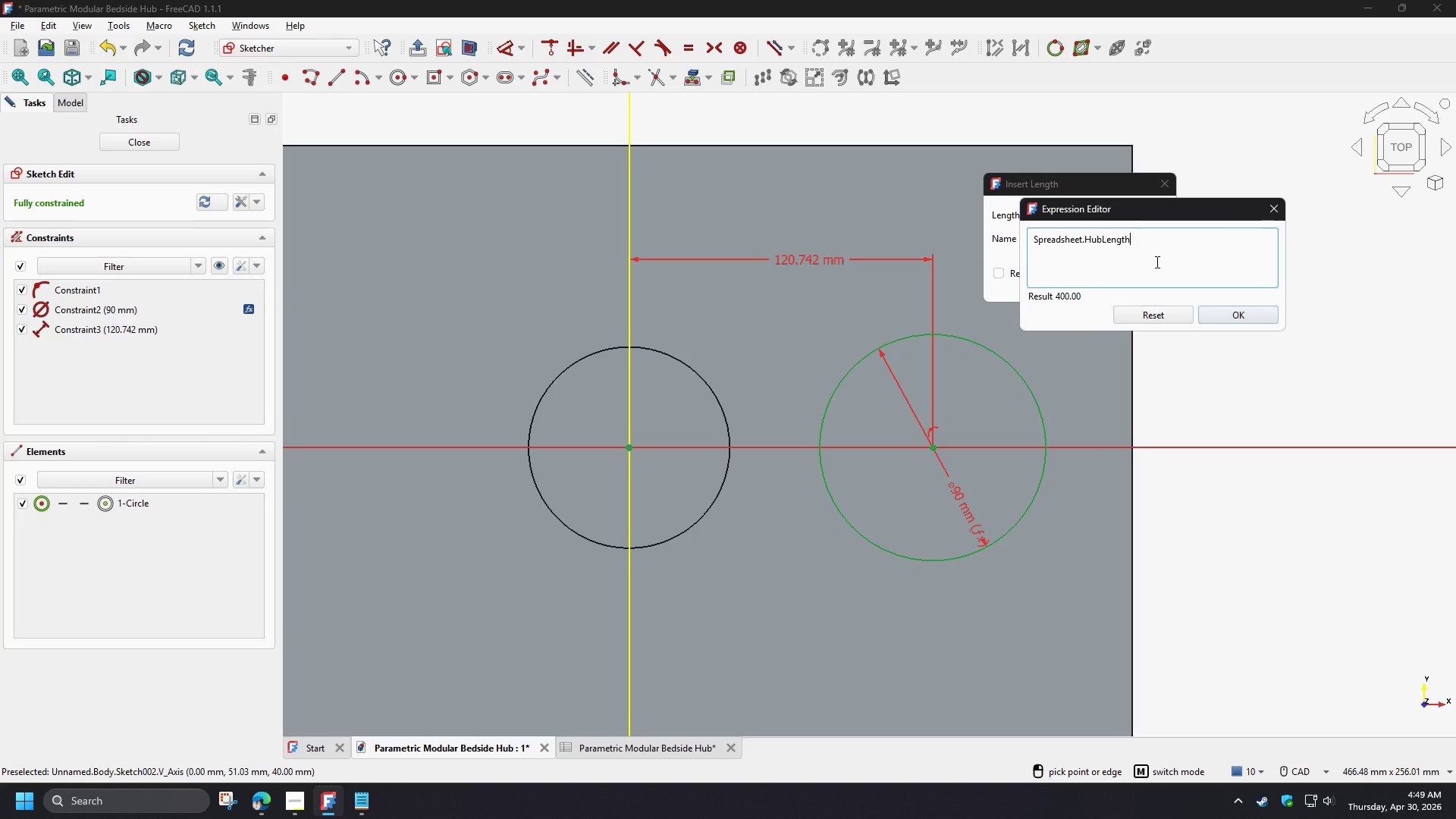 
key(NumpadDivide)
 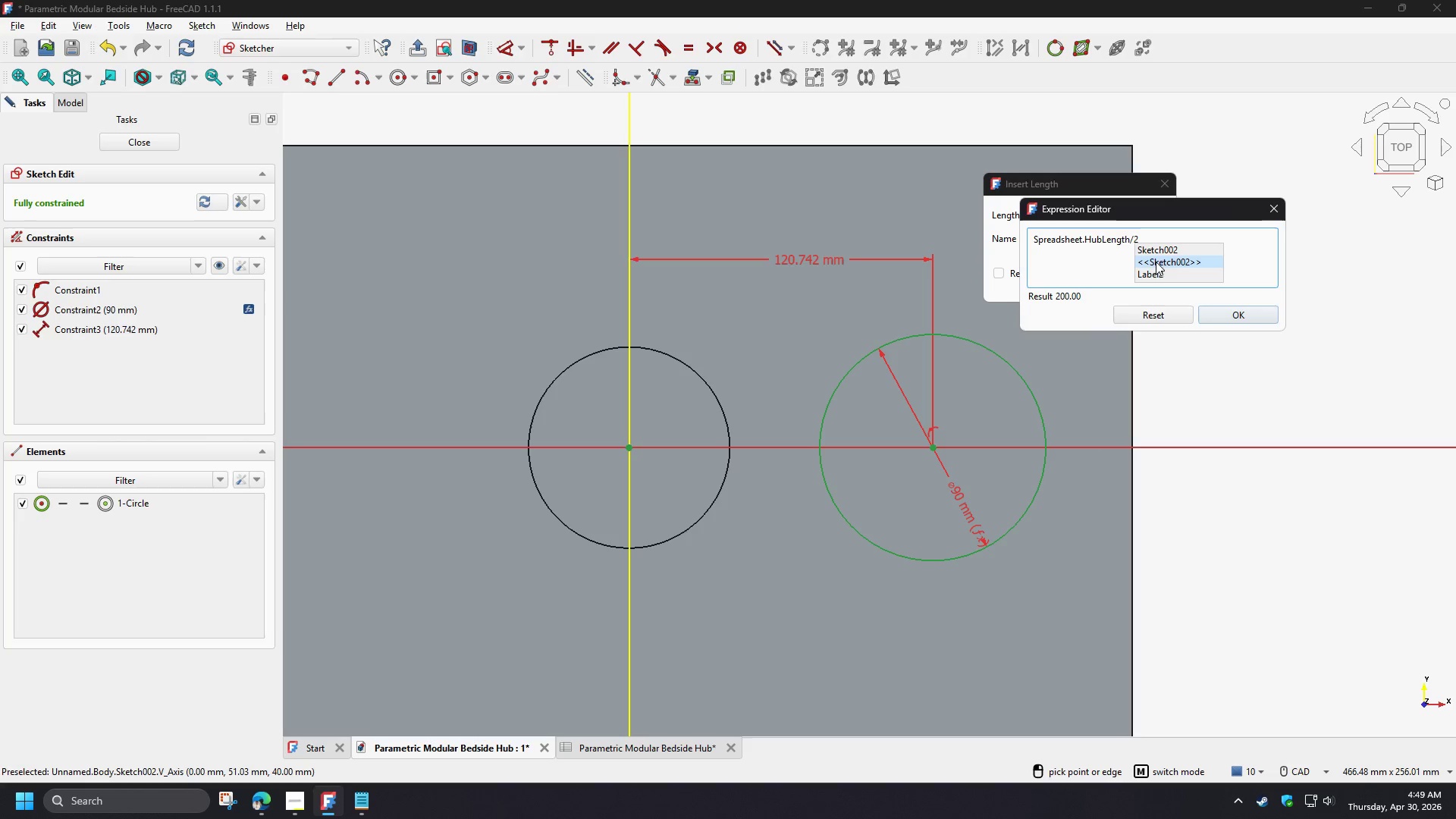 
key(Numpad2)
 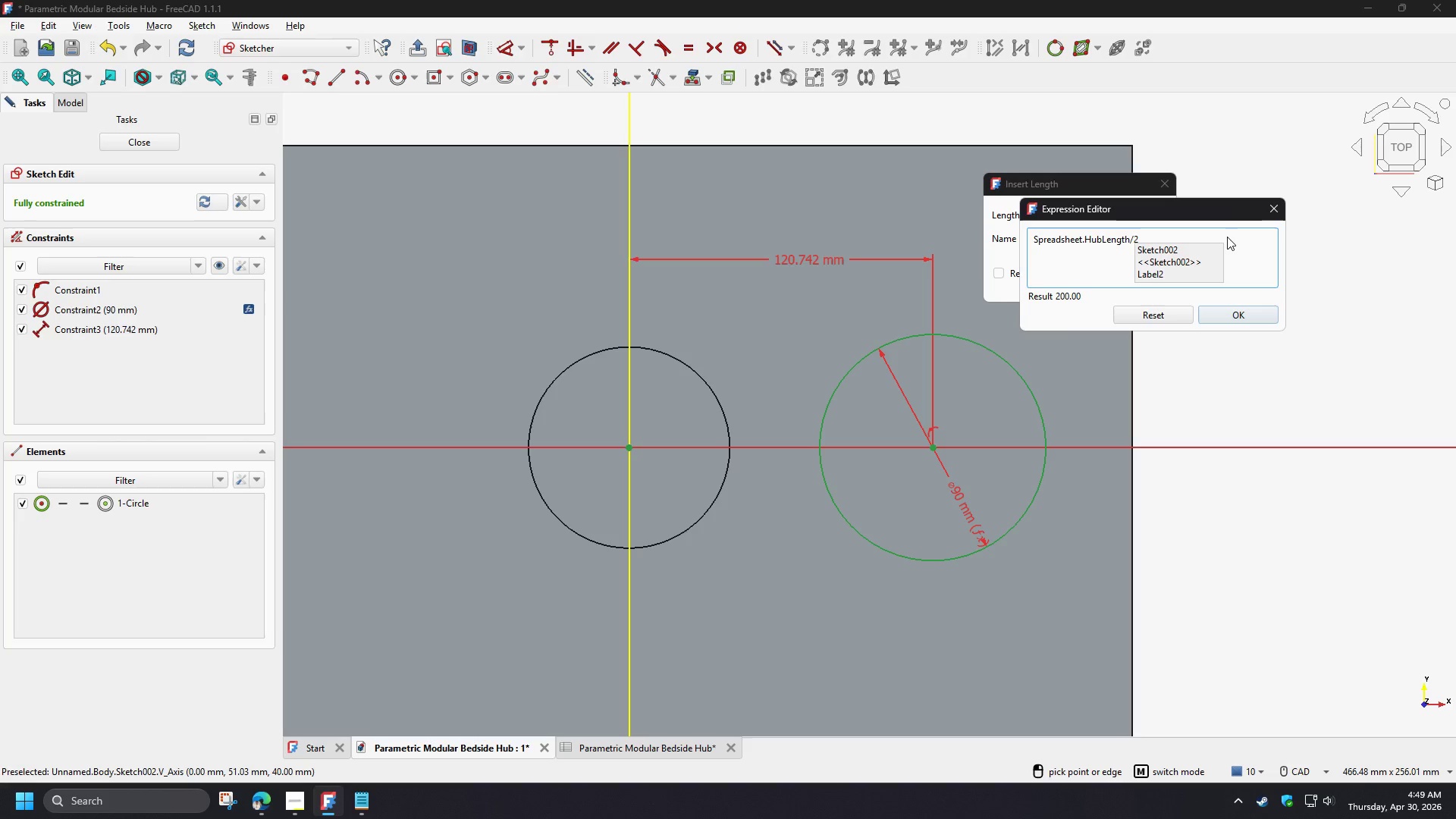 
wait(8.58)
 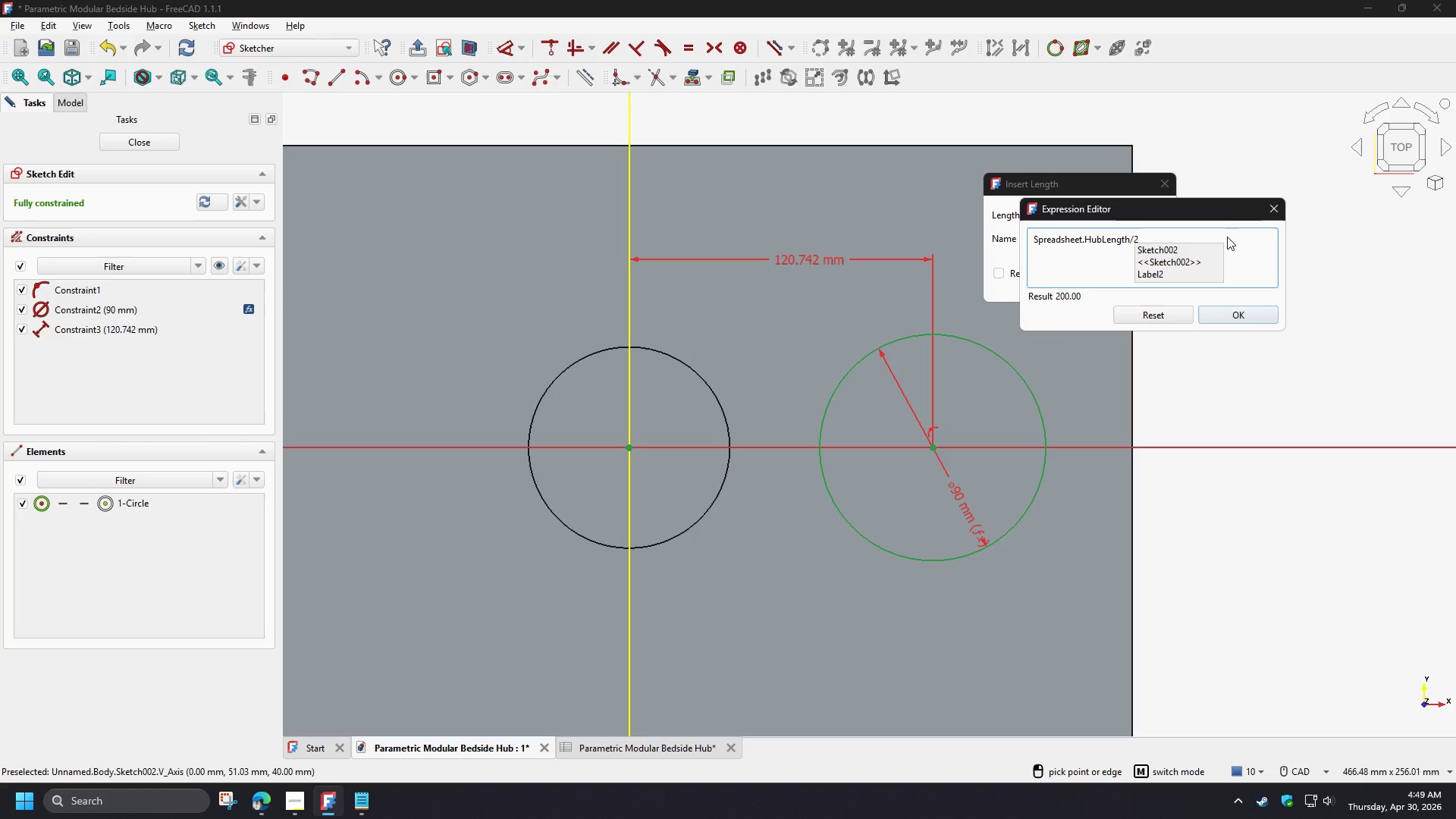 
key(Minus)
 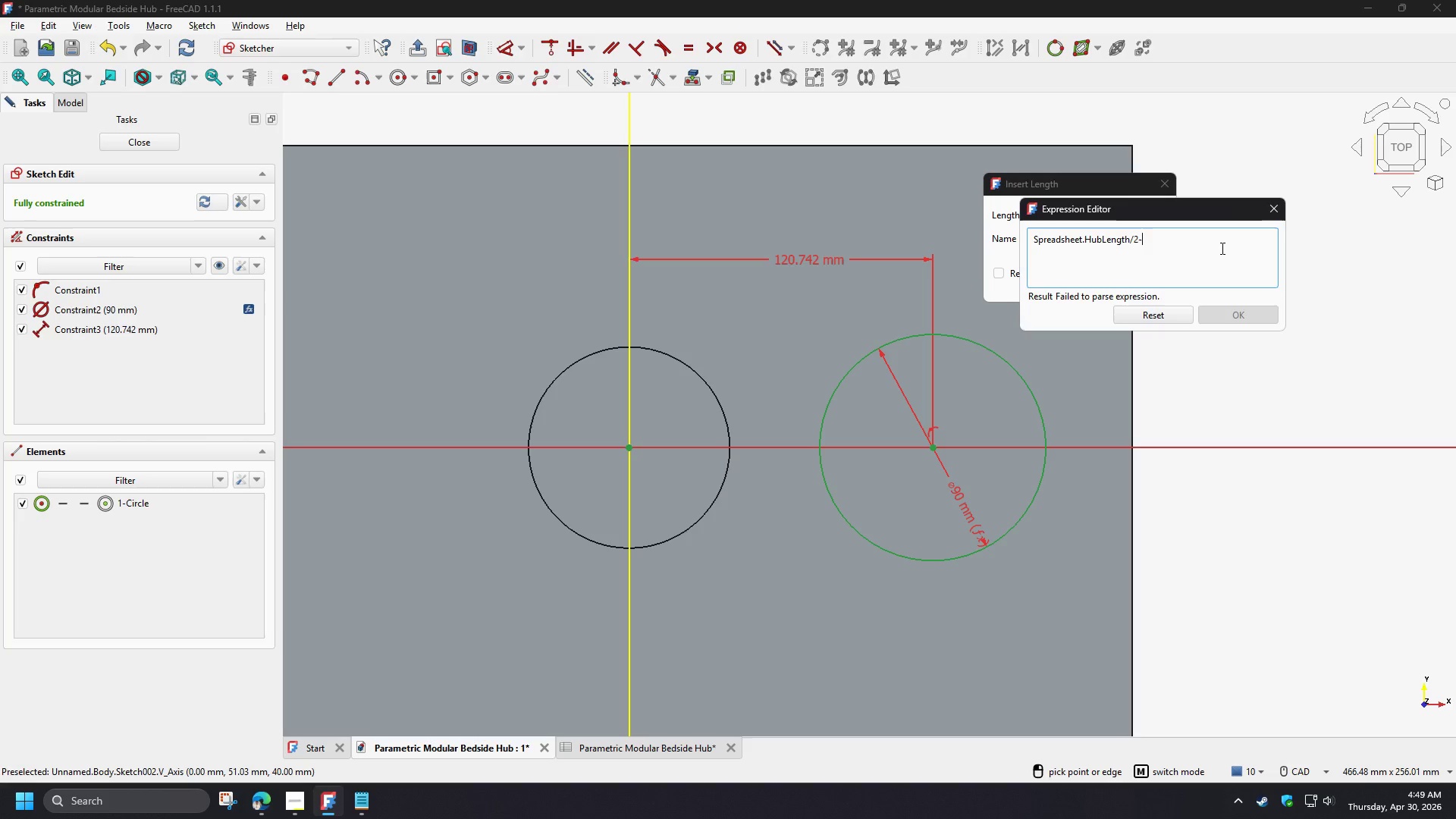 
wait(8.41)
 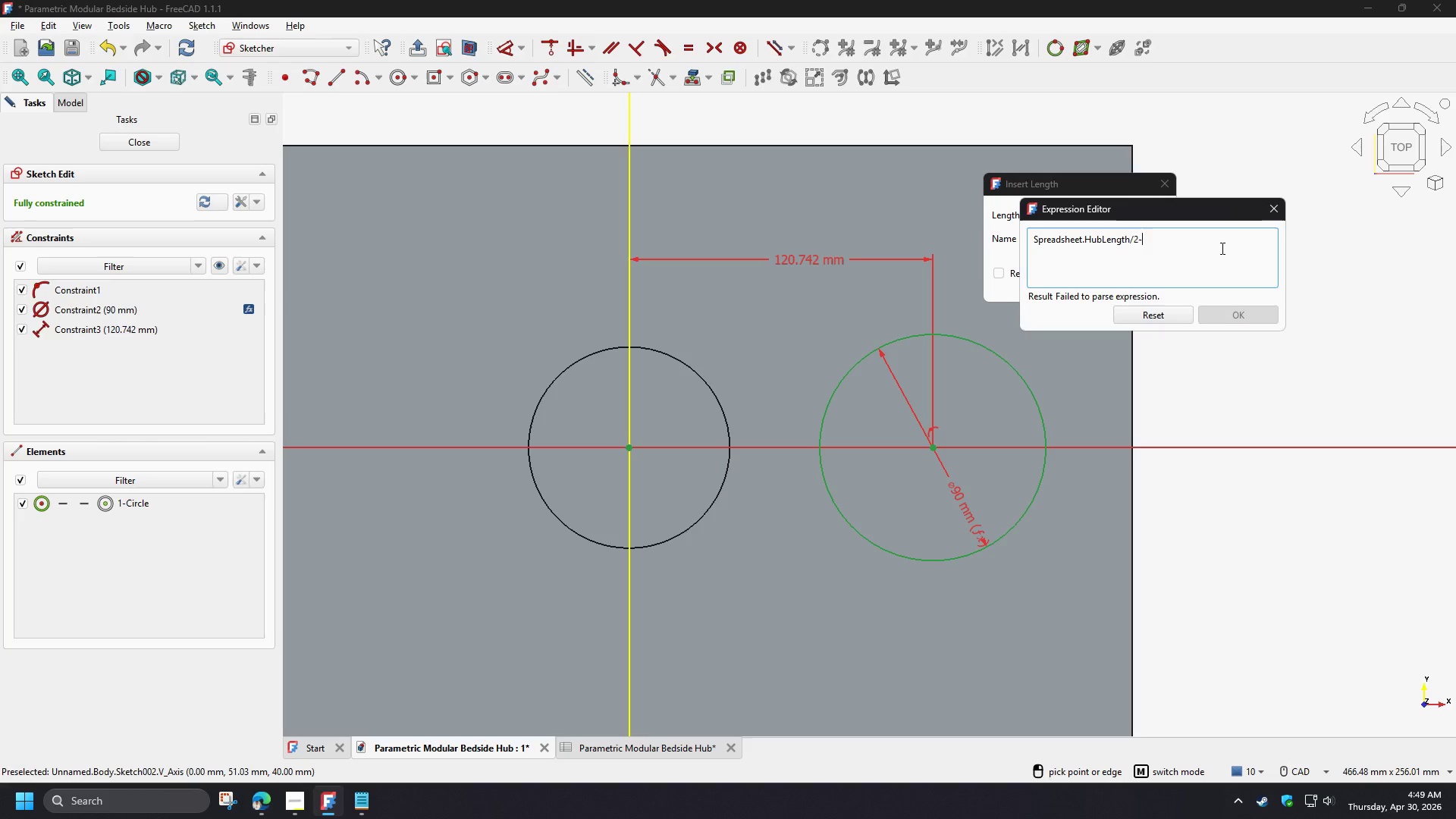 
type(sp)
 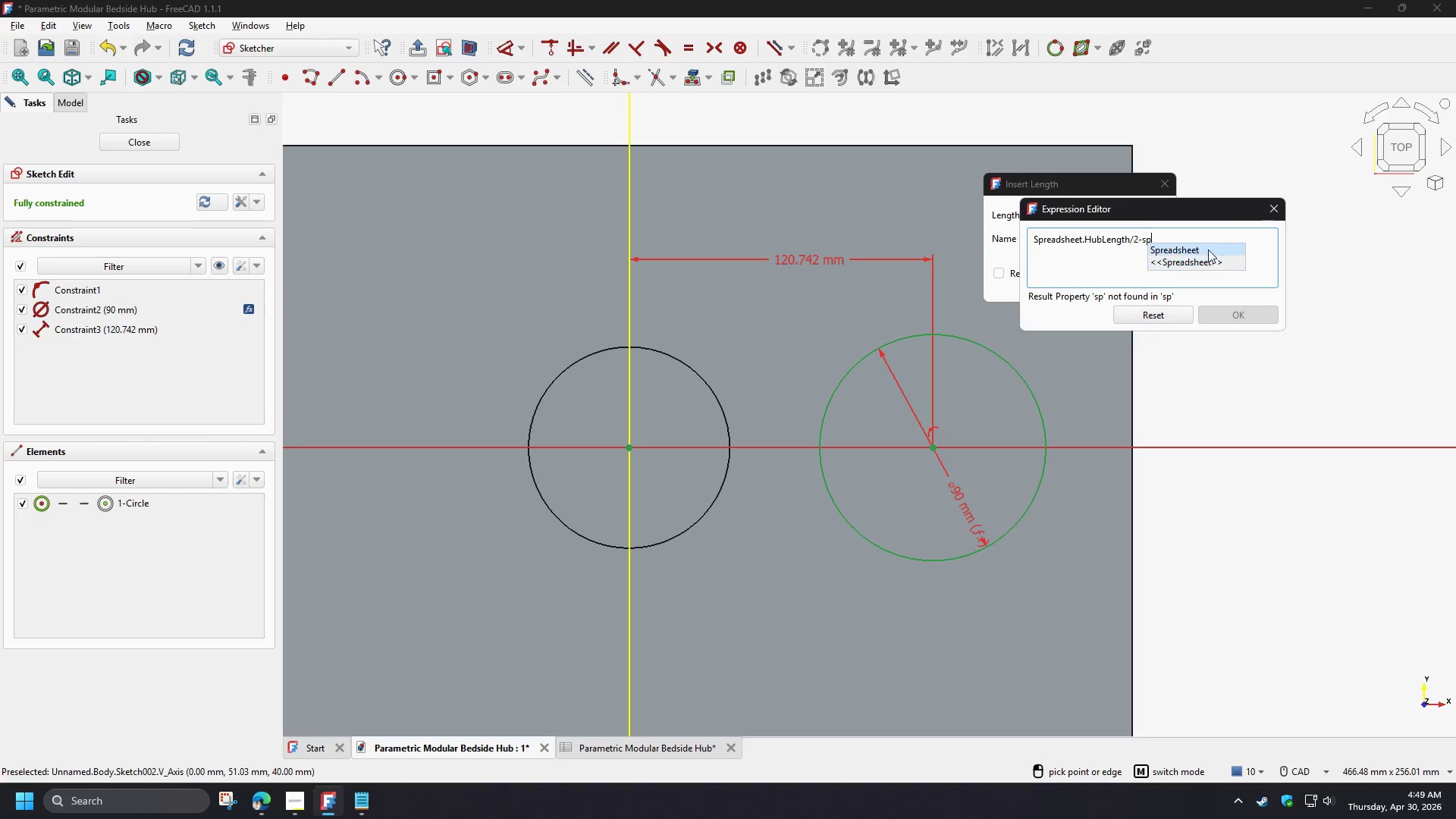 
left_click([1207, 249])
 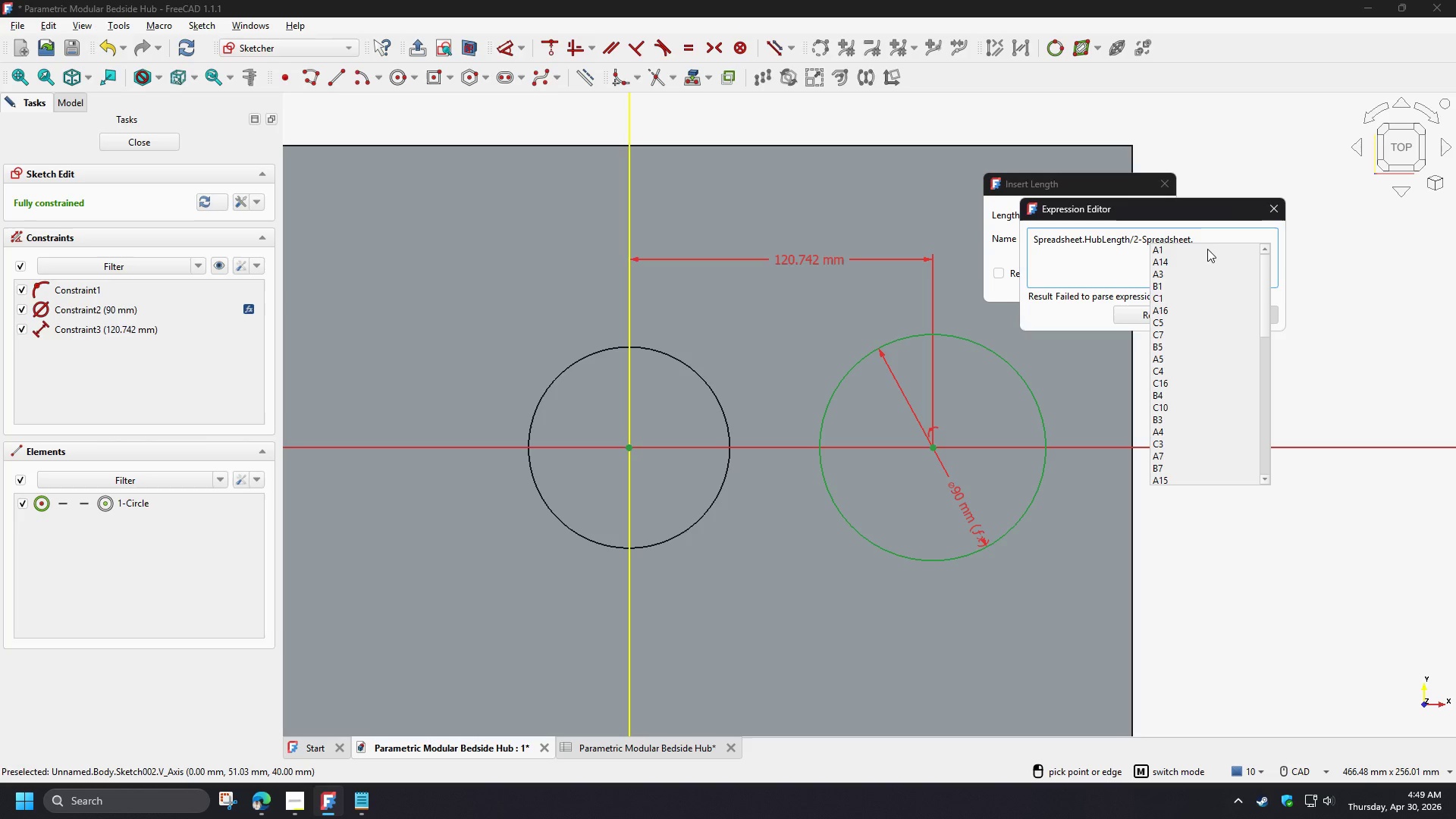 
type(ca)
 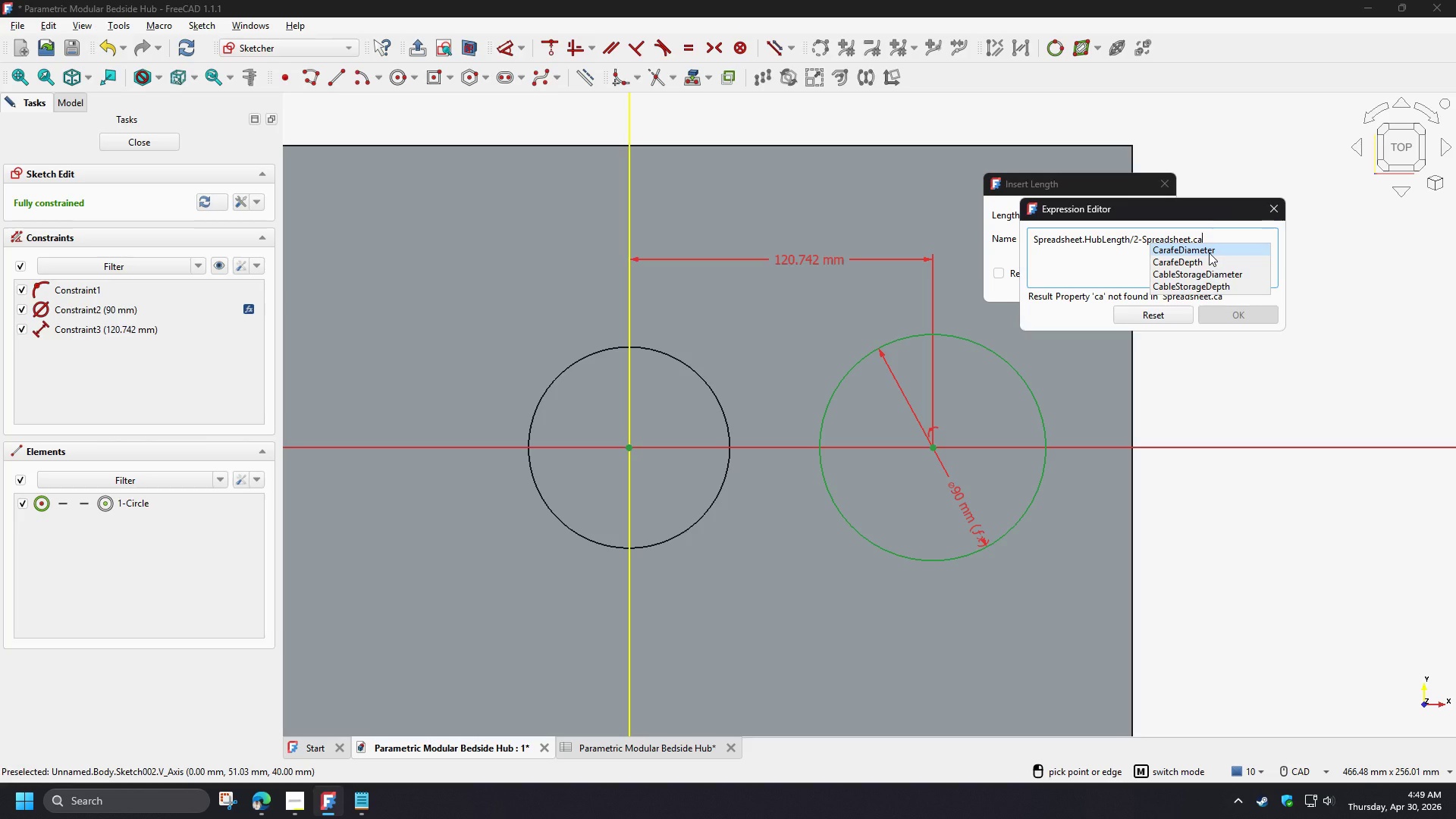 
wait(11.11)
 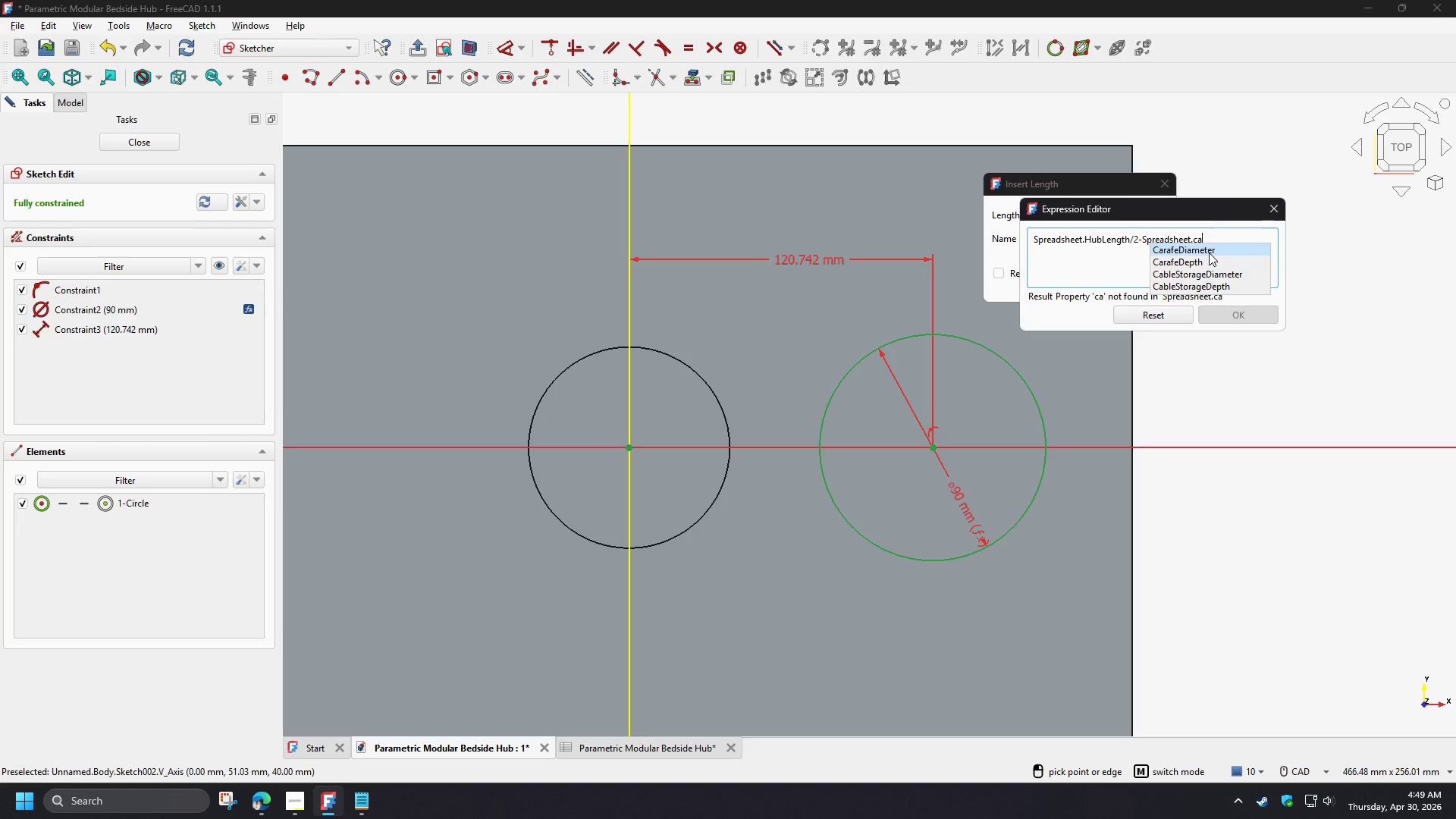 
left_click([1210, 277])
 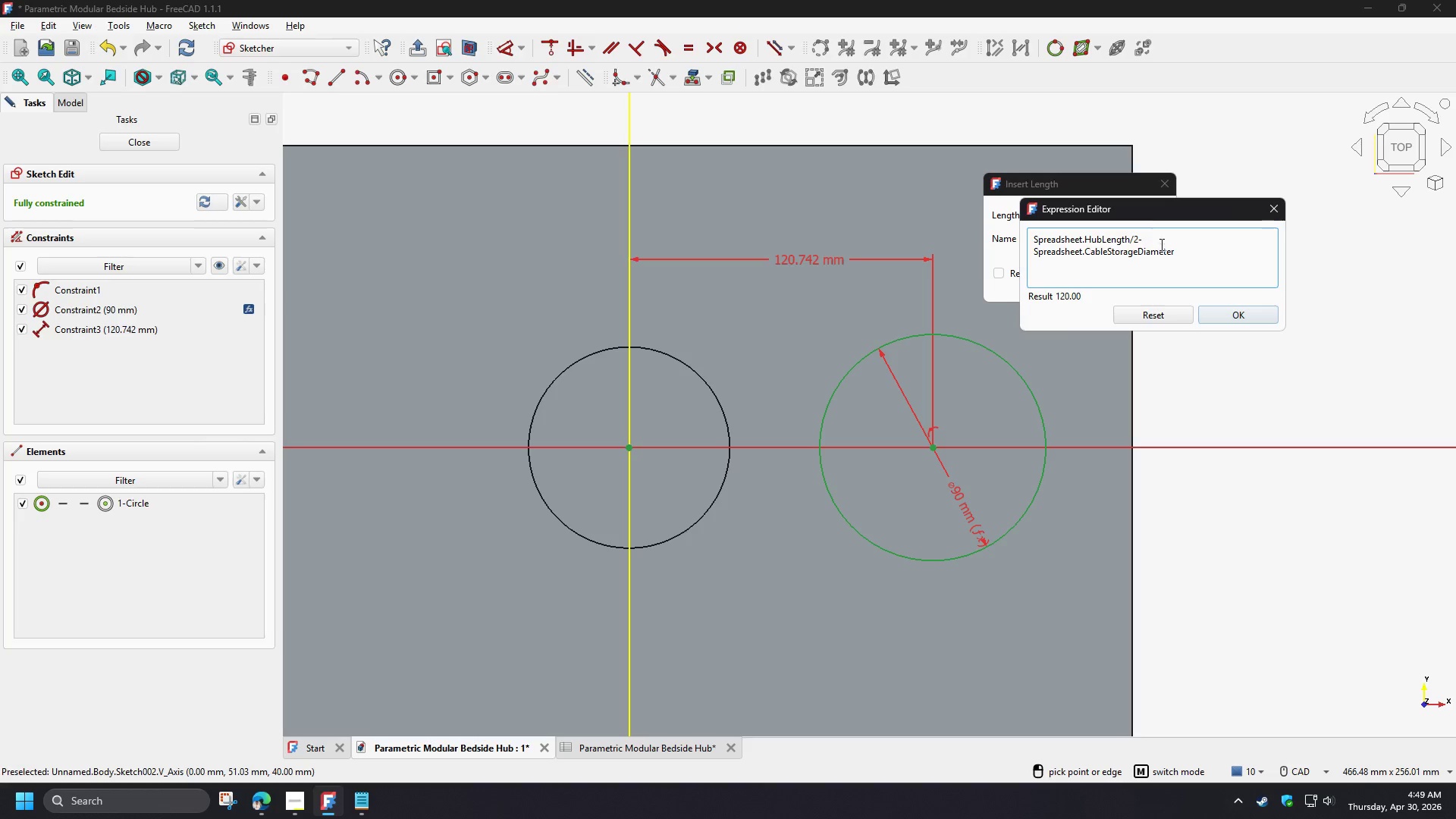 
left_click([1138, 241])
 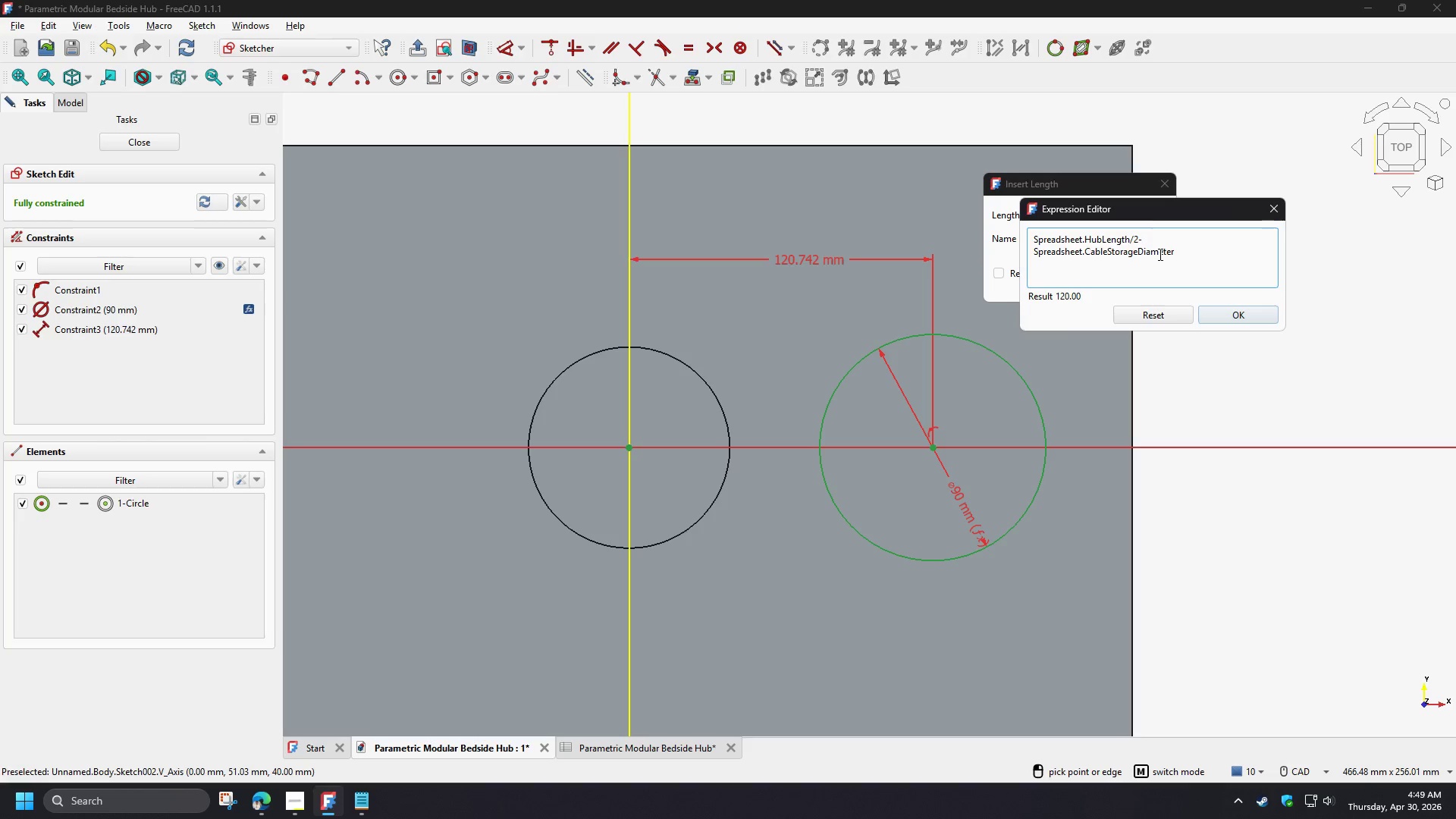 
key(Backspace)
 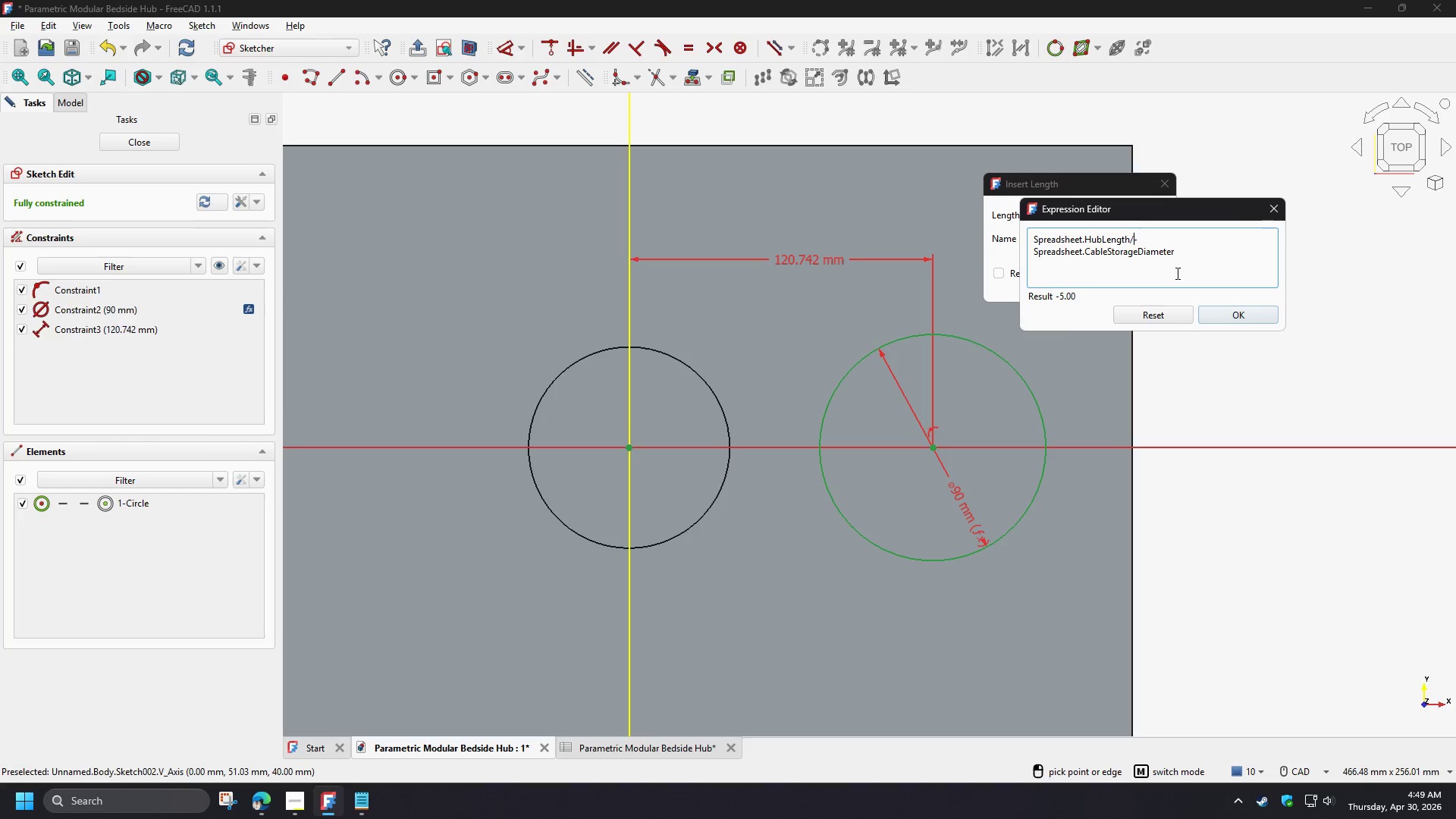 
key(Backspace)
 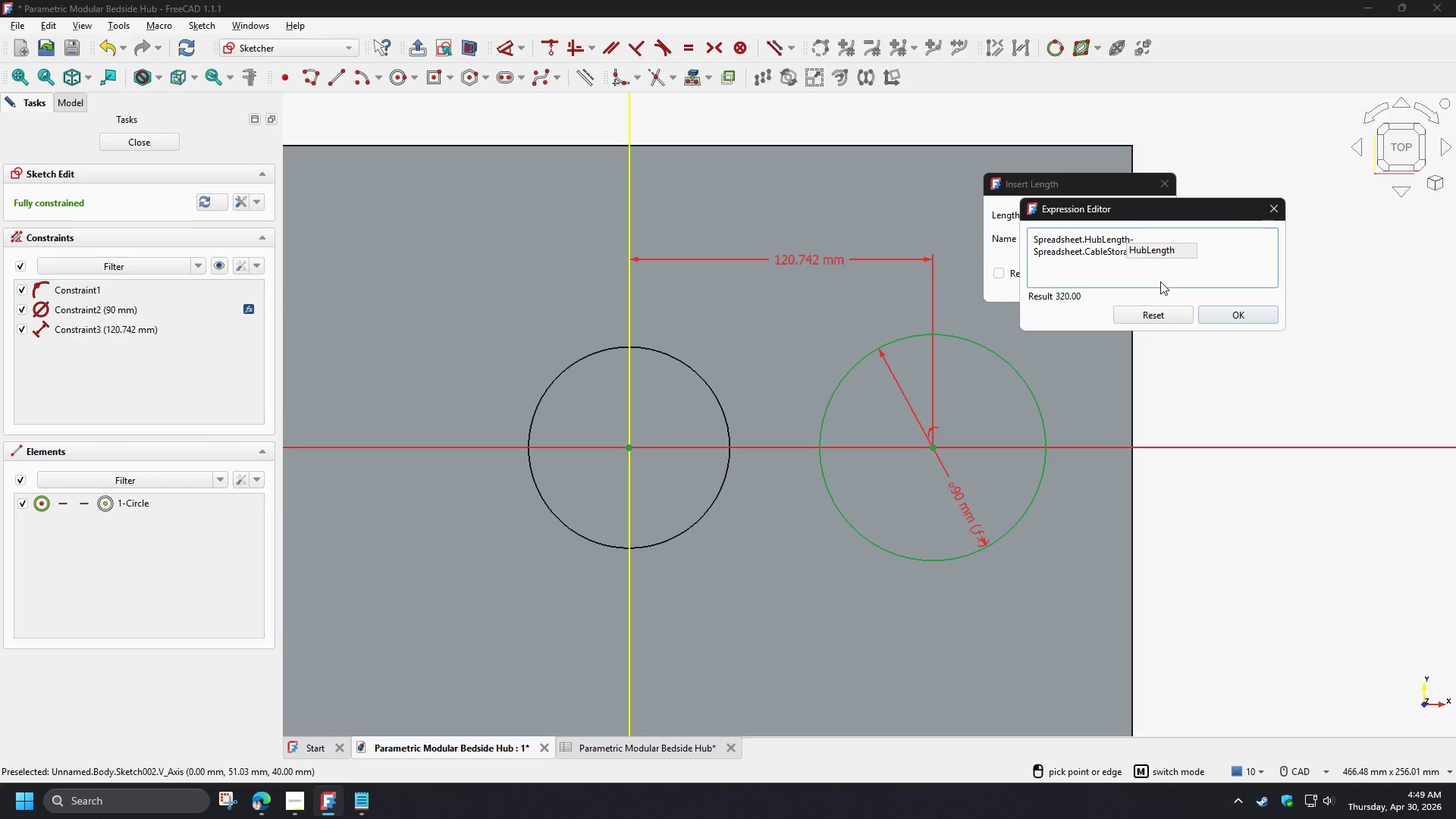 
left_click([1160, 281])
 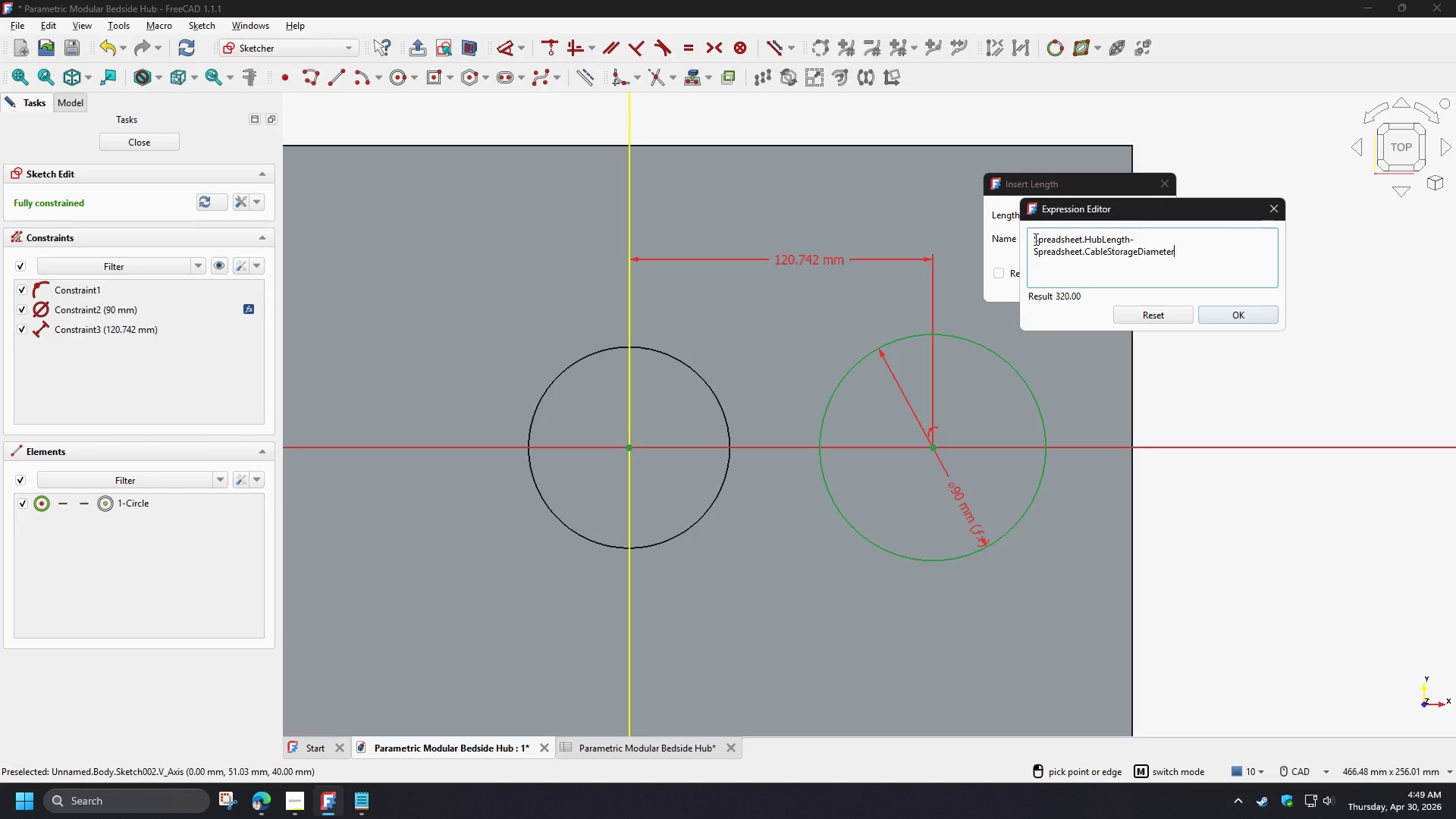 
left_click([1034, 239])
 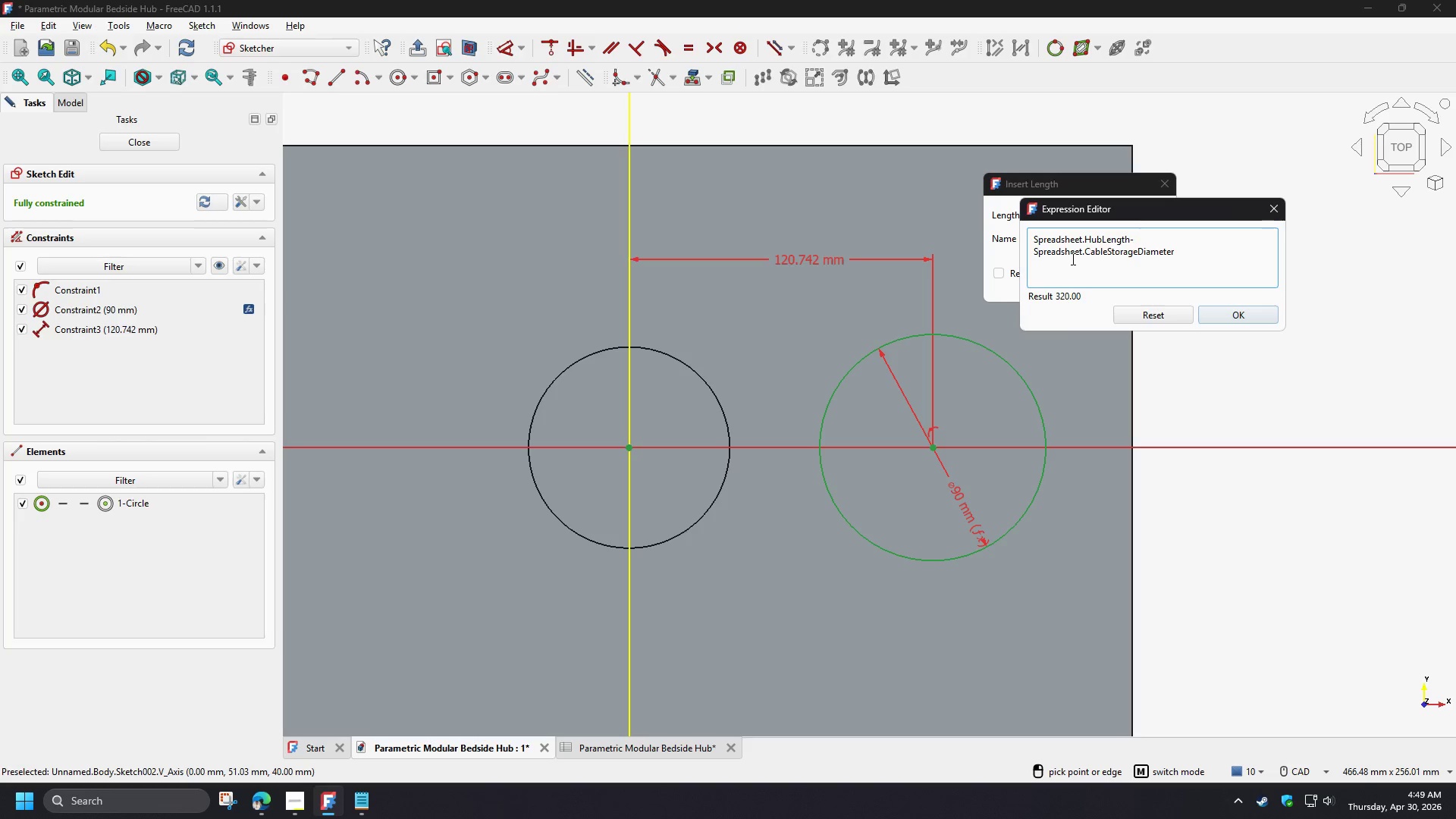 
key(Shift+9)
 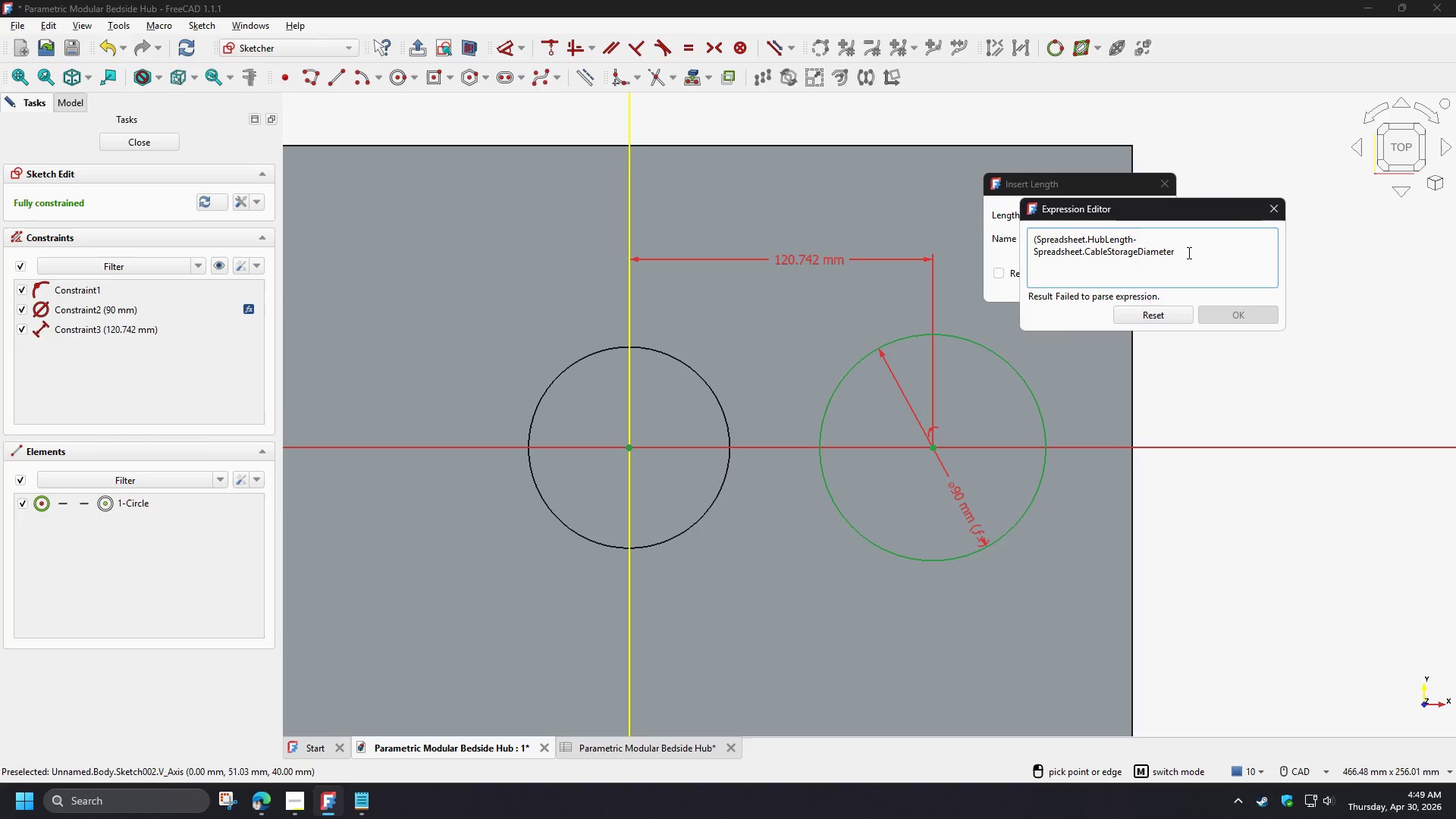 
left_click([1187, 253])
 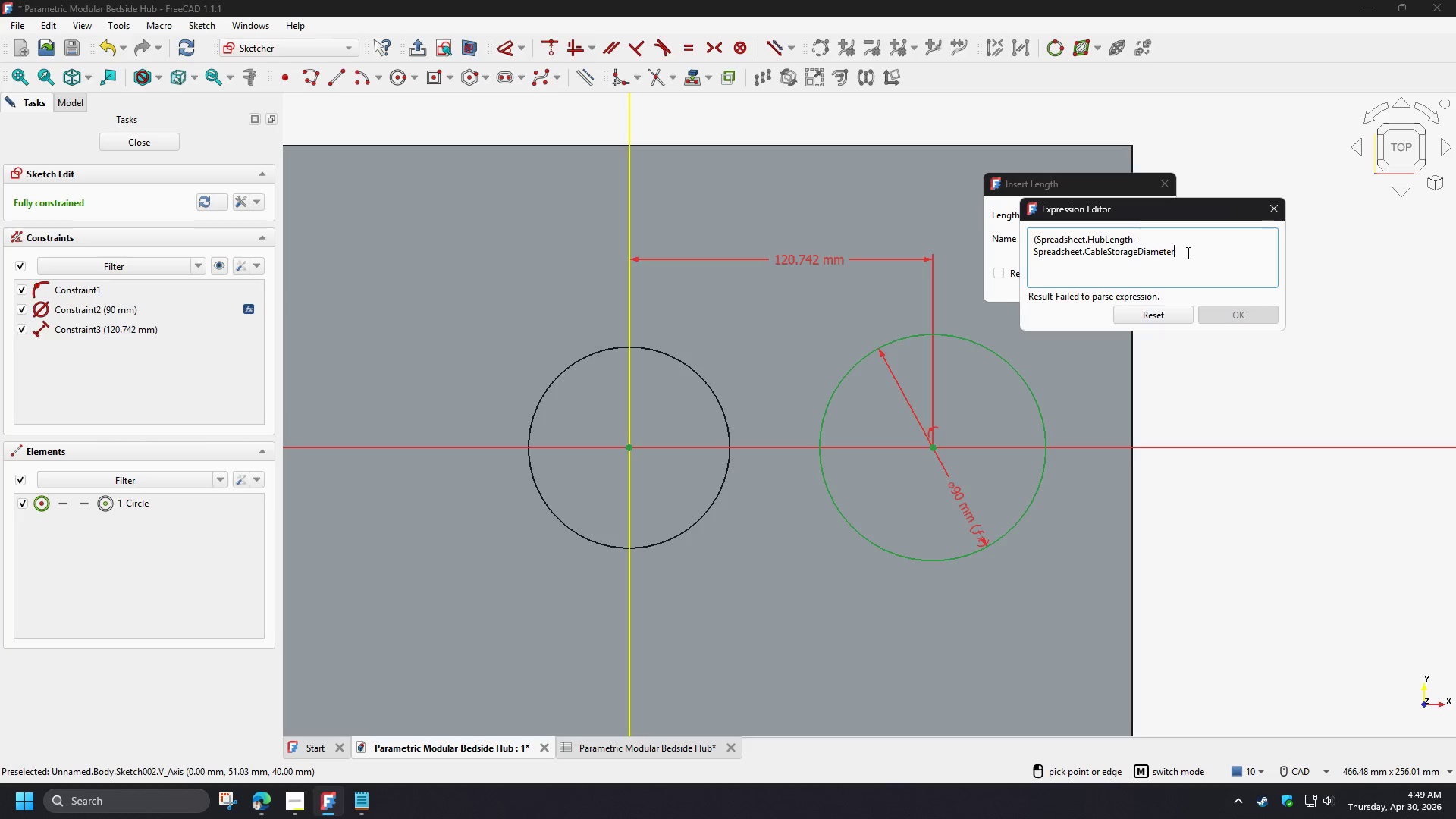 
key(Shift+0)
 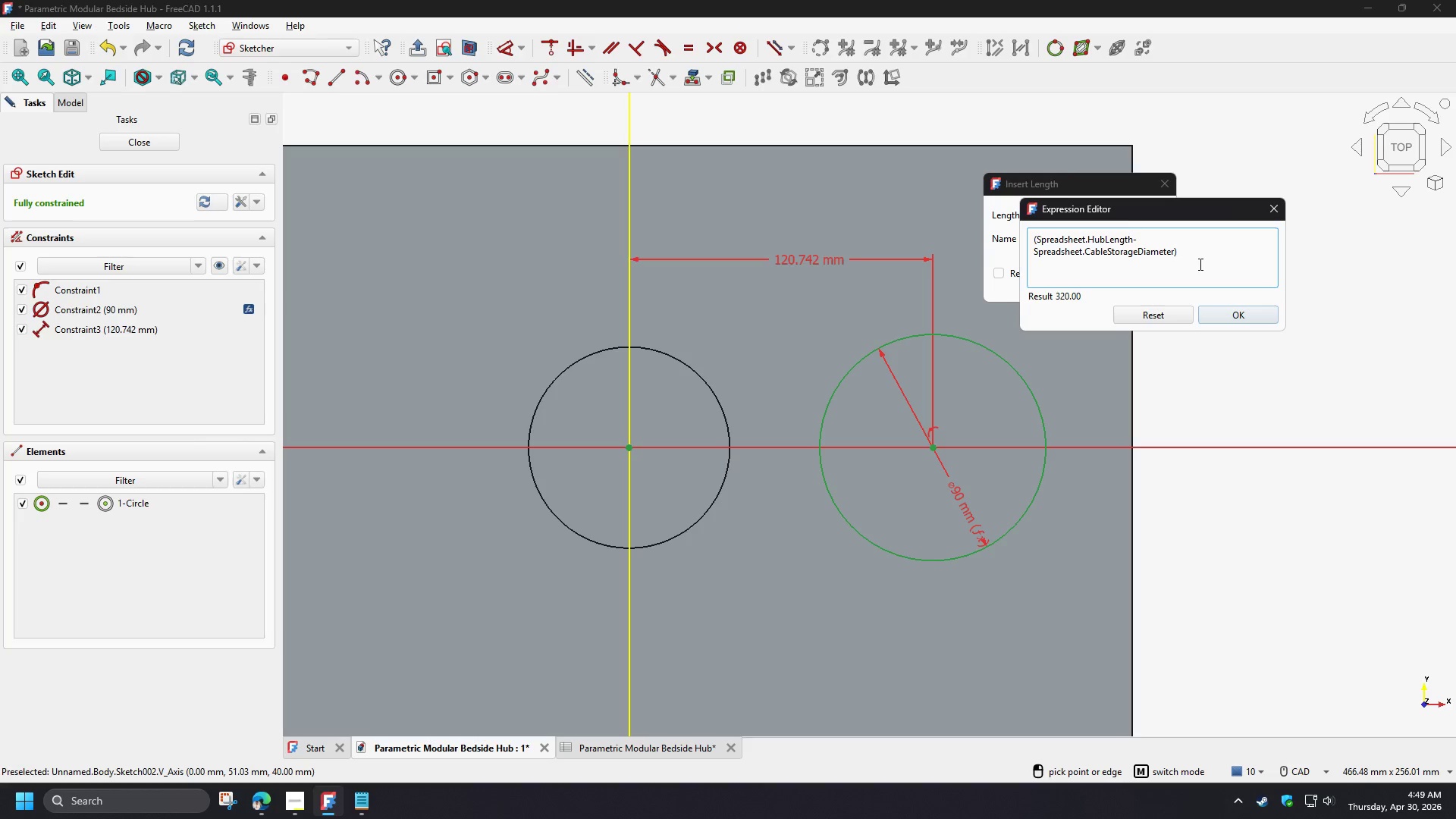 
key(NumpadDivide)
 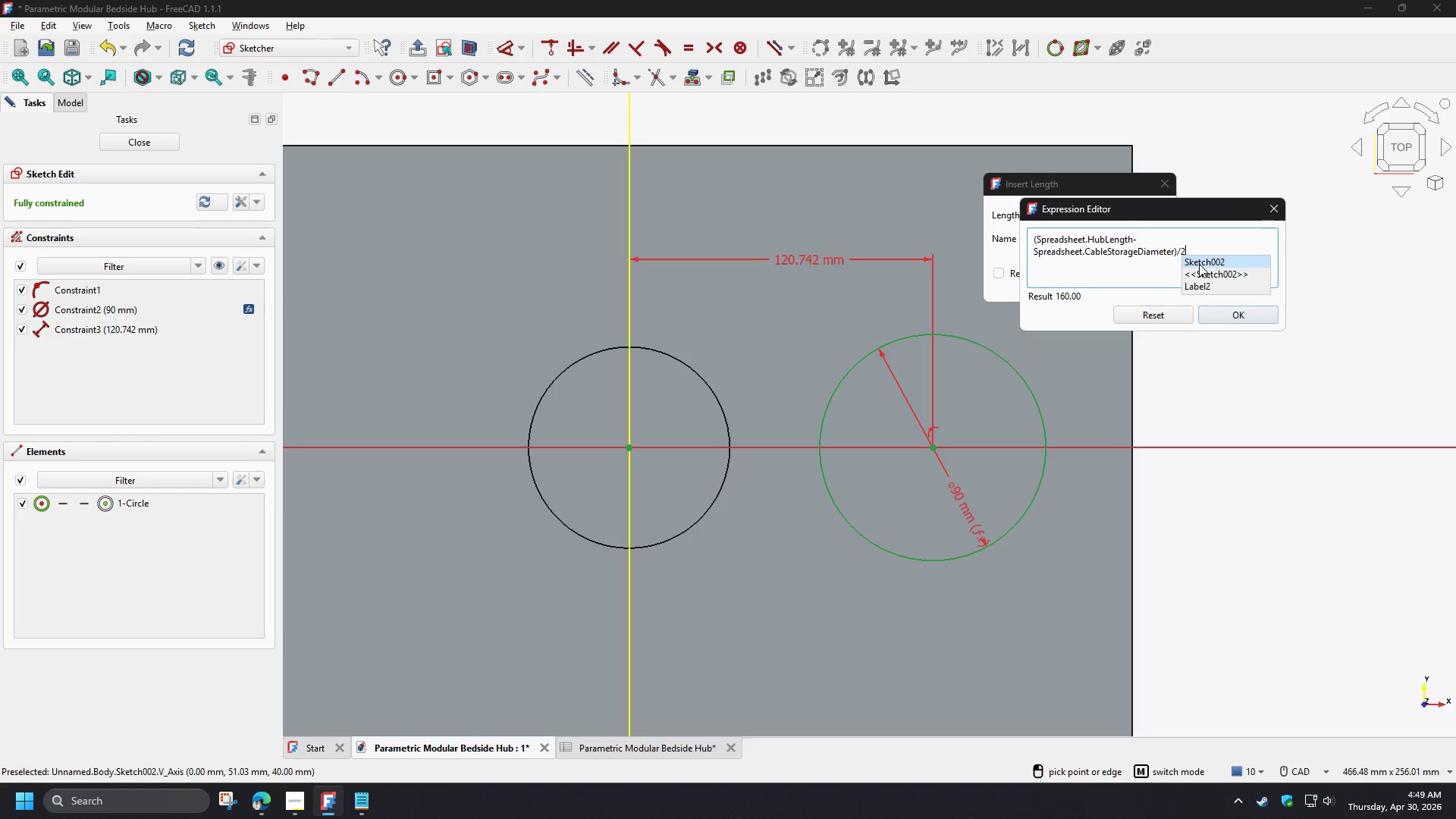 
key(Numpad2)
 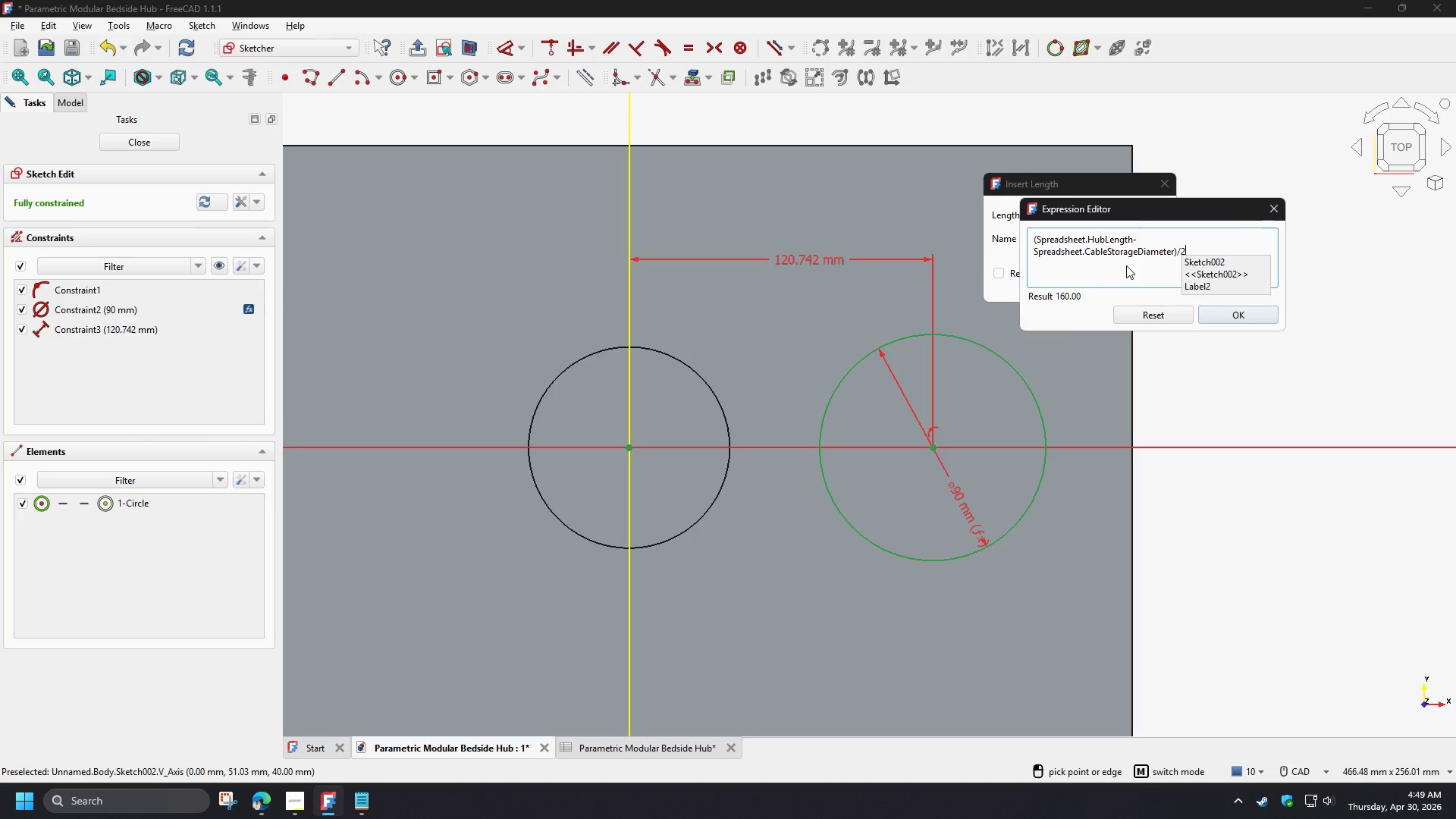 
left_click([1125, 268])
 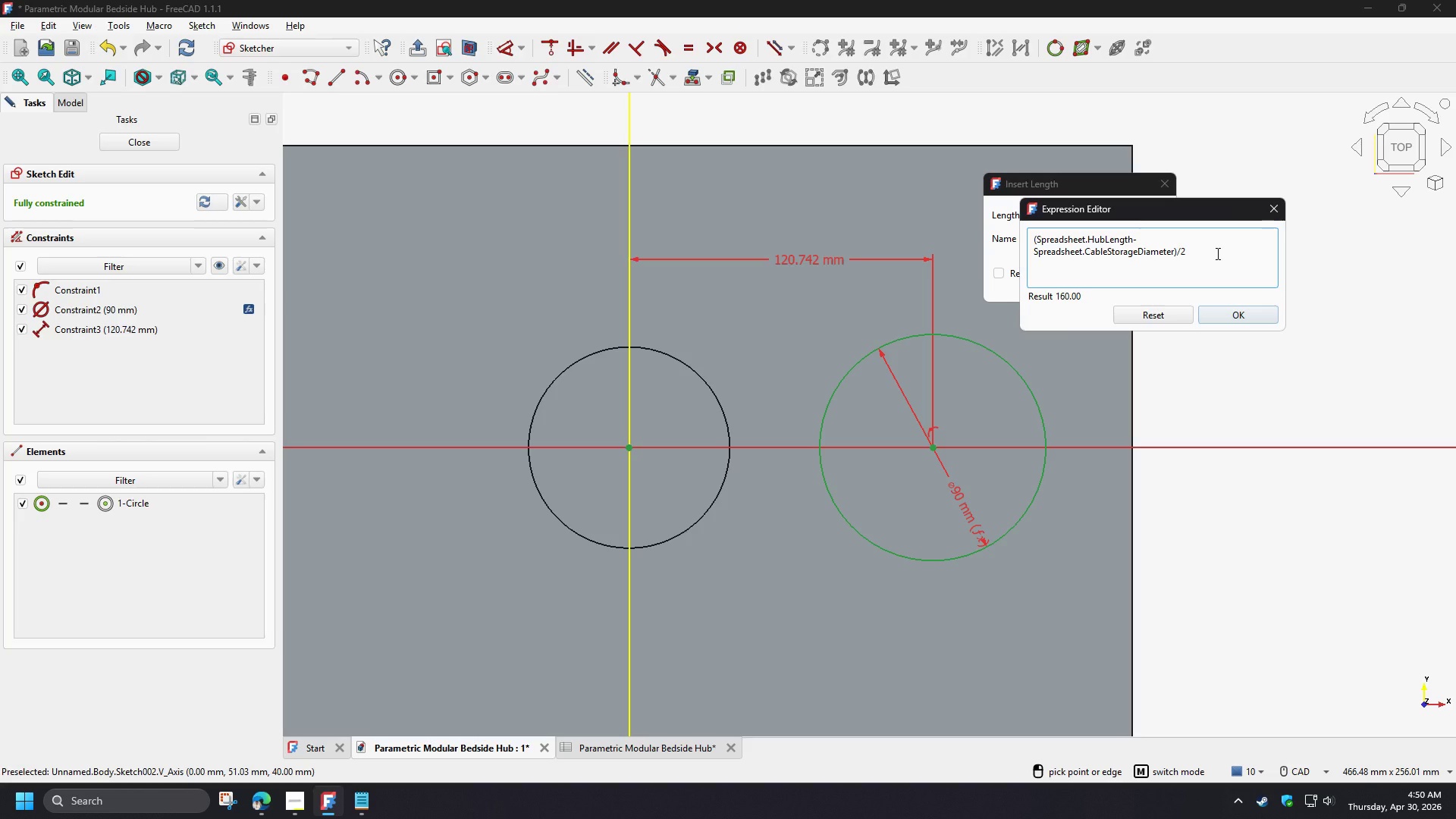 
wait(54.19)
 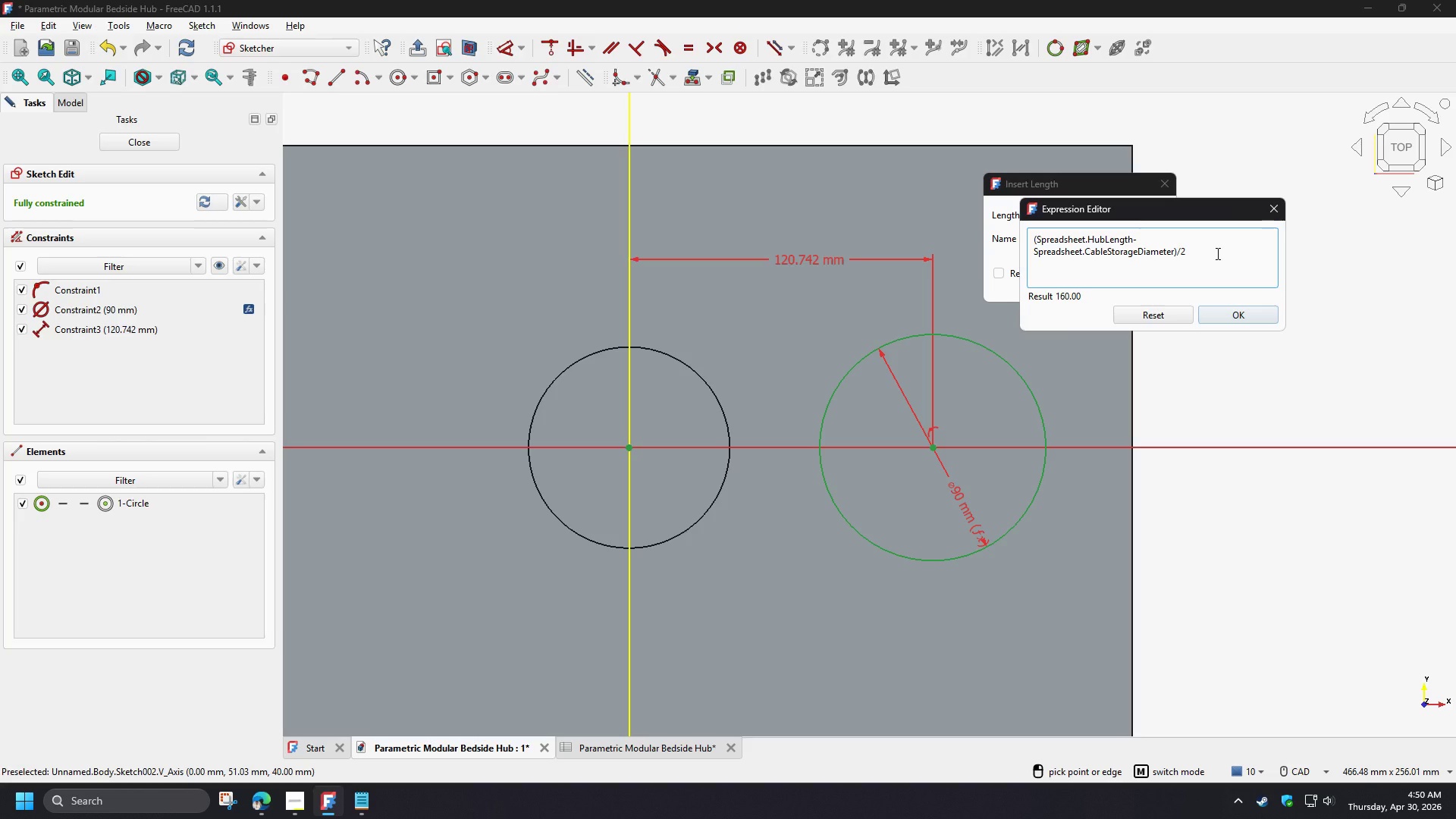 
key(Backspace)
 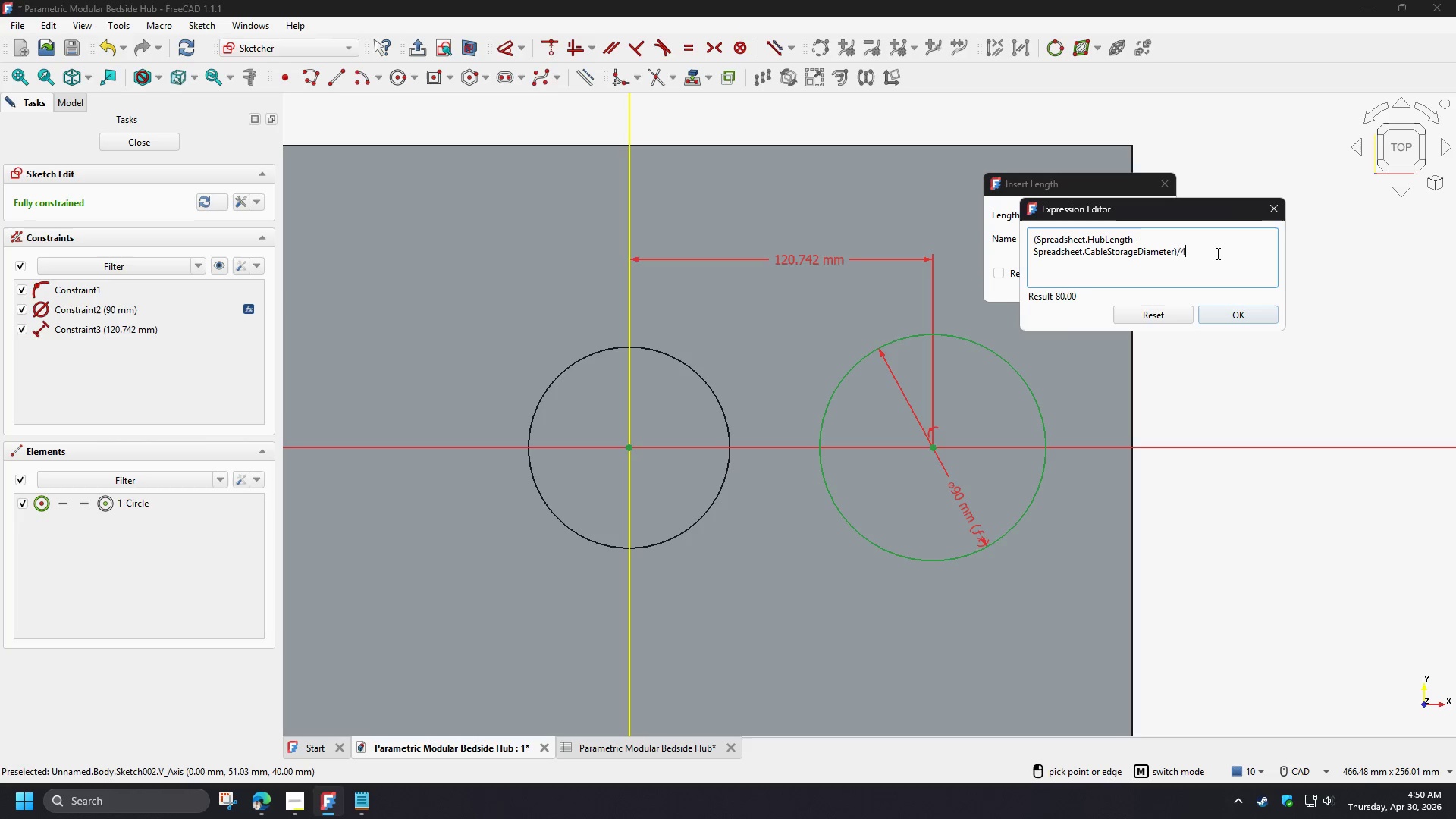 
key(Numpad4)
 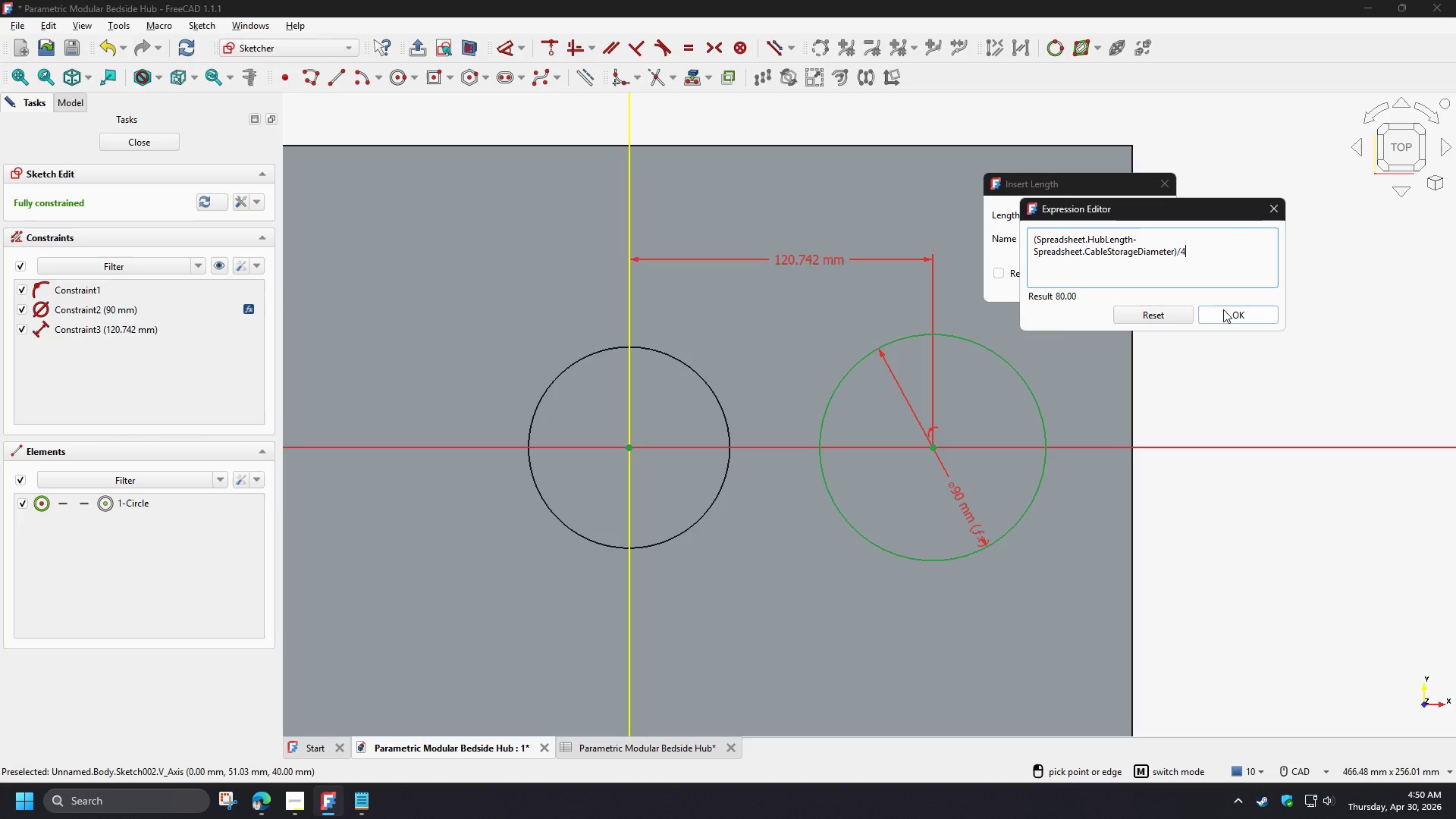 
left_click([1223, 309])
 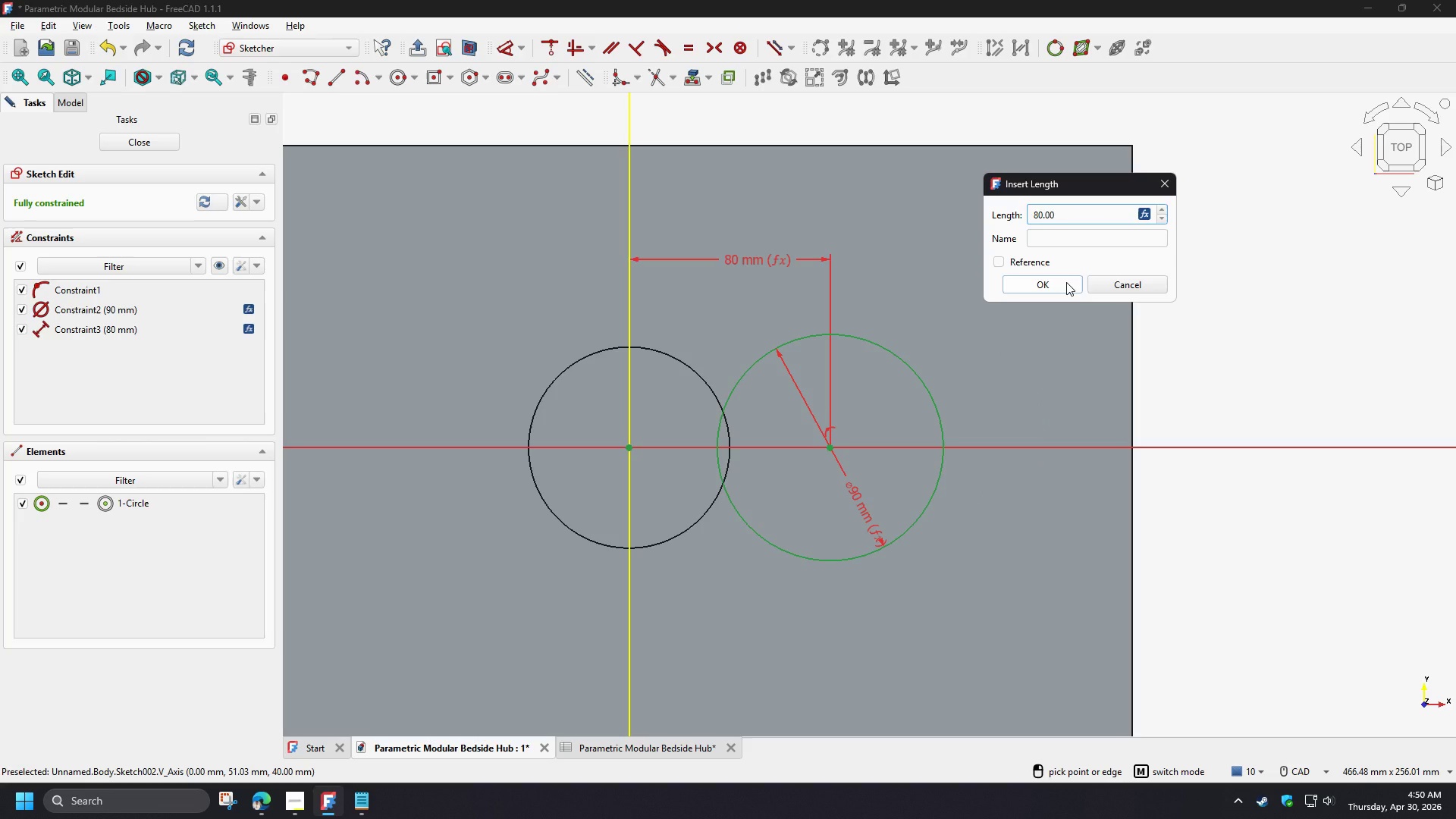 
wait(7.22)
 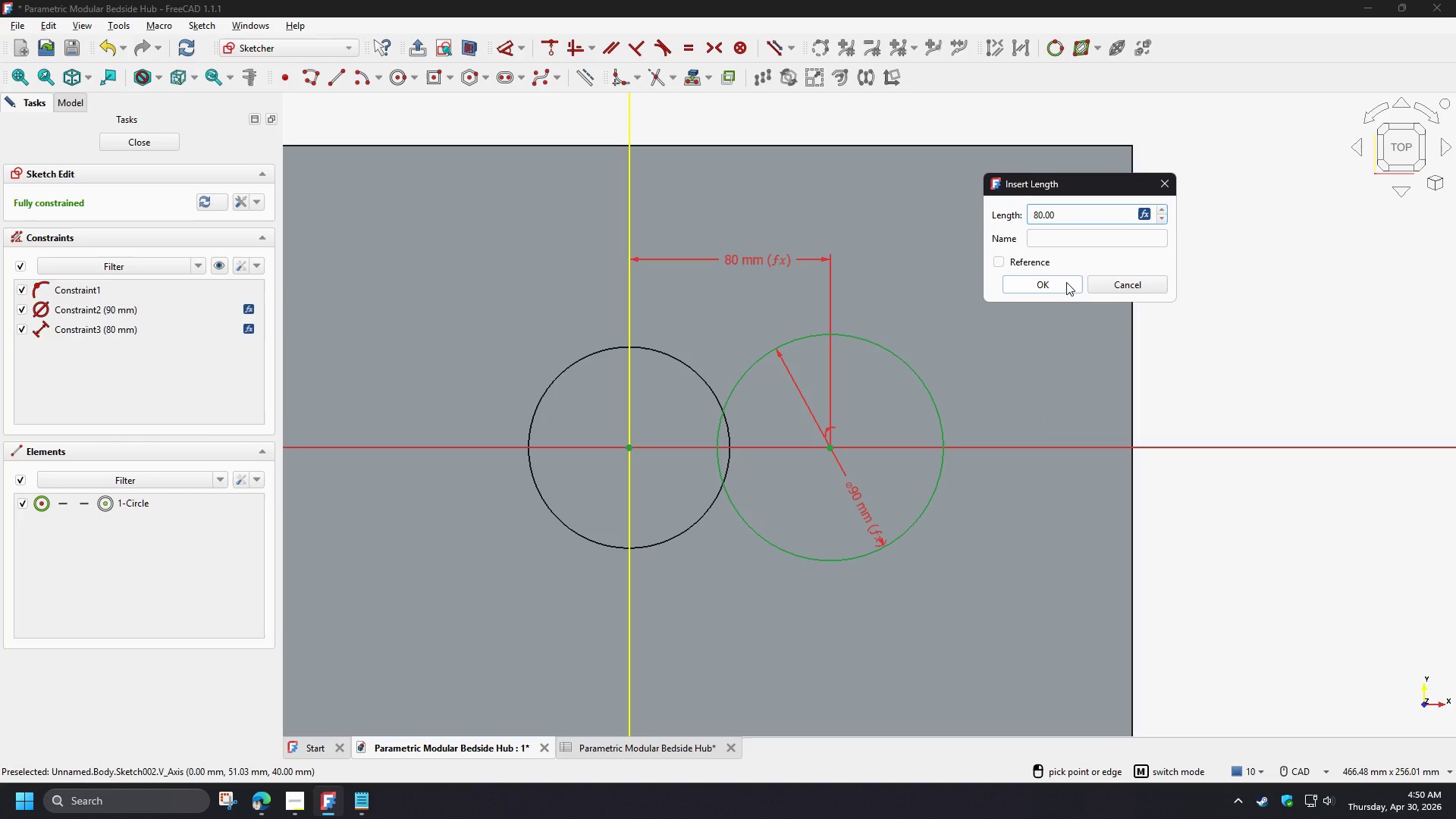 
left_click([1142, 214])
 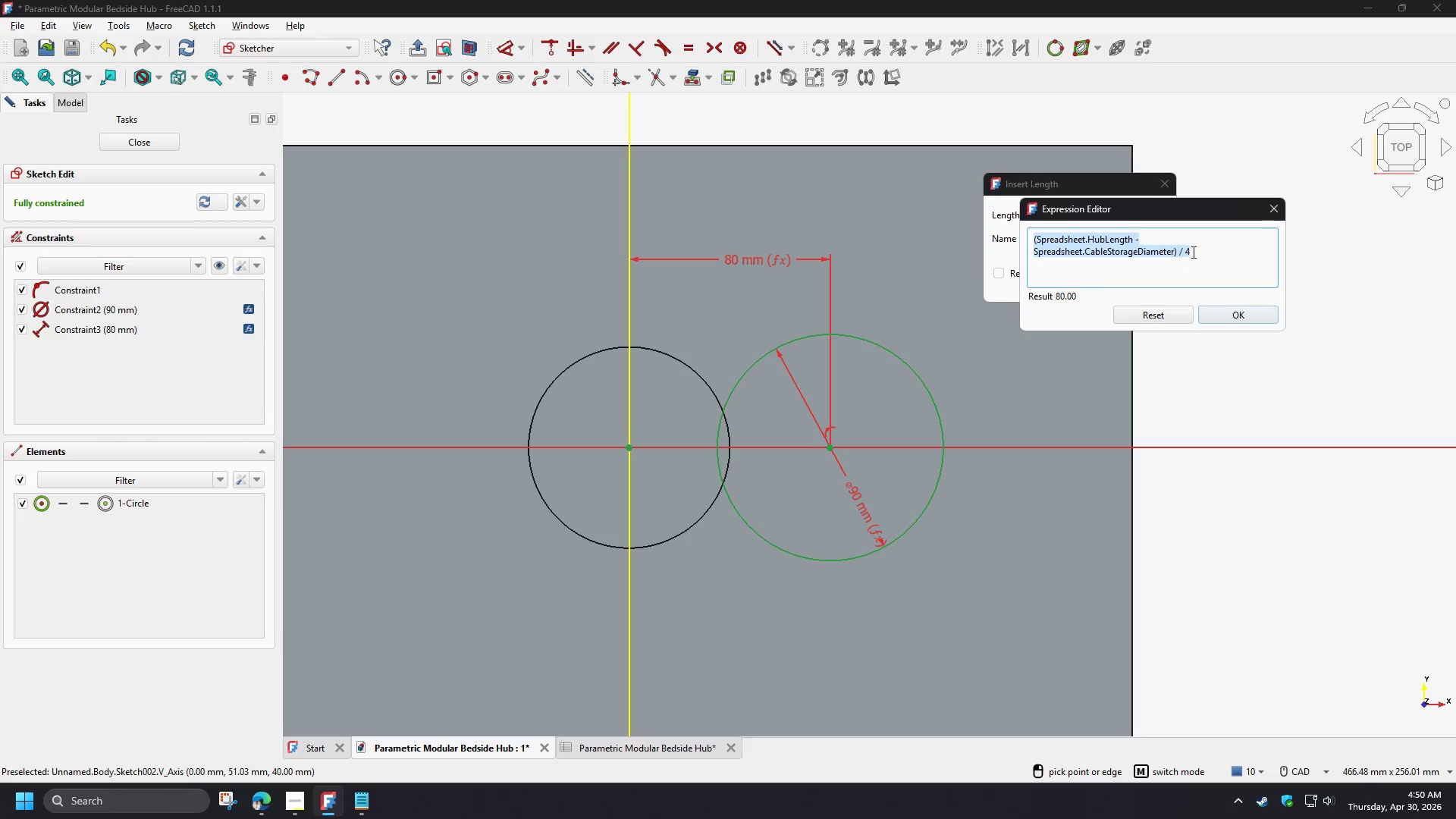 
left_click([1192, 252])
 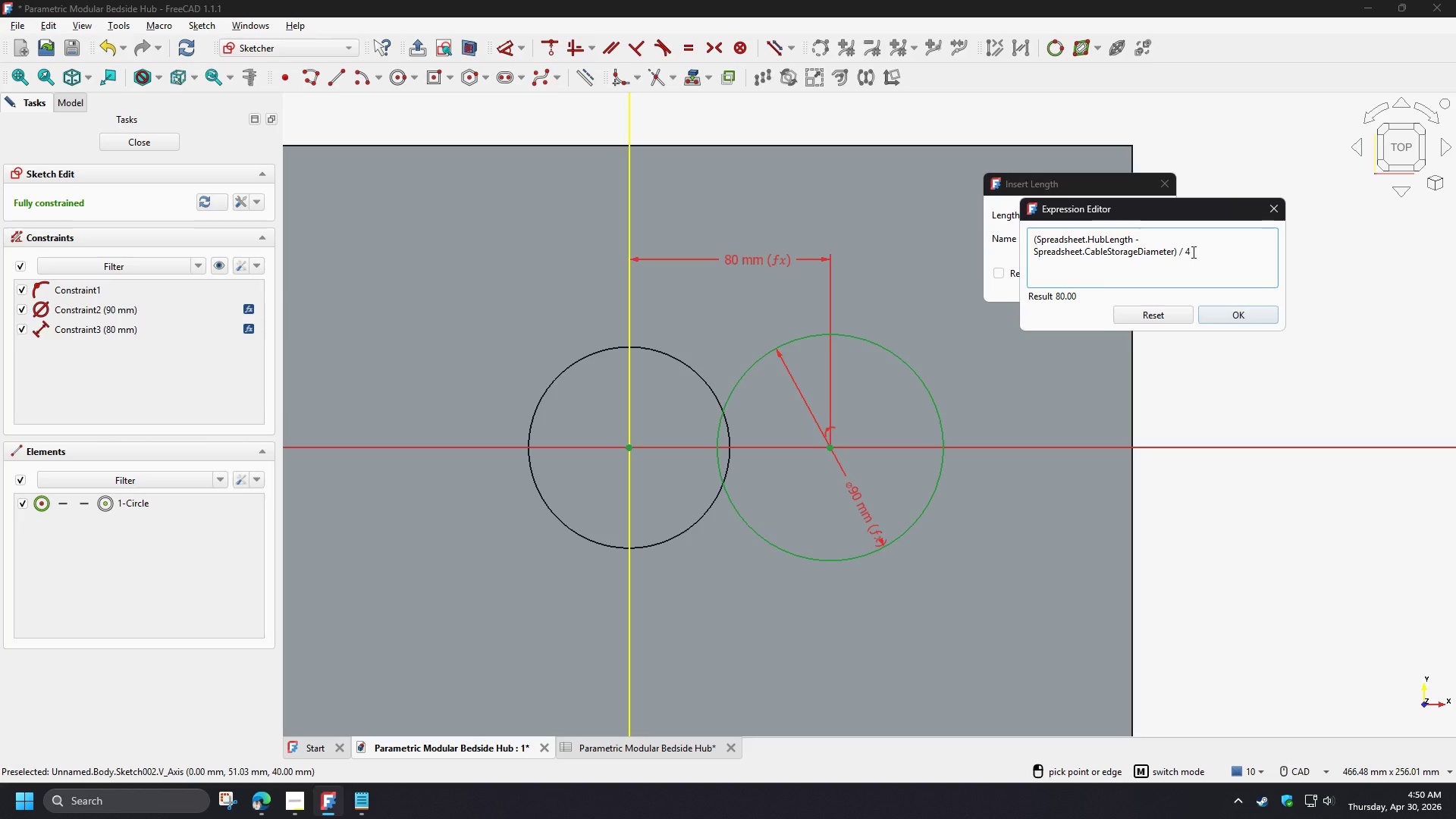 
key(Backspace)
 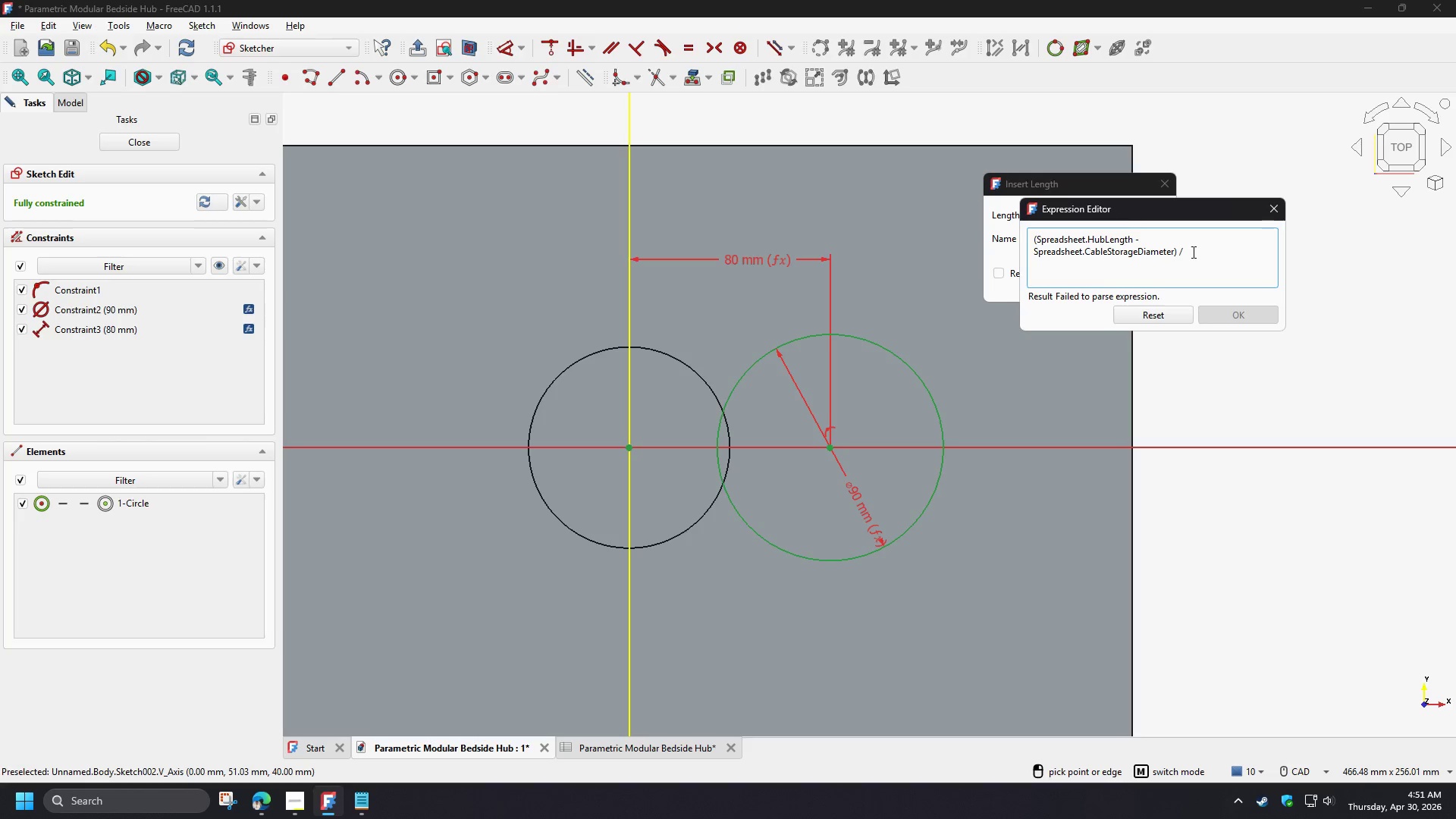 
key(Numpad2)
 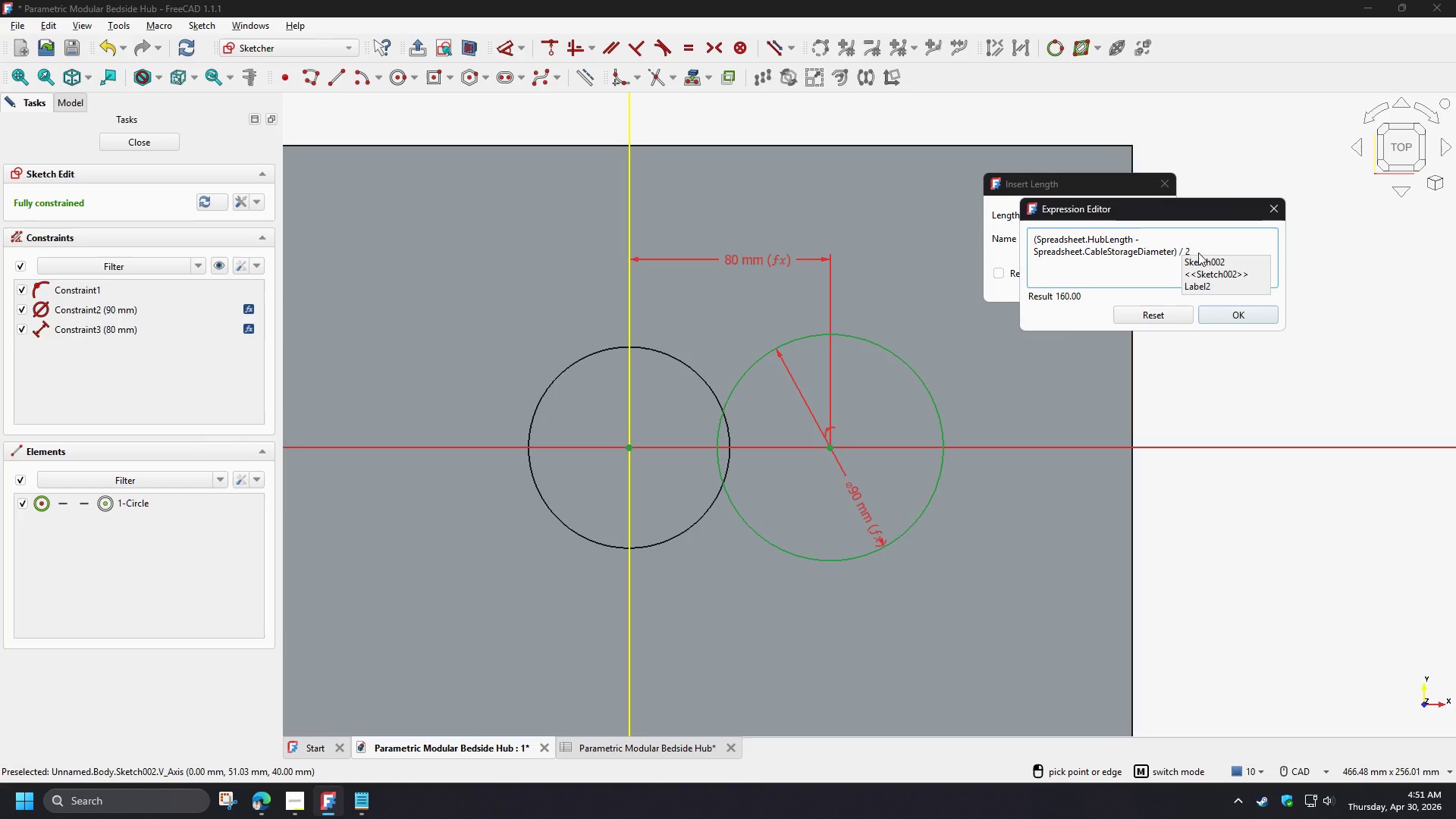 
wait(7.27)
 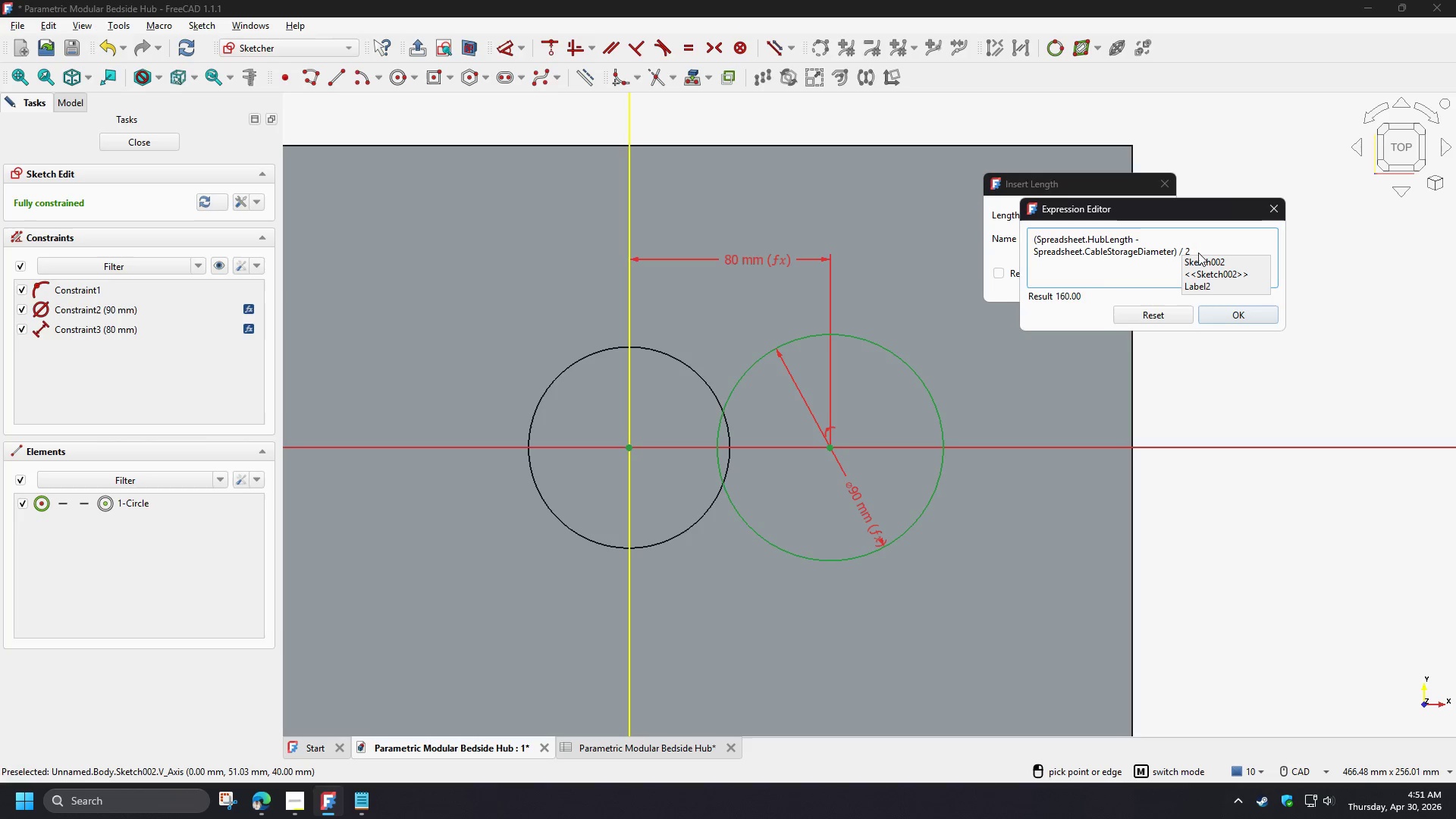 
left_click([1133, 241])
 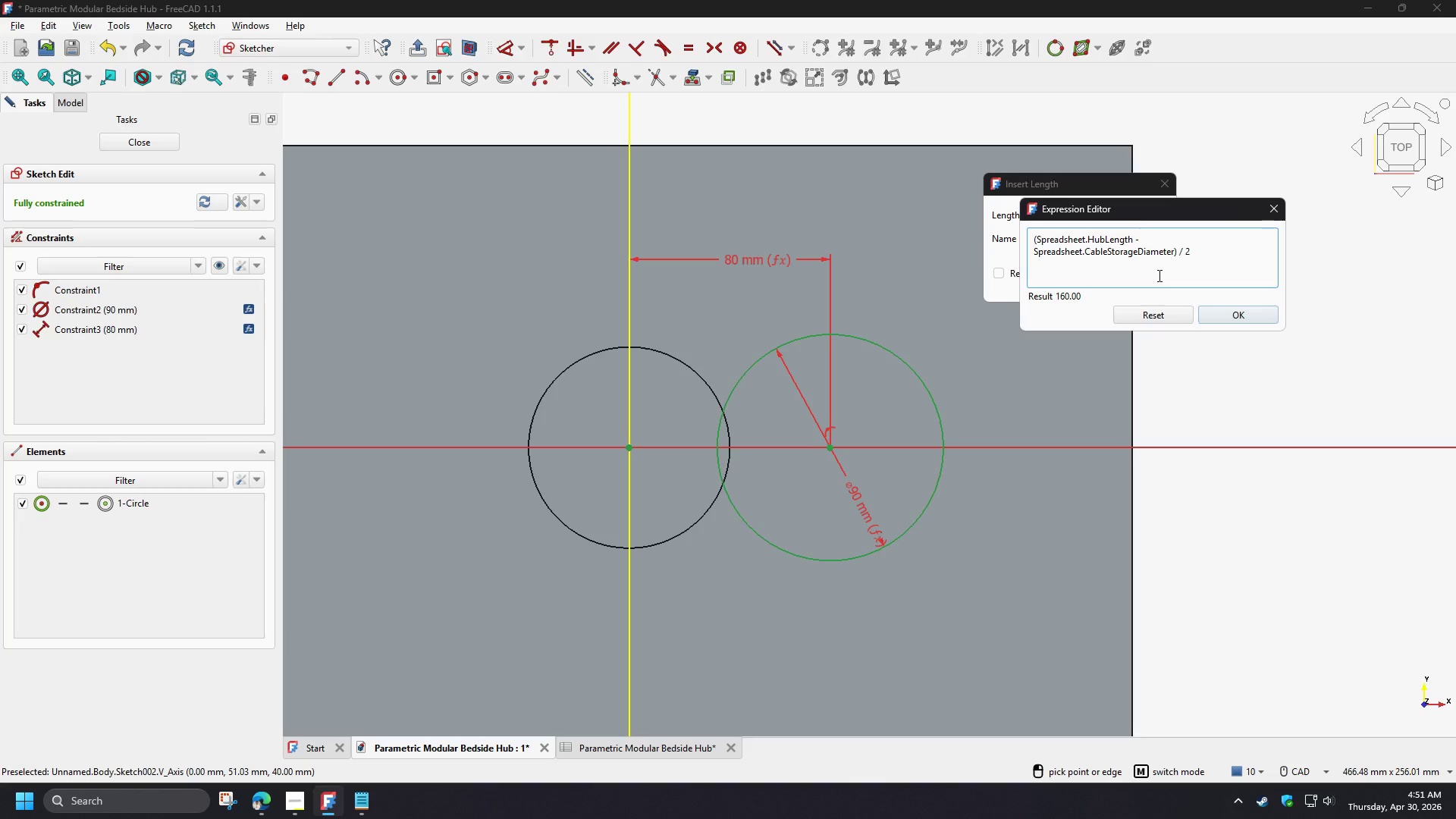 
wait(20.69)
 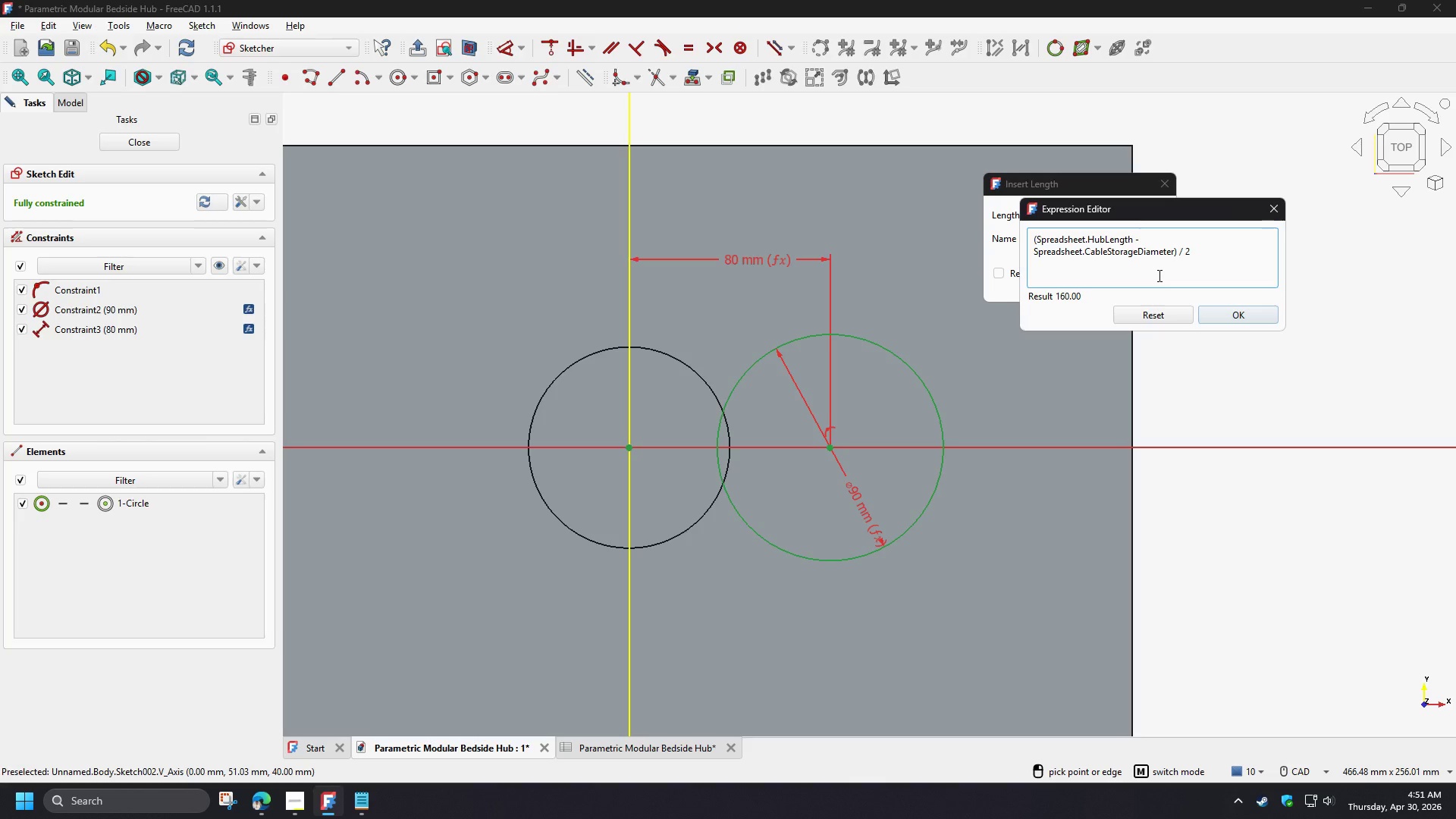 
key(NumpadDivide)
 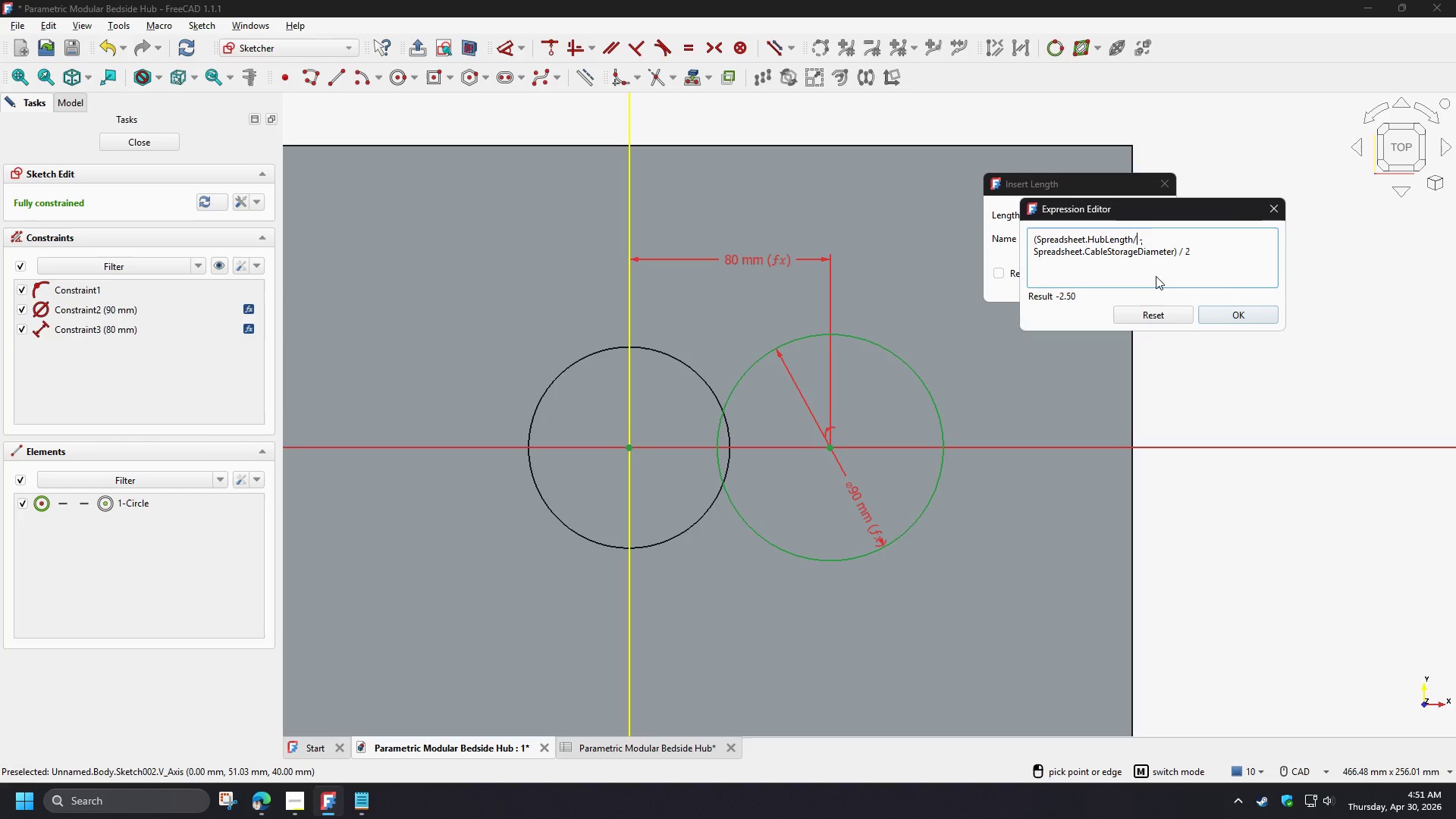 
key(Numpad2)
 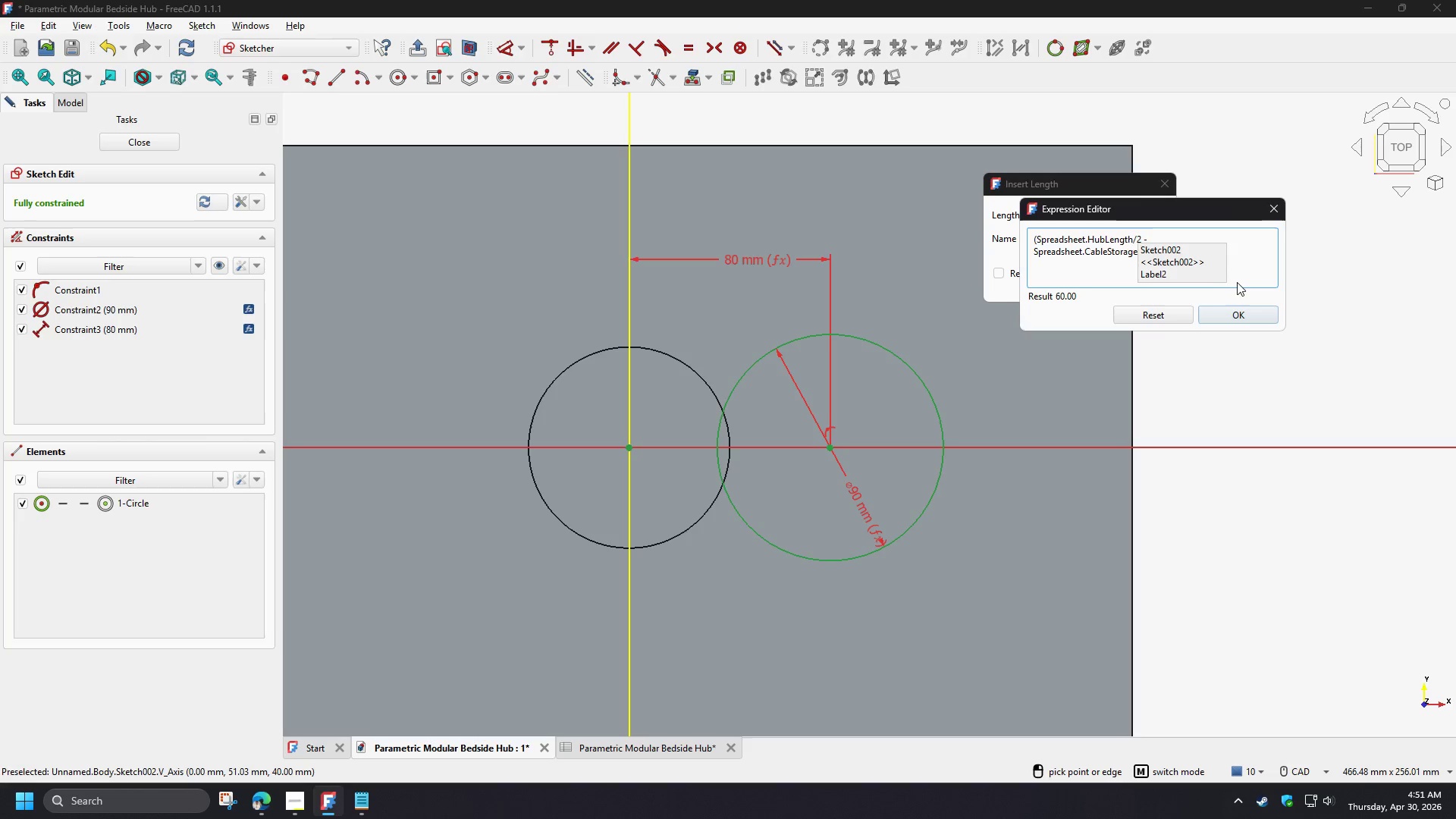 
left_click([1246, 269])
 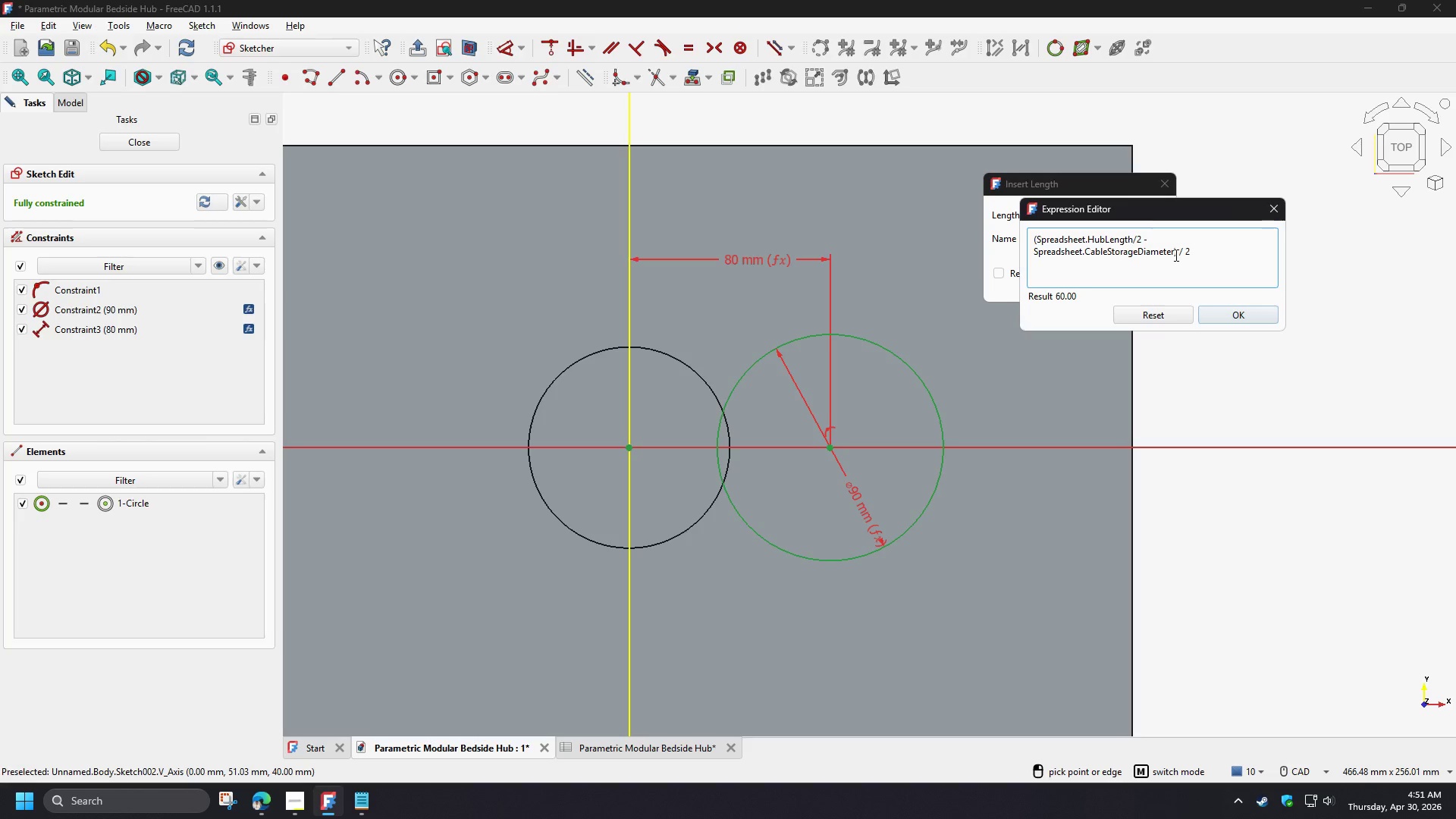 
left_click([1175, 255])
 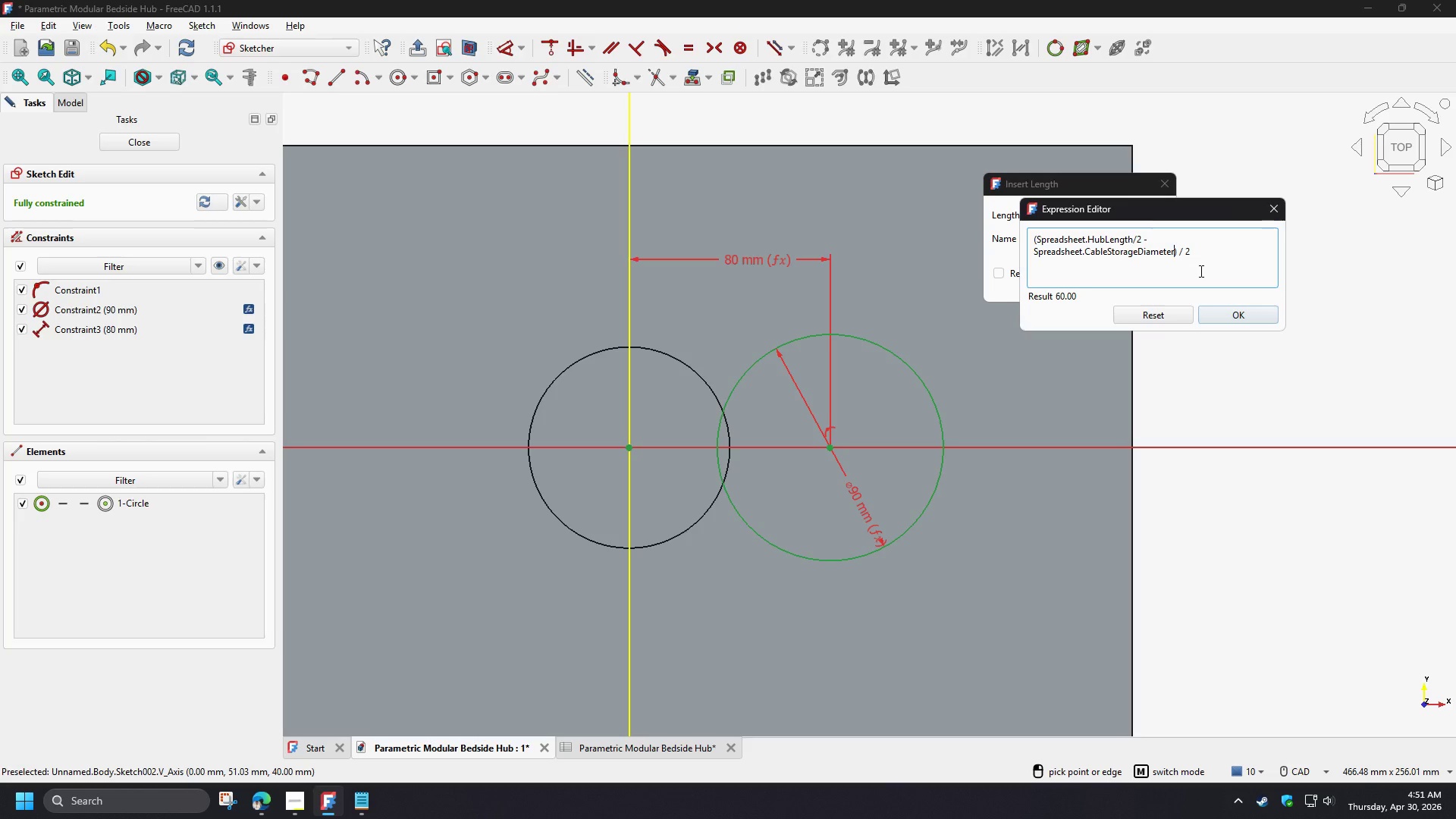 
key(NumpadDivide)
 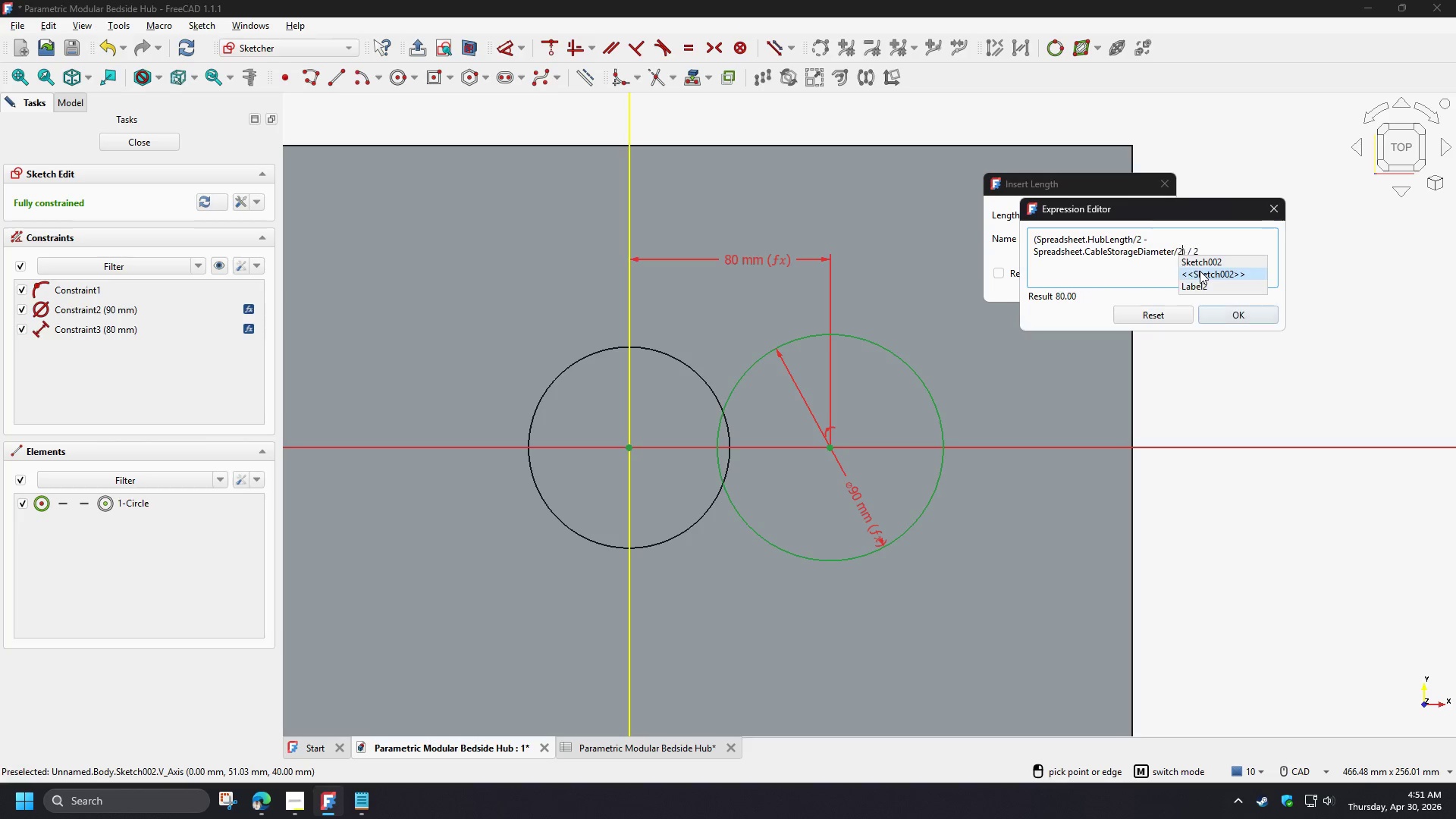 
key(Numpad2)
 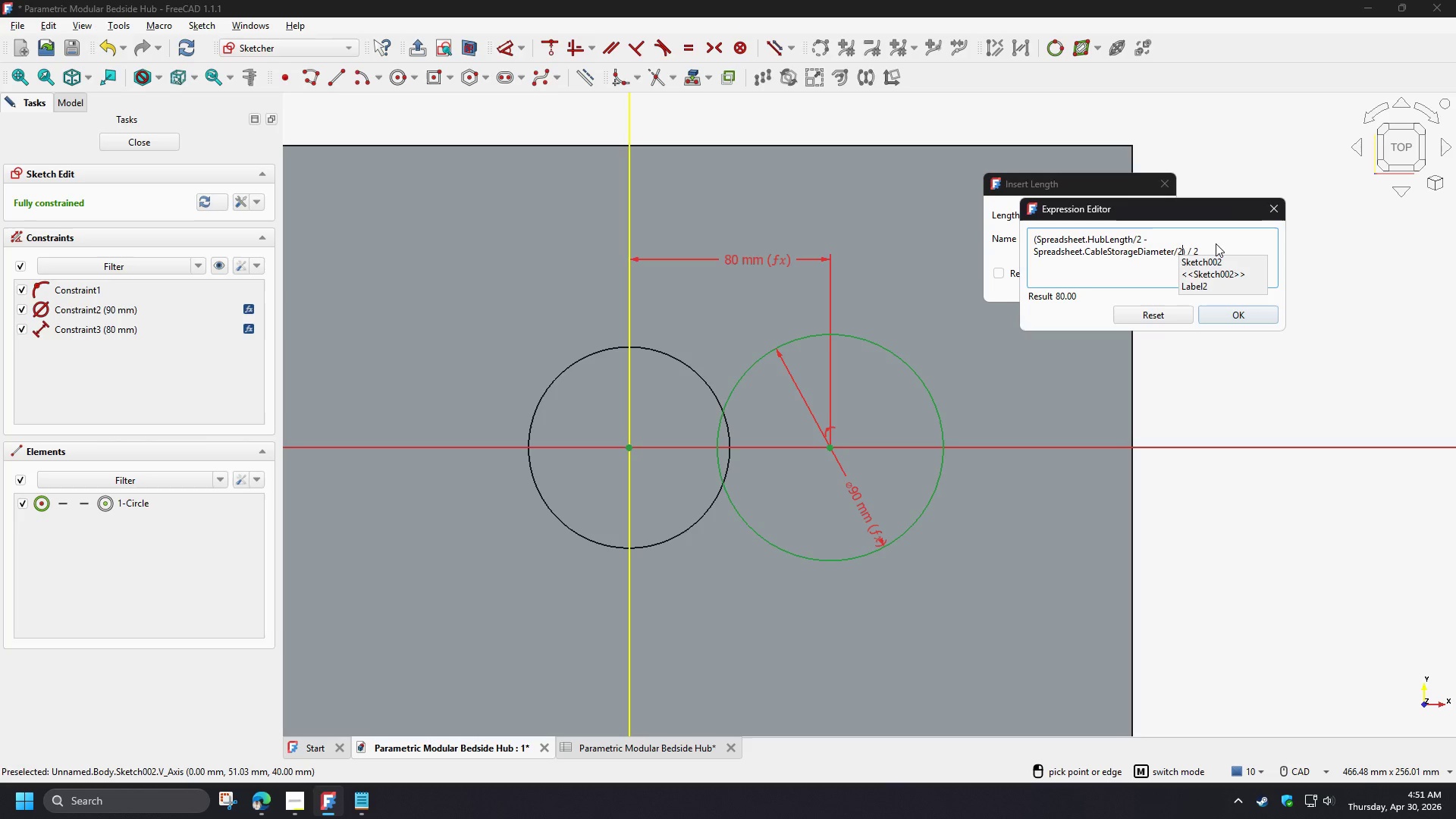 
left_click([1216, 243])
 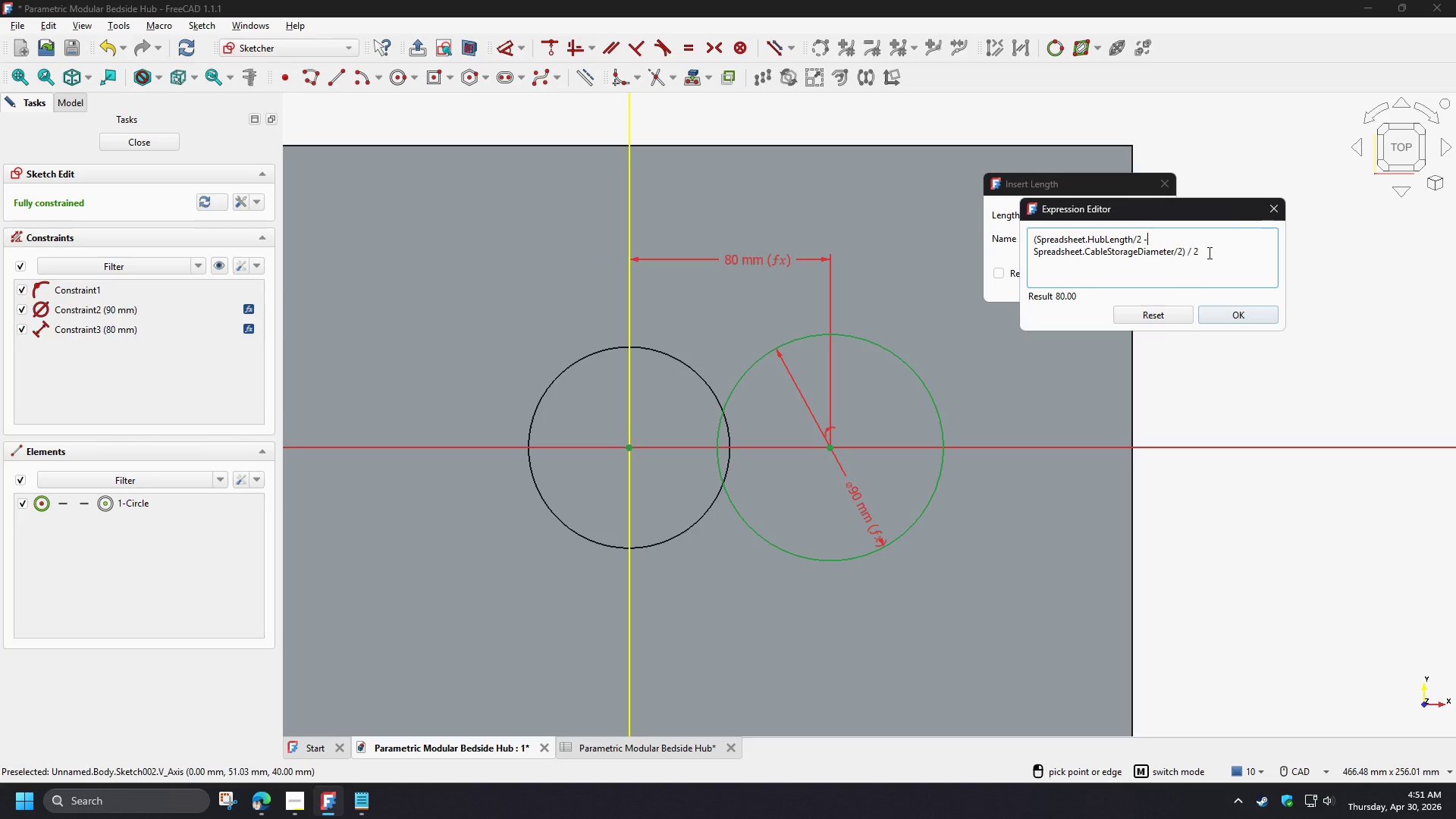 
left_click([1208, 253])
 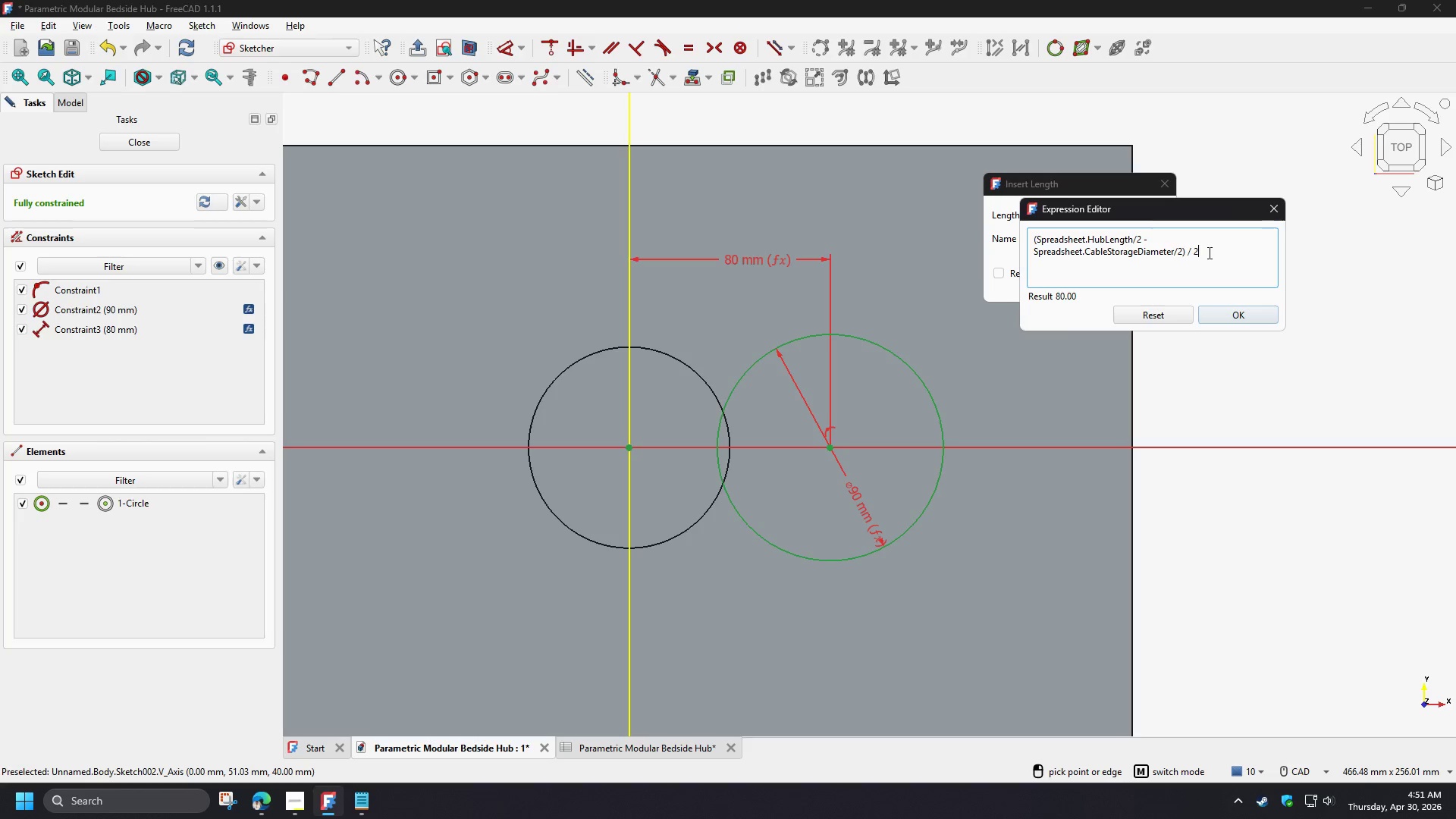 
wait(13.03)
 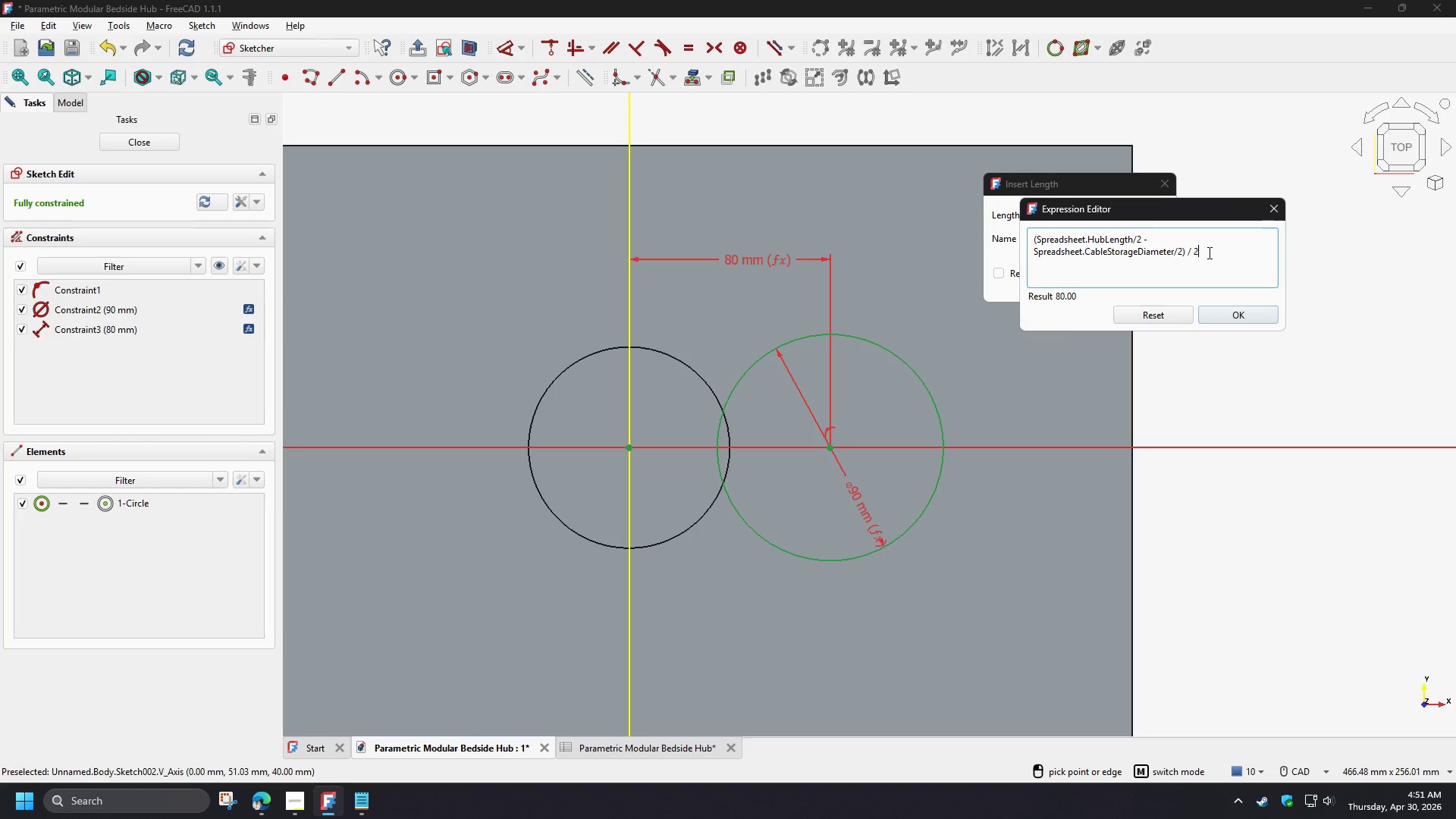 
left_click([1230, 309])
 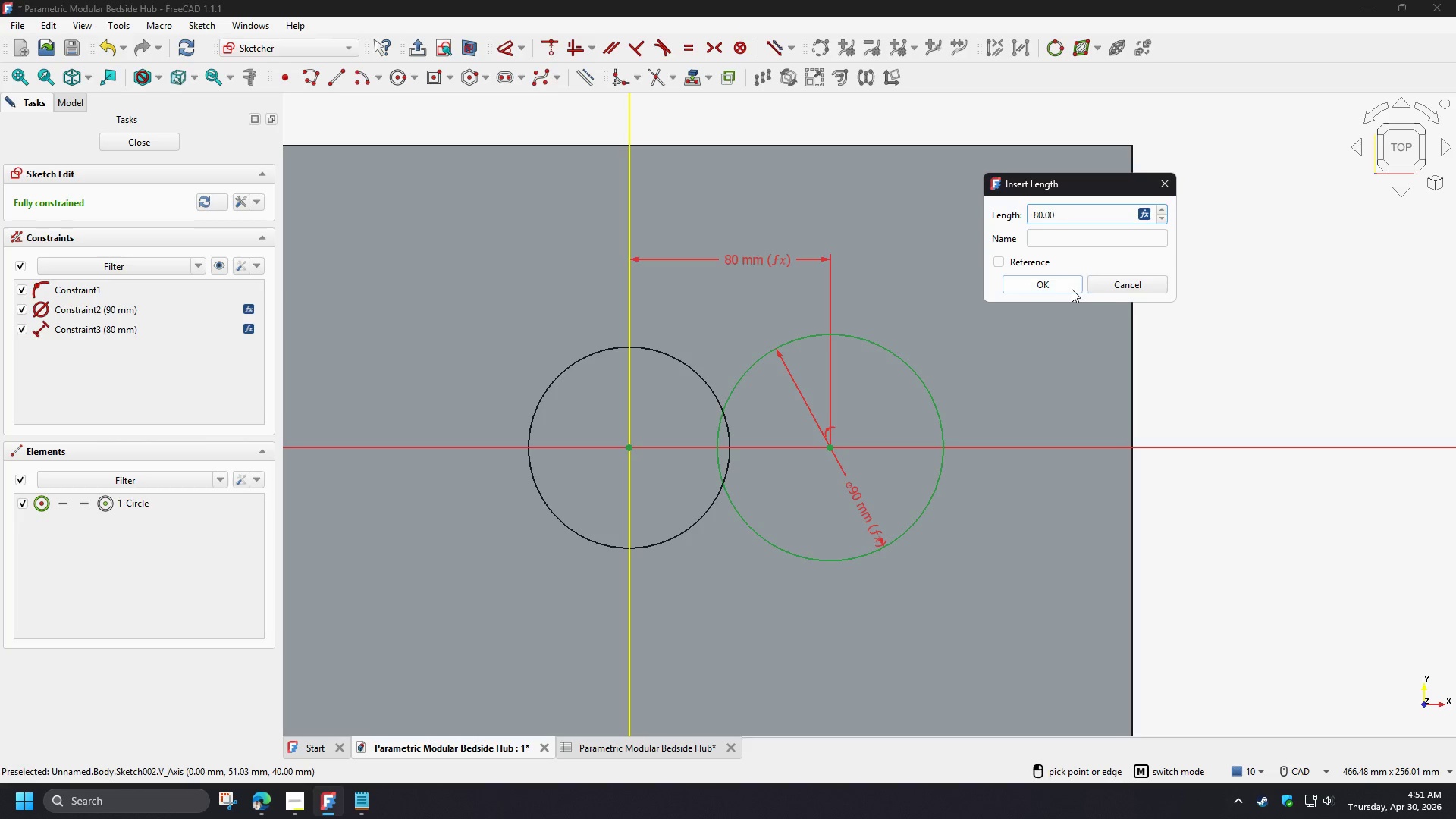 
left_click([1067, 287])
 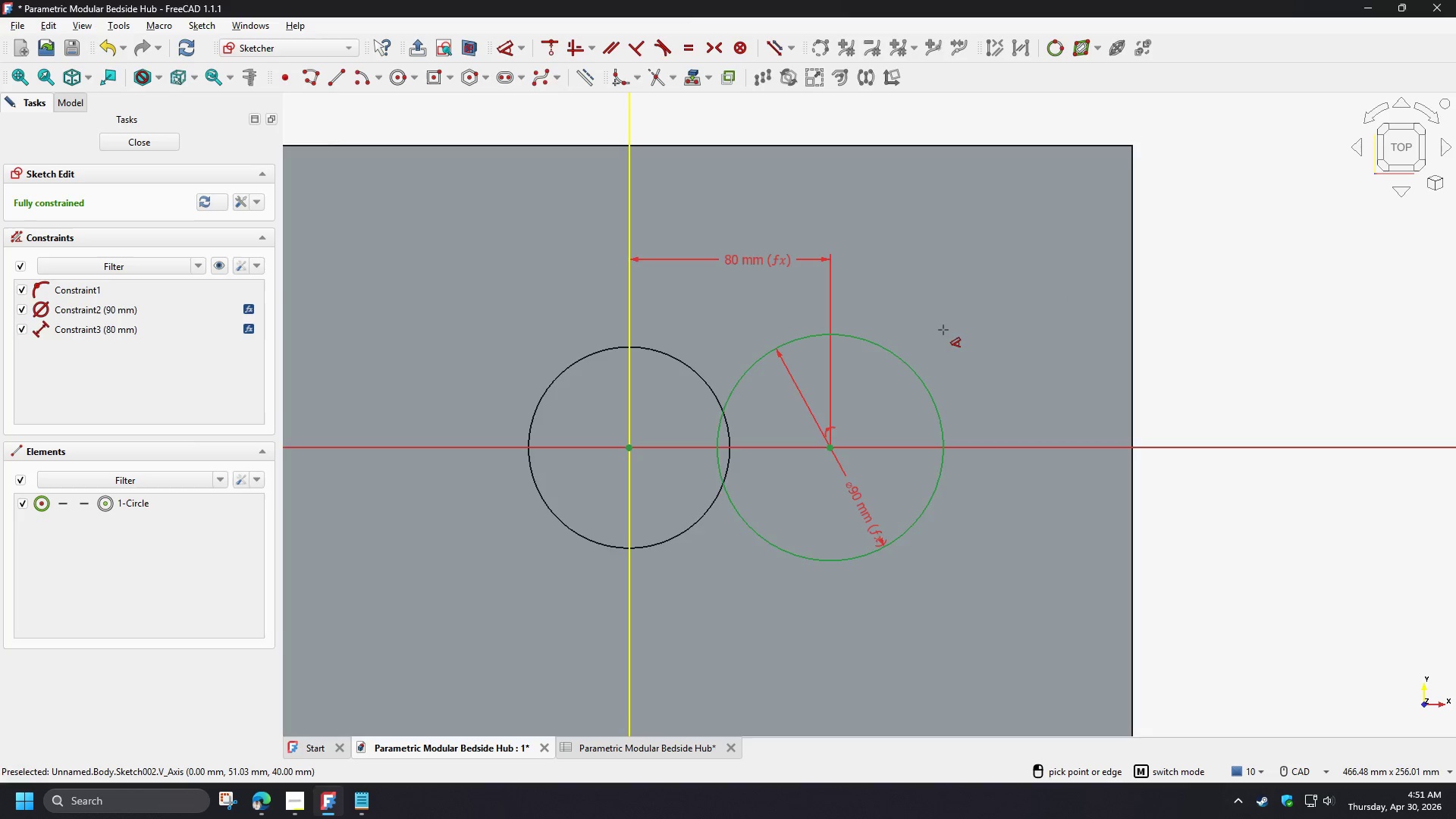 
scroll: coordinate [943, 330], scroll_direction: down, amount: 3.0
 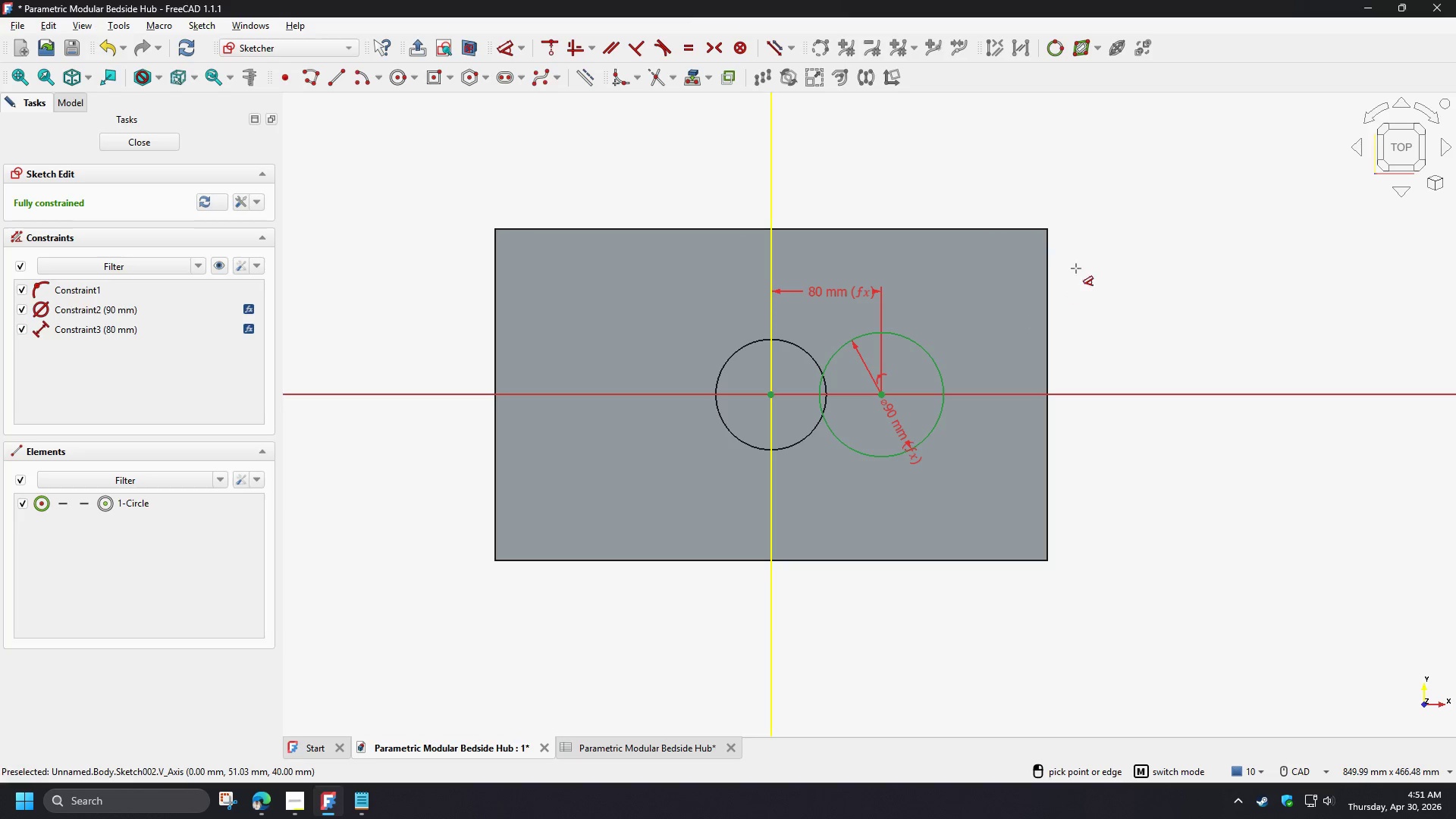 
right_click([1085, 262])
 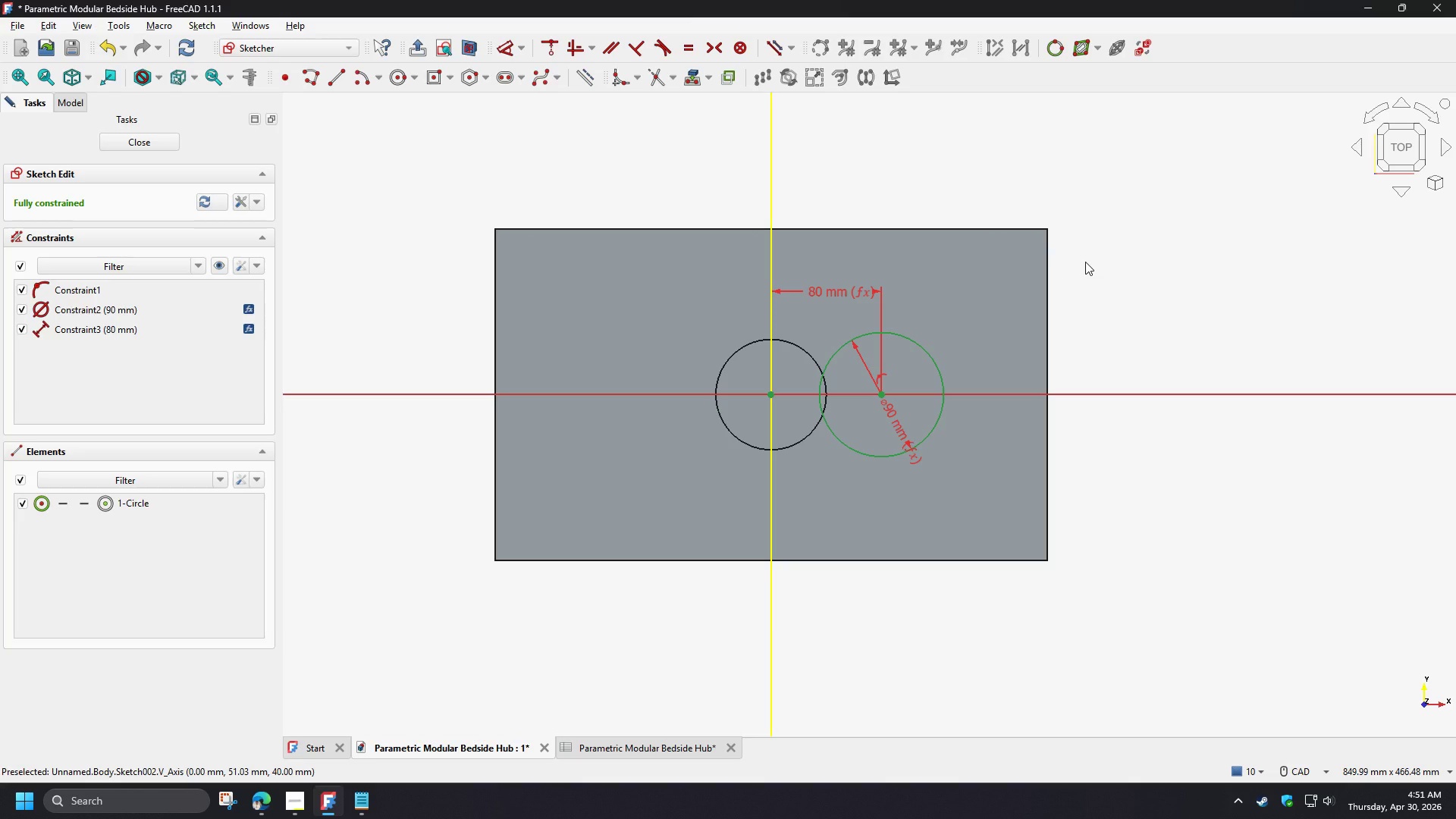 
wait(6.59)
 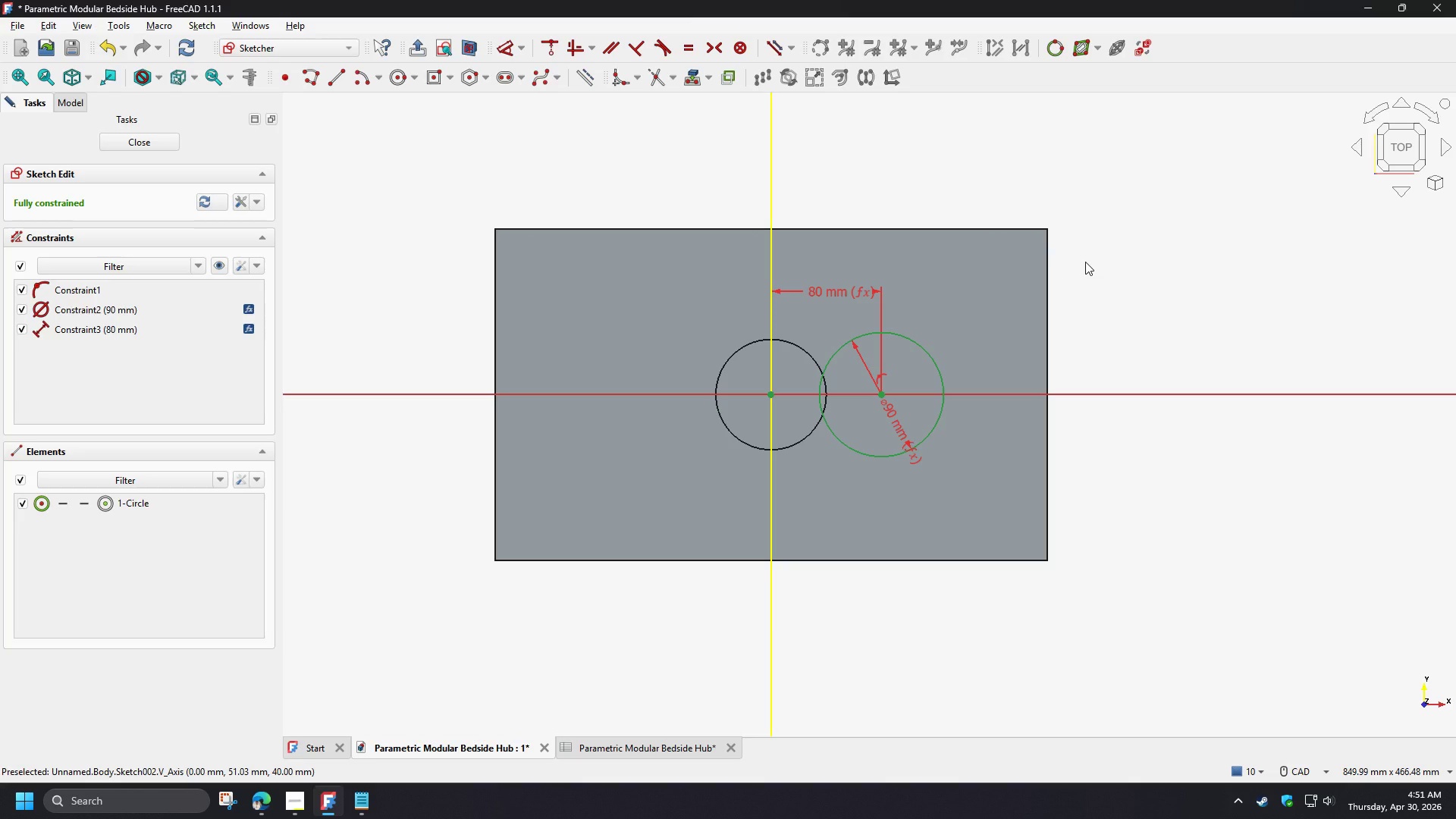 
scroll: coordinate [951, 318], scroll_direction: up, amount: 2.0
 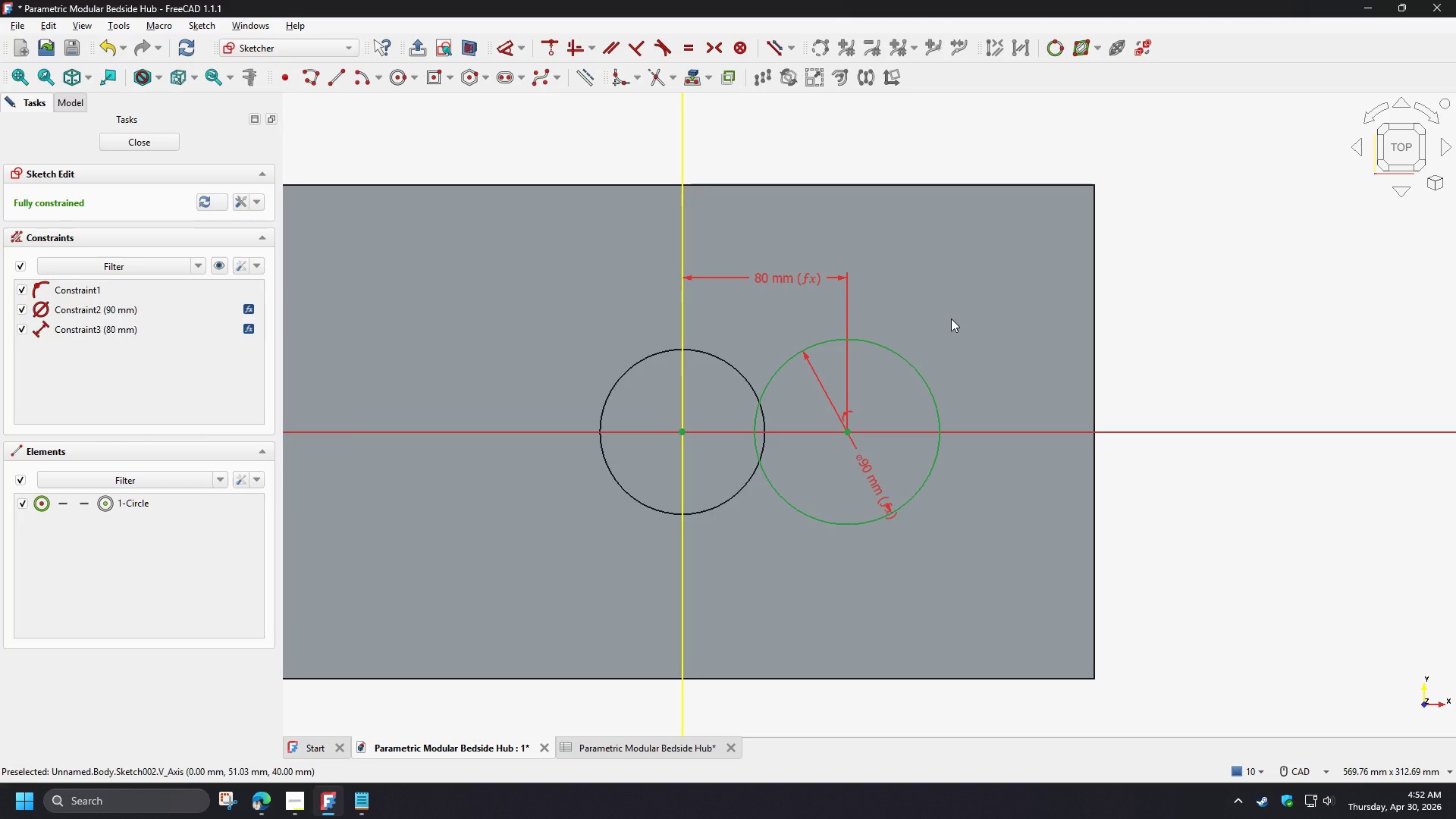 
wait(5.85)
 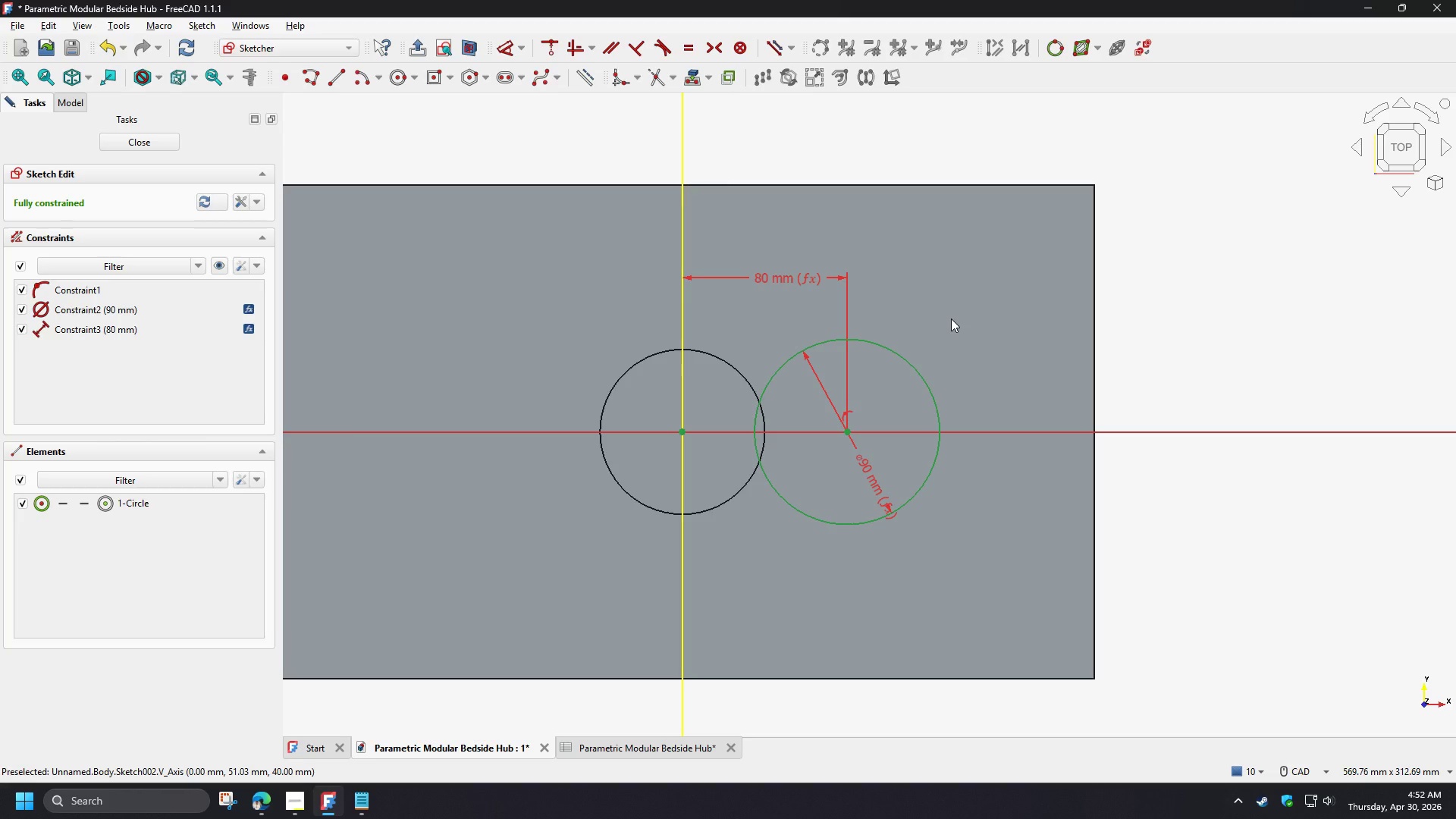 
double_click([785, 279])
 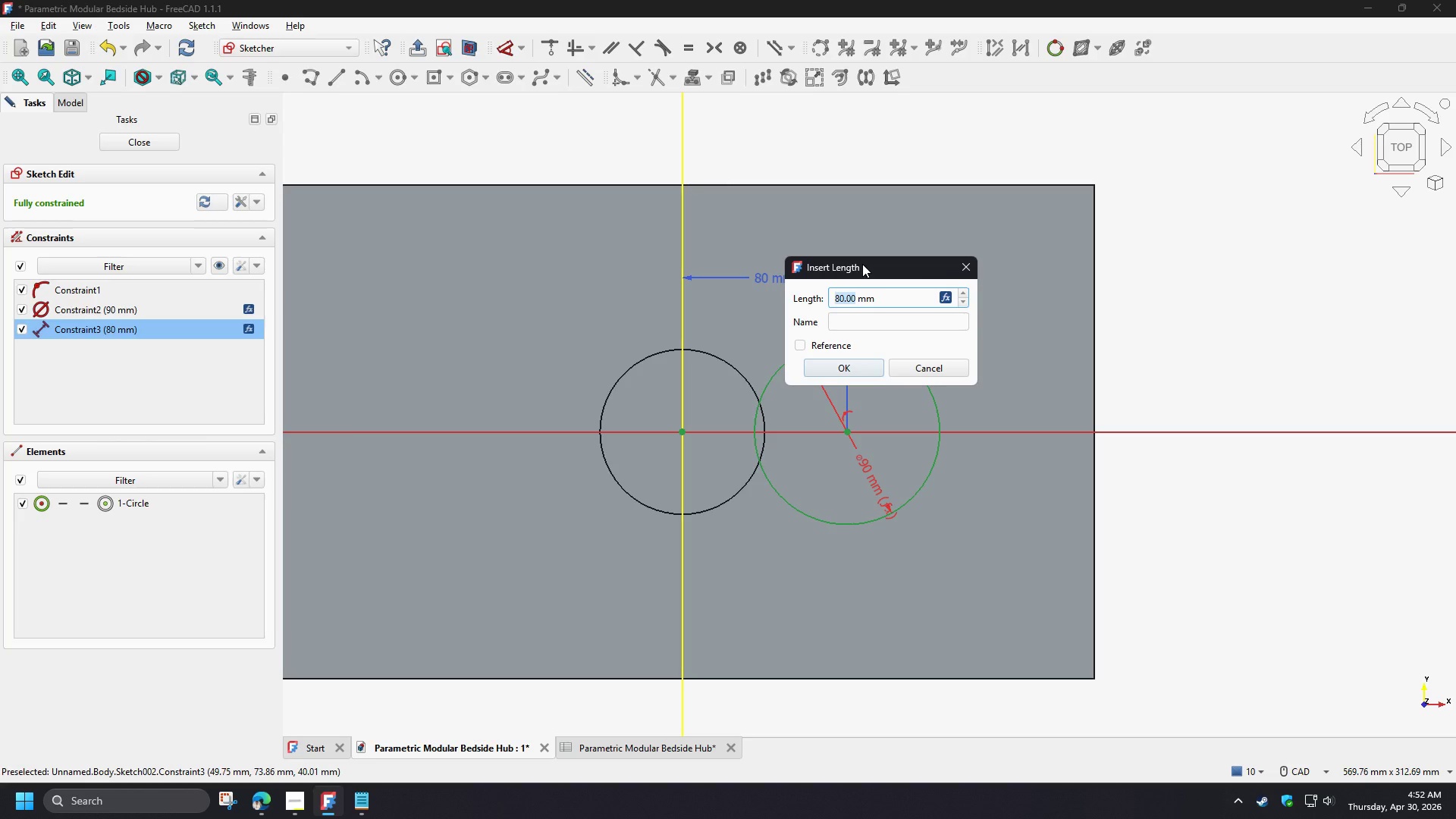 
left_click_drag(start_coordinate=[863, 264], to_coordinate=[1068, 176])
 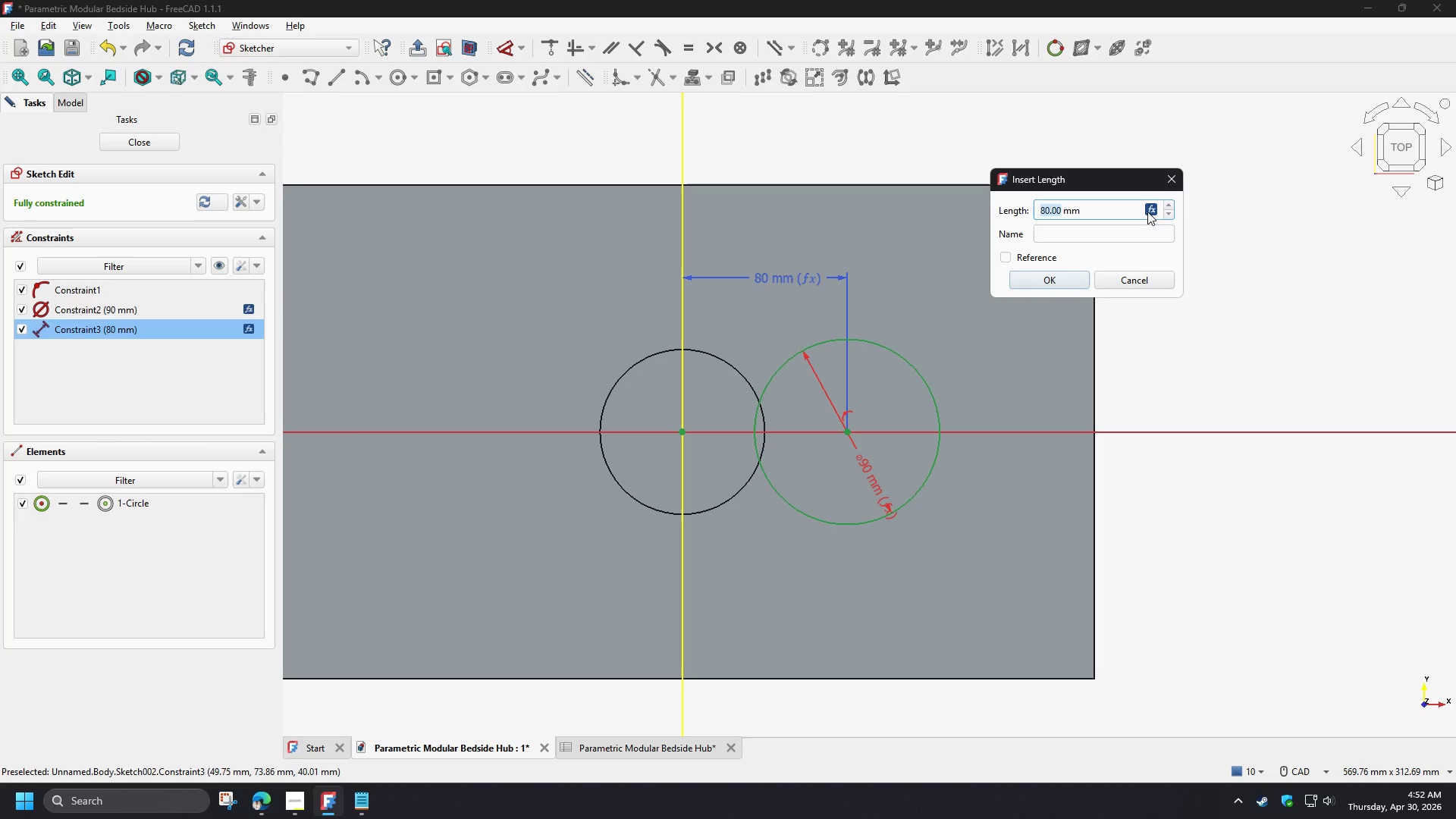 
left_click([1147, 212])
 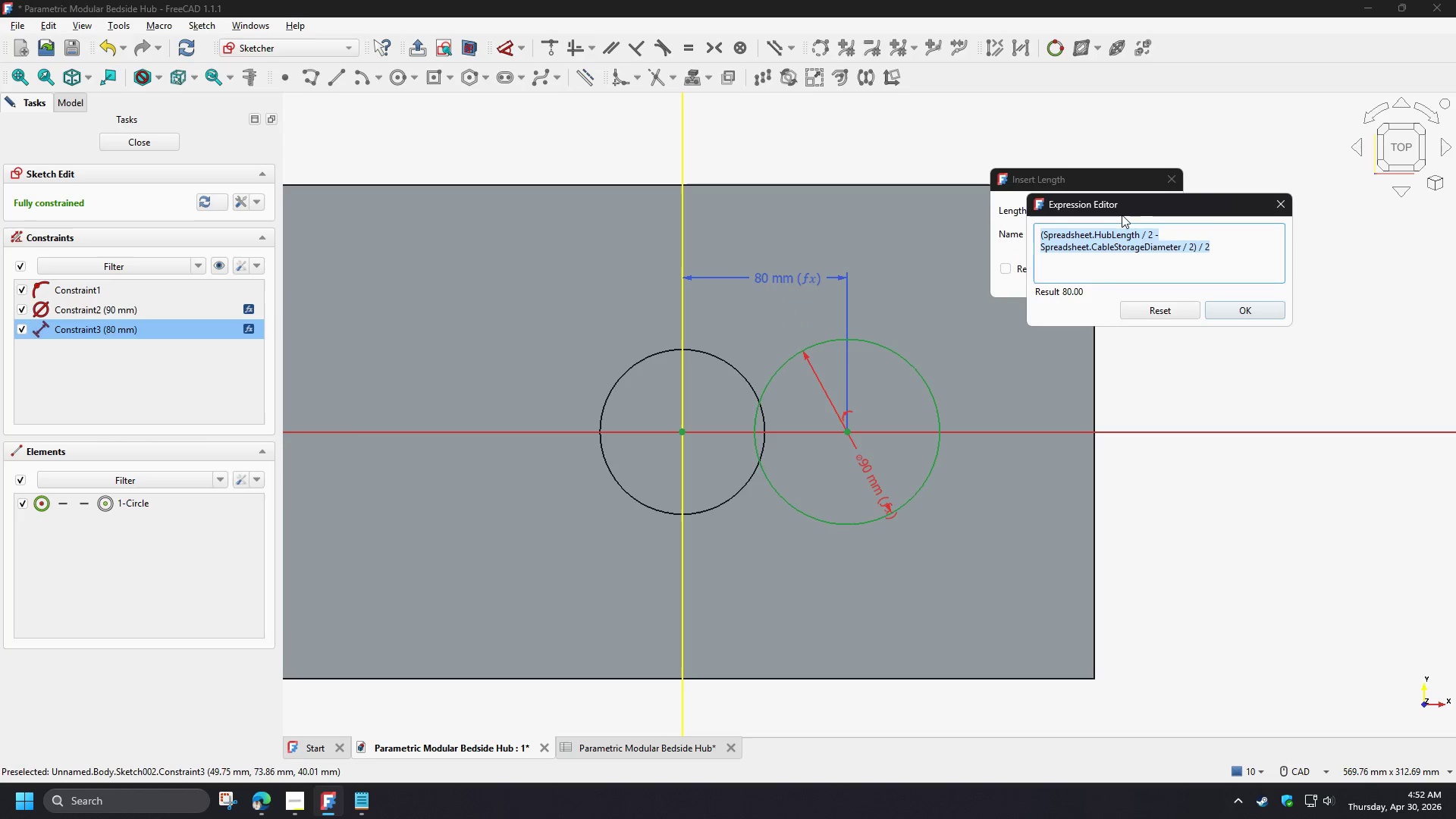 
left_click_drag(start_coordinate=[1121, 207], to_coordinate=[1106, 318])
 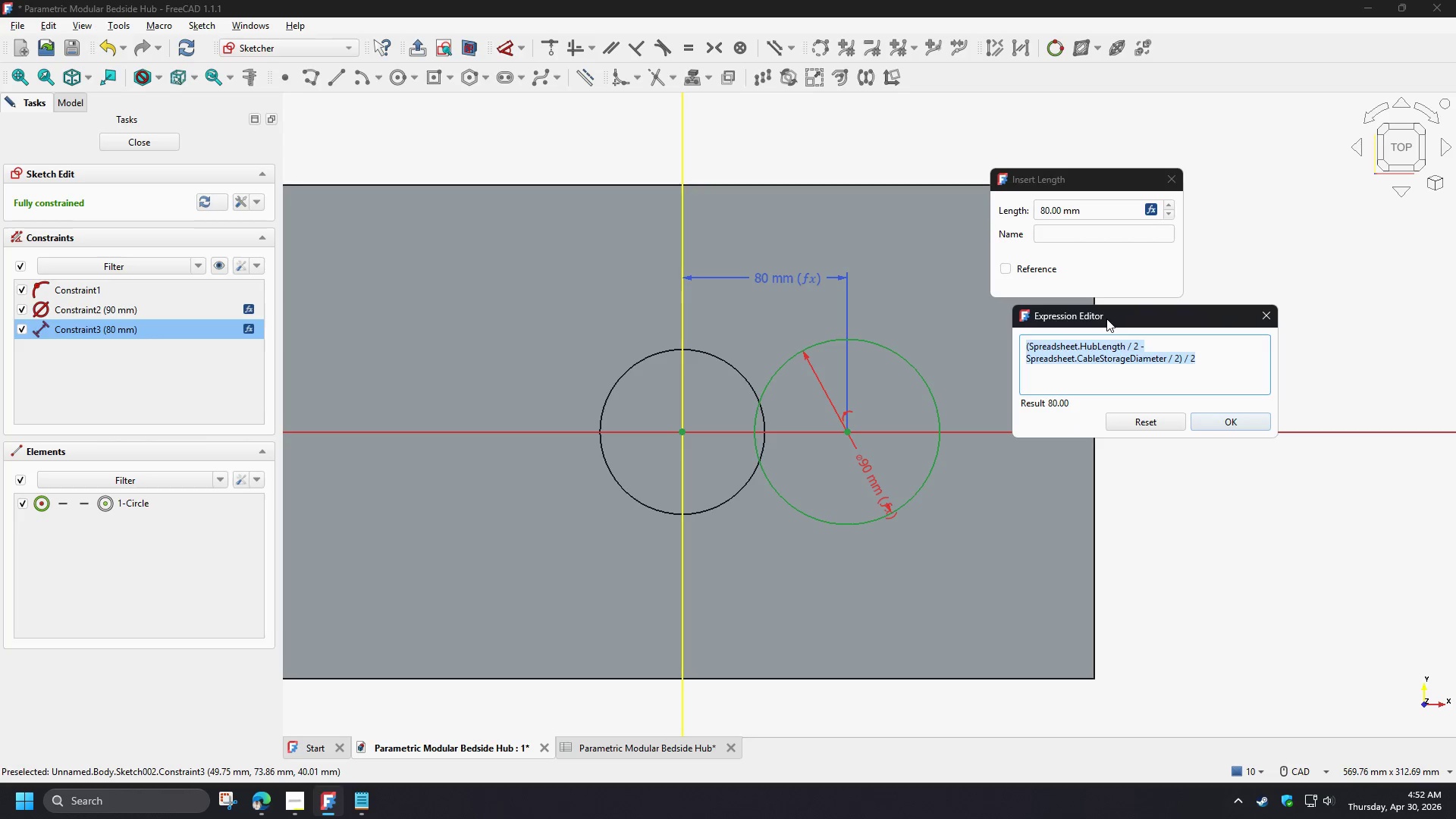 
wait(6.08)
 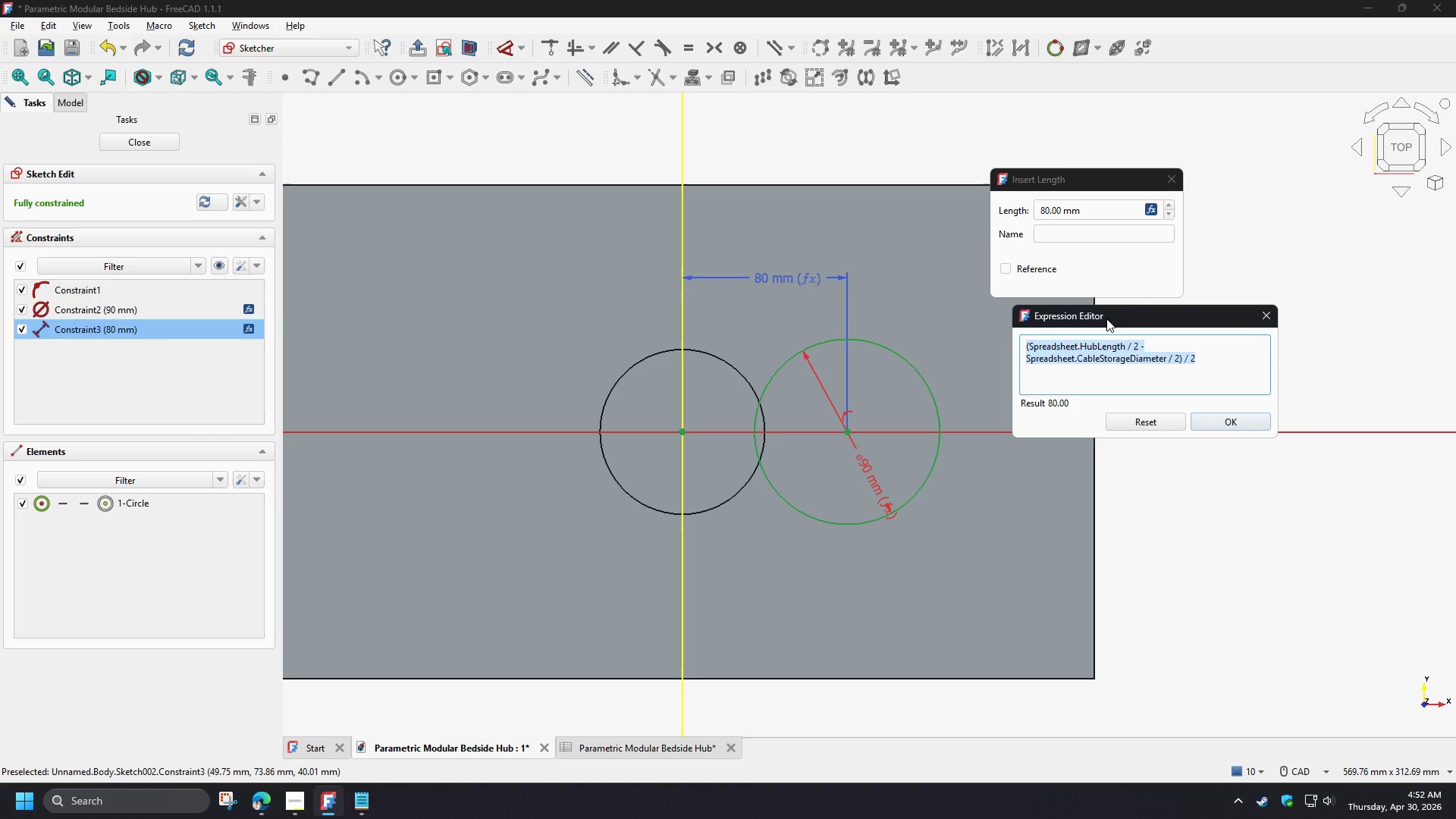 
left_click([1121, 361])
 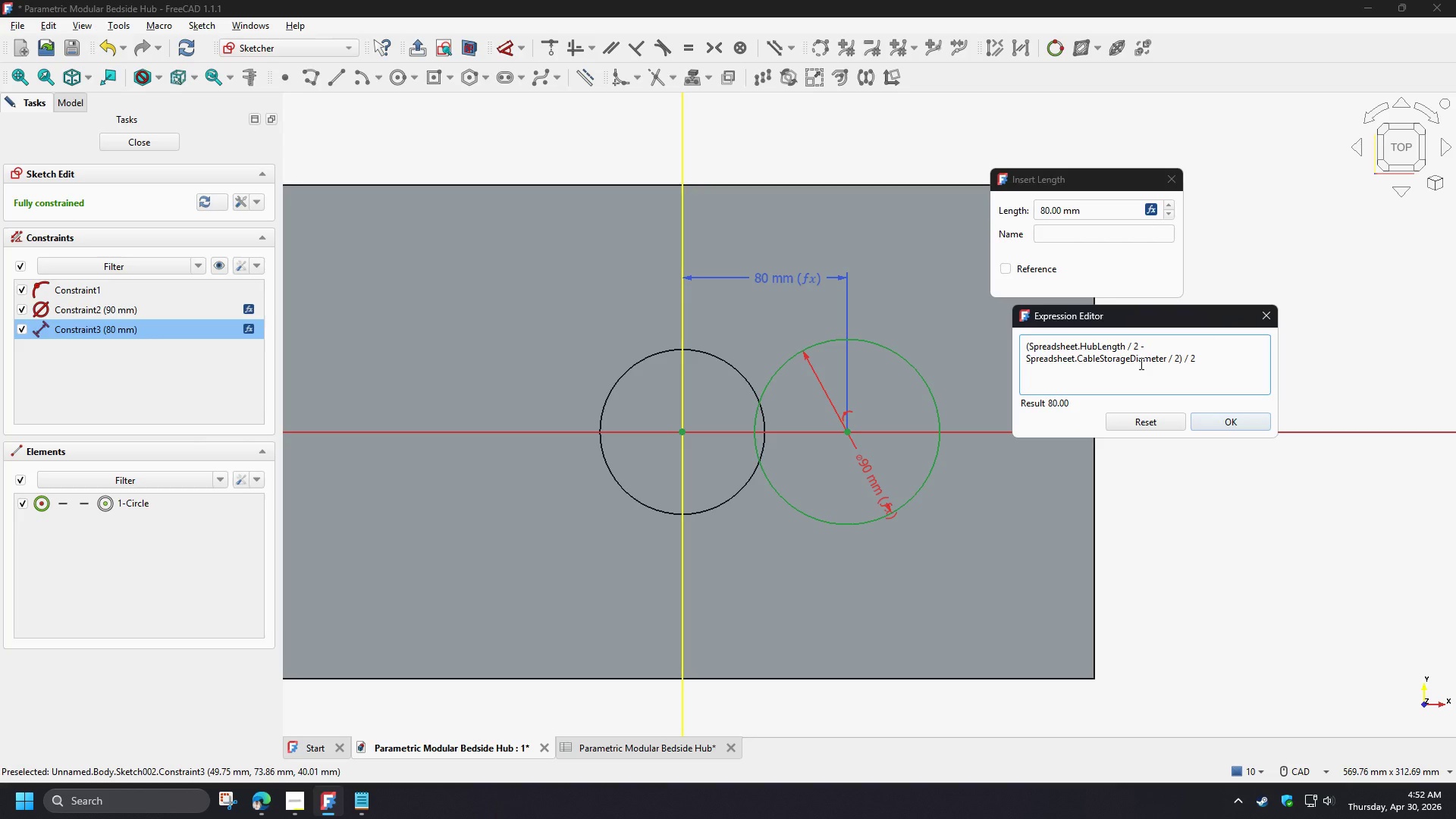 
wait(12.36)
 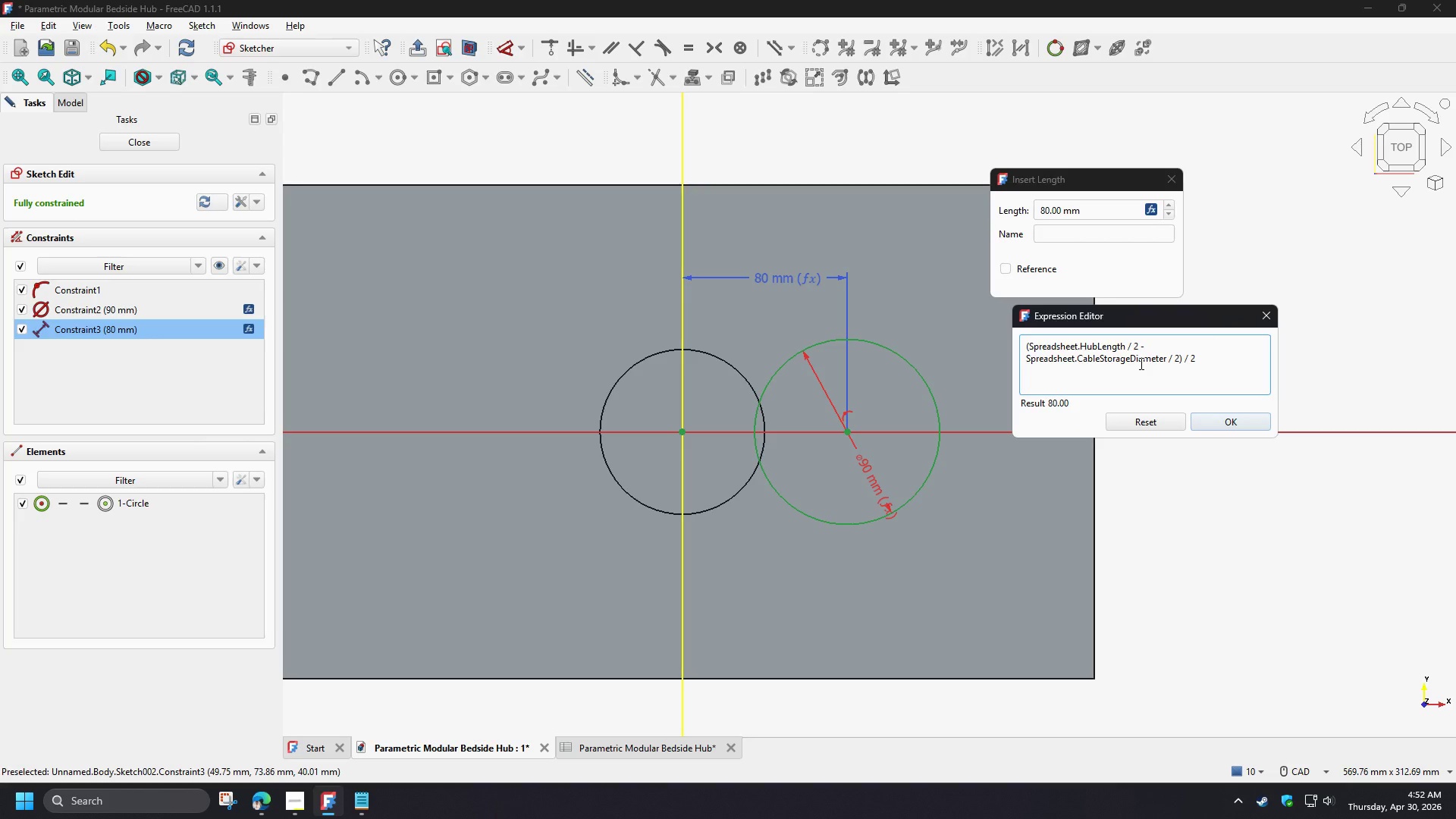 
left_click_drag(start_coordinate=[1140, 348], to_coordinate=[1144, 349])
 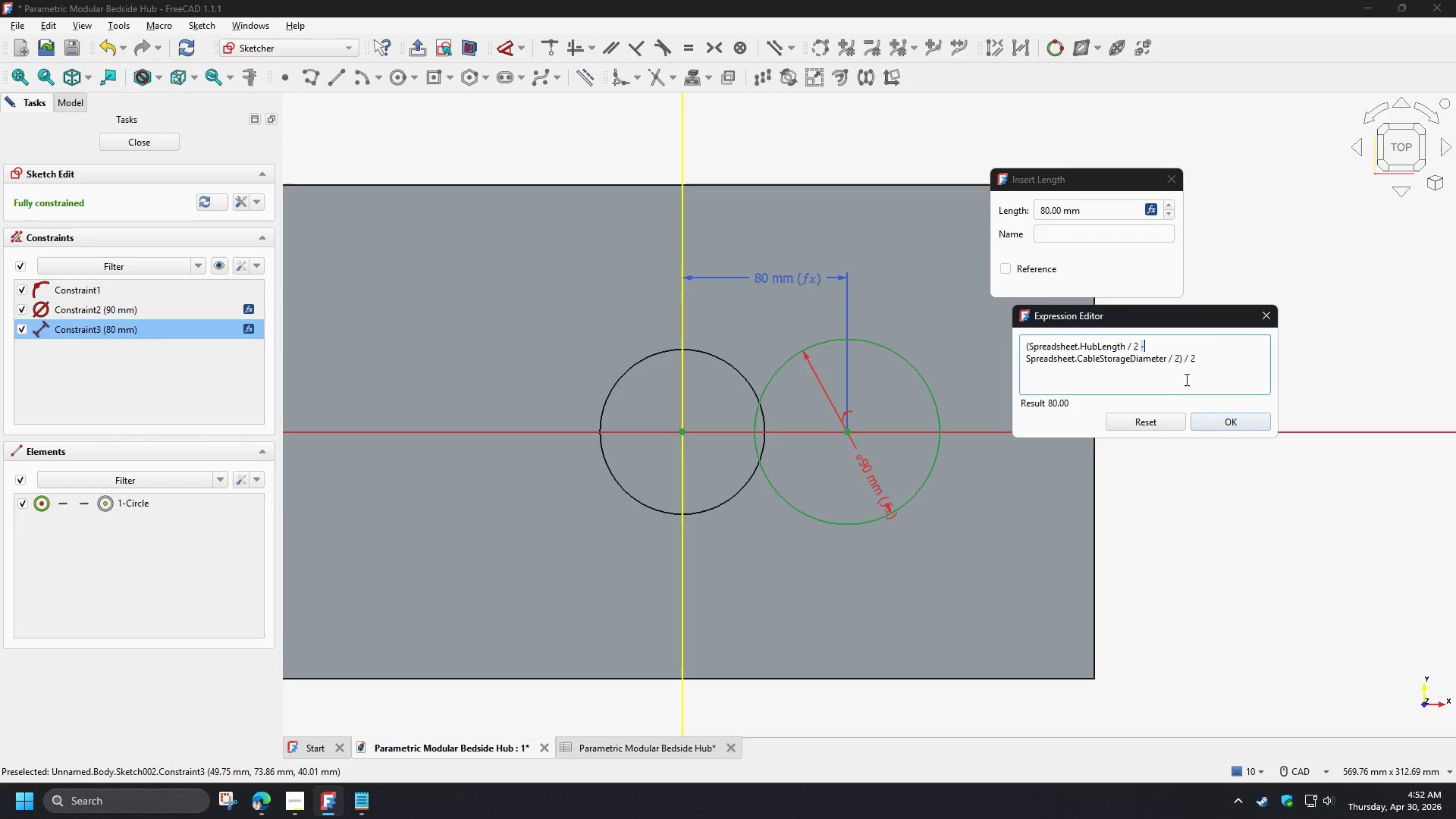 
wait(25.23)
 